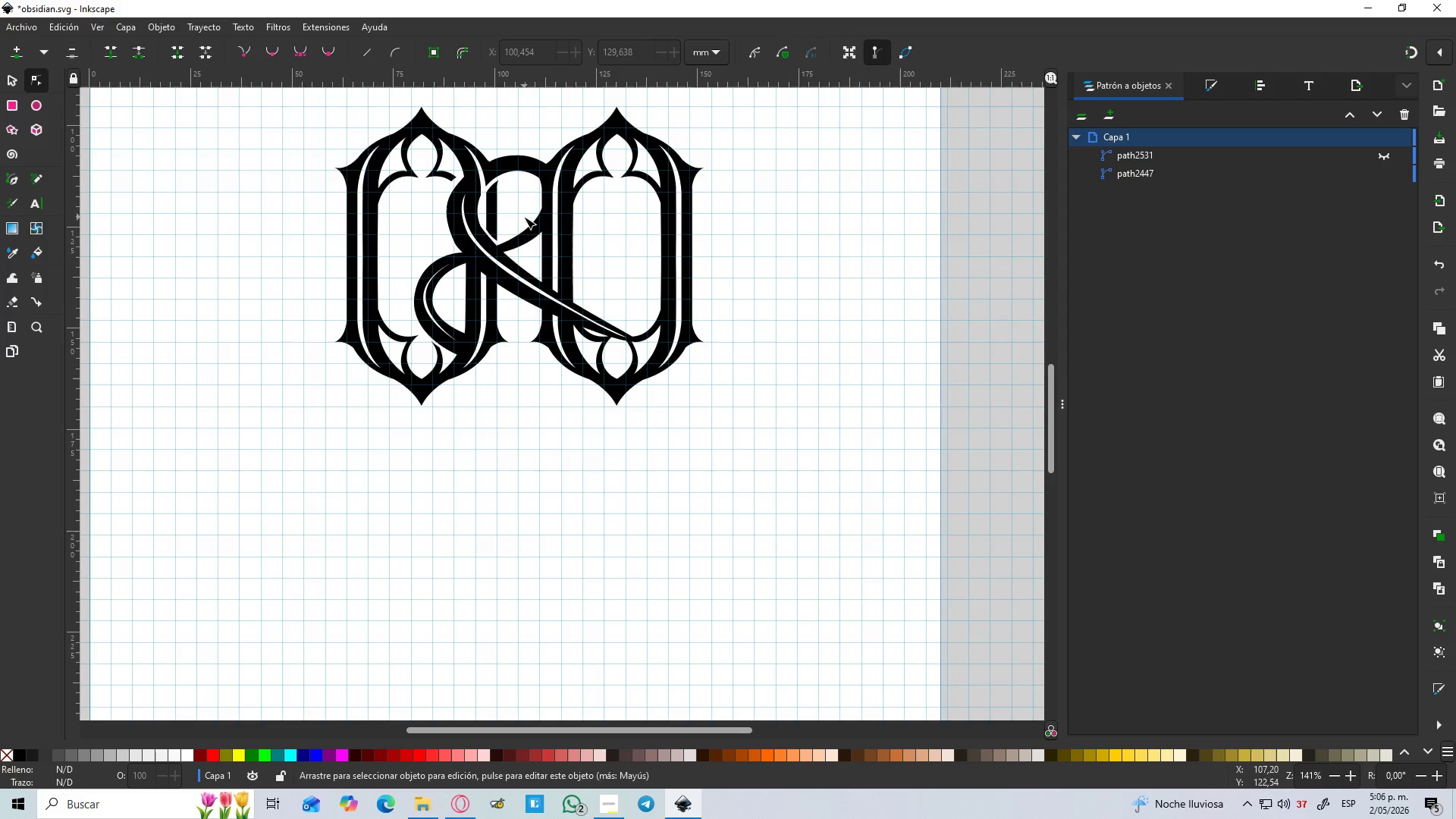 
hold_key(key=ControlLeft, duration=1.27)
scroll: coordinate [523, 184], scroll_direction: up, amount: 1.0
 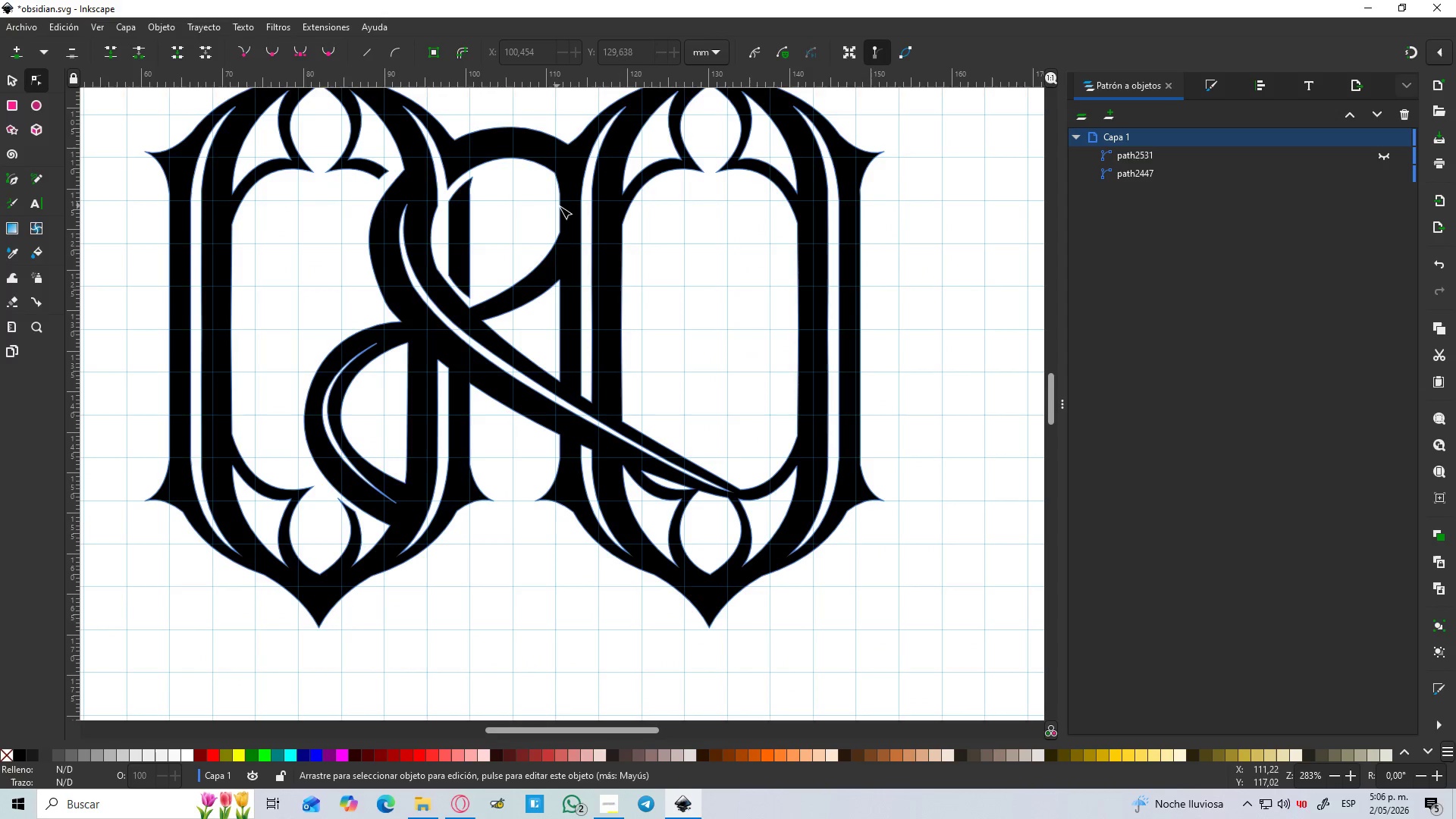 
left_click([563, 206])
 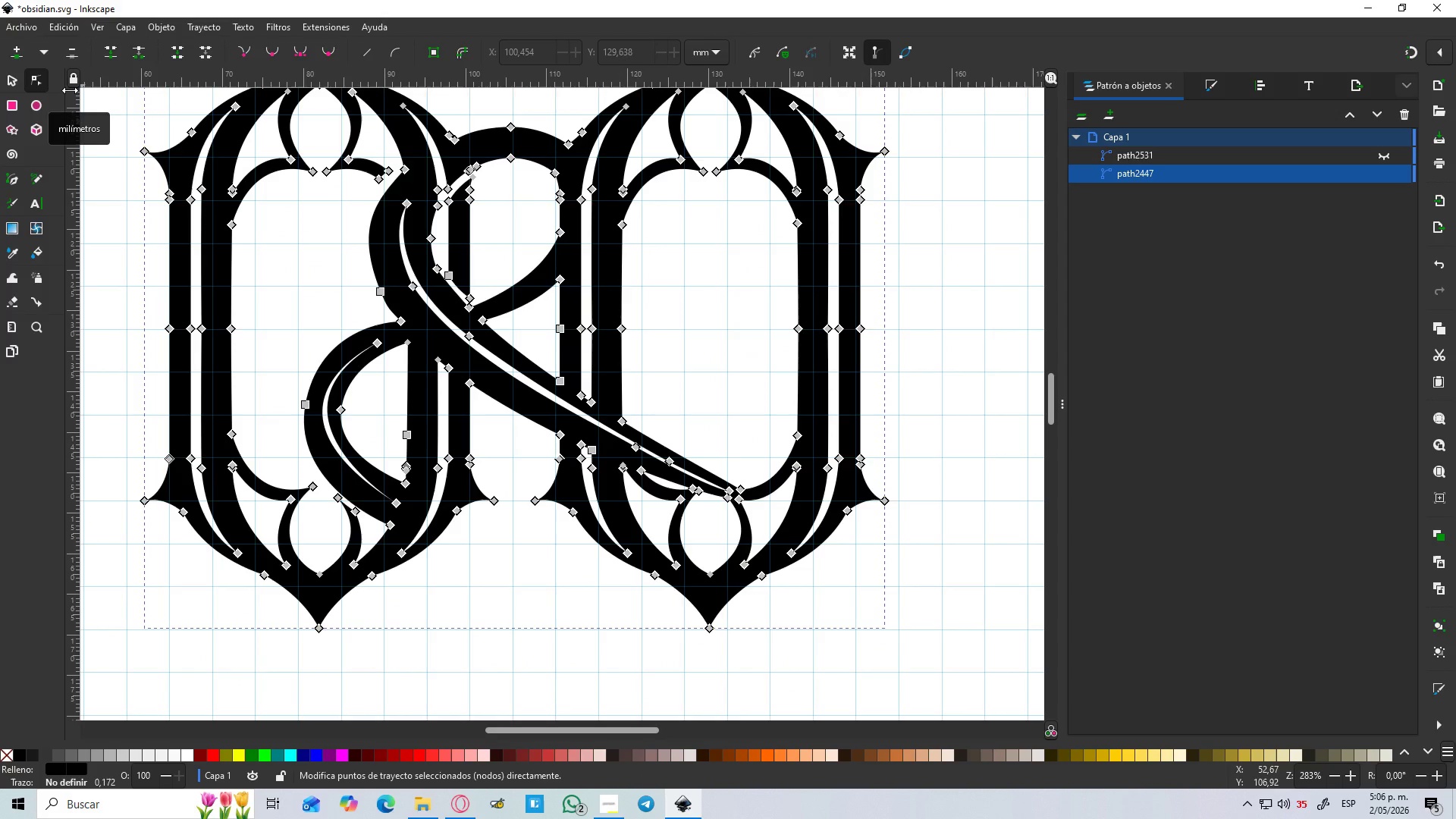 
wait(9.95)
 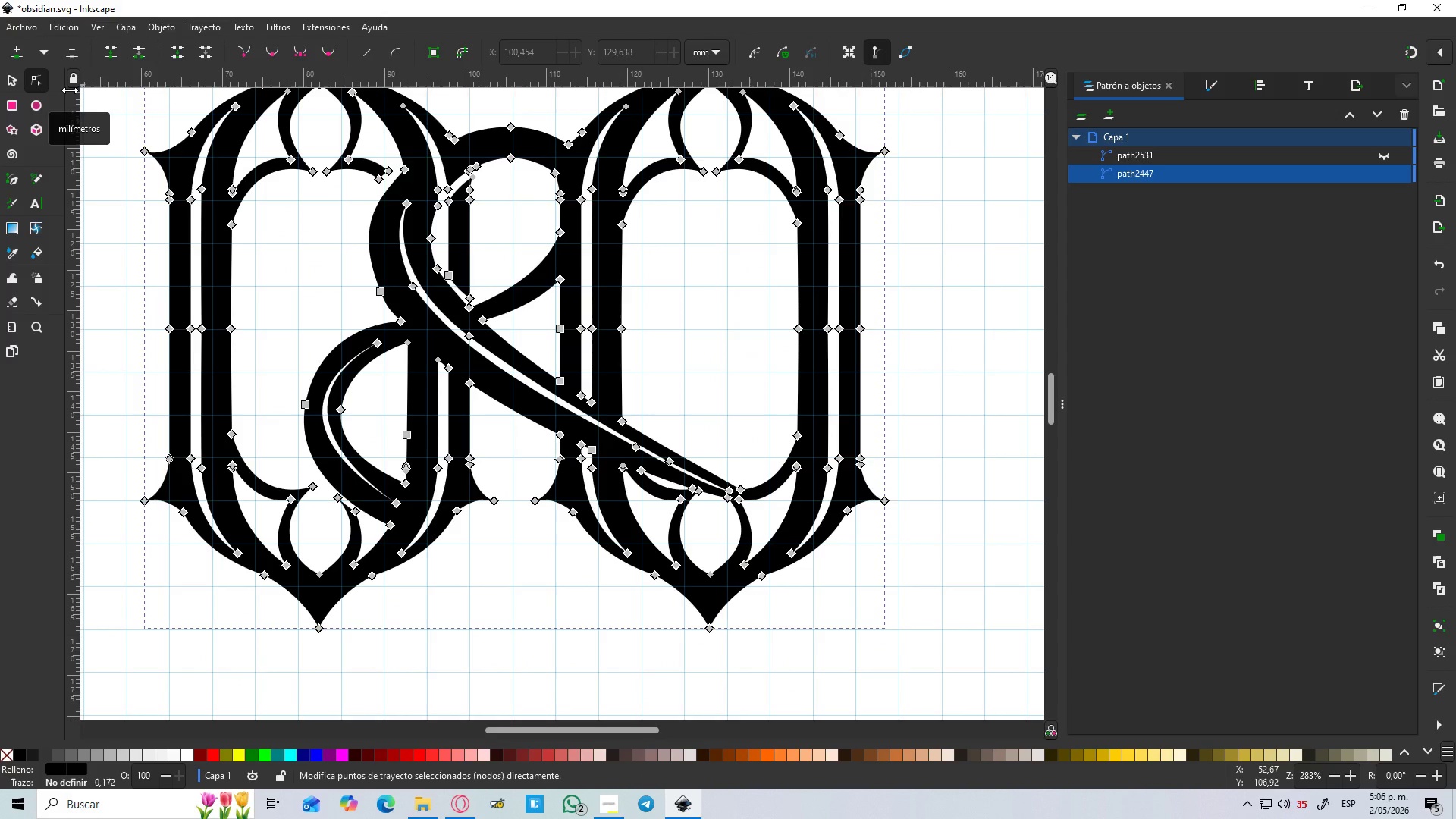 
hold_key(key=ControlLeft, duration=1.5)
 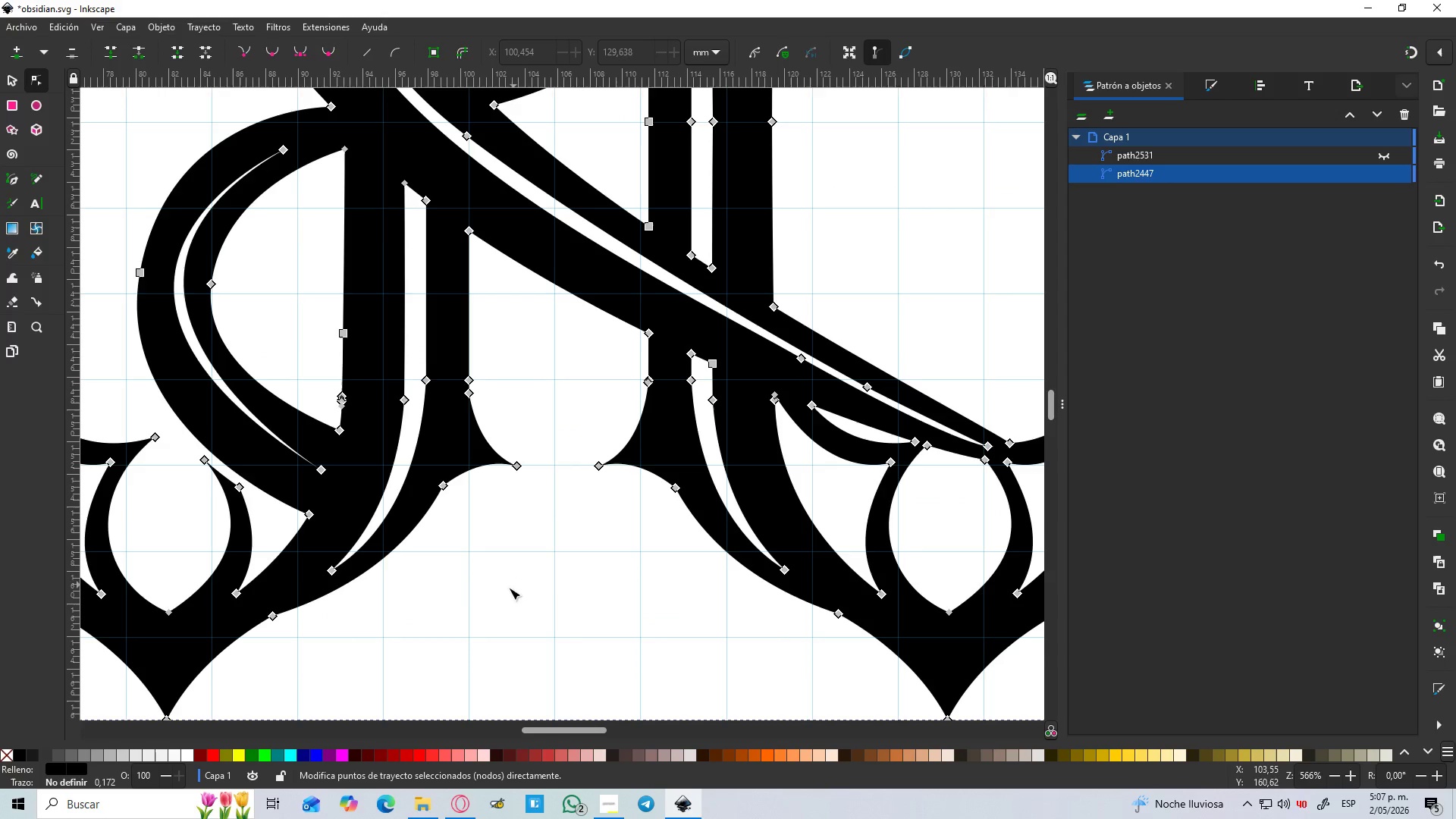 
key(Control+ControlLeft)
 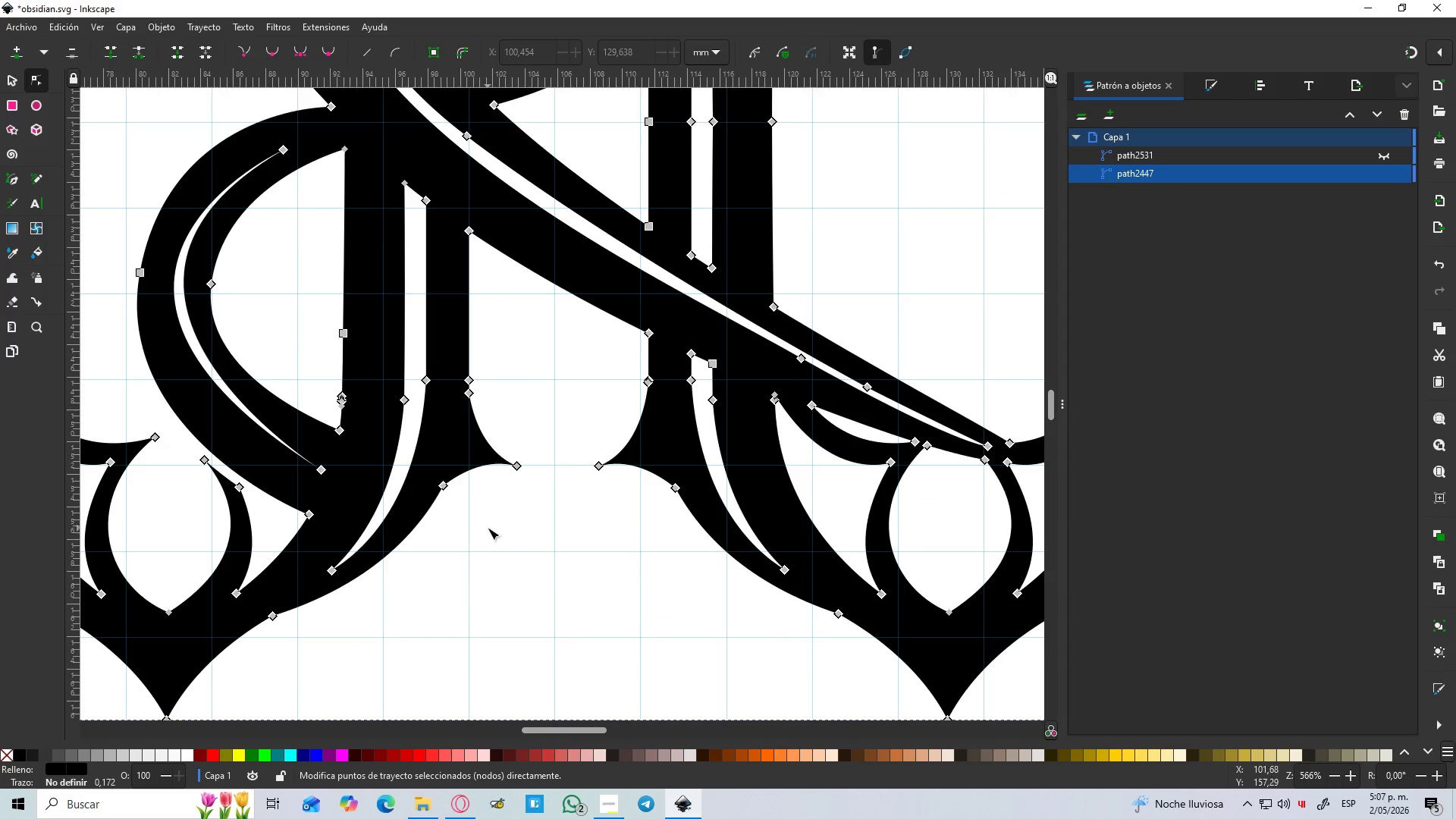 
key(Control+ControlLeft)
 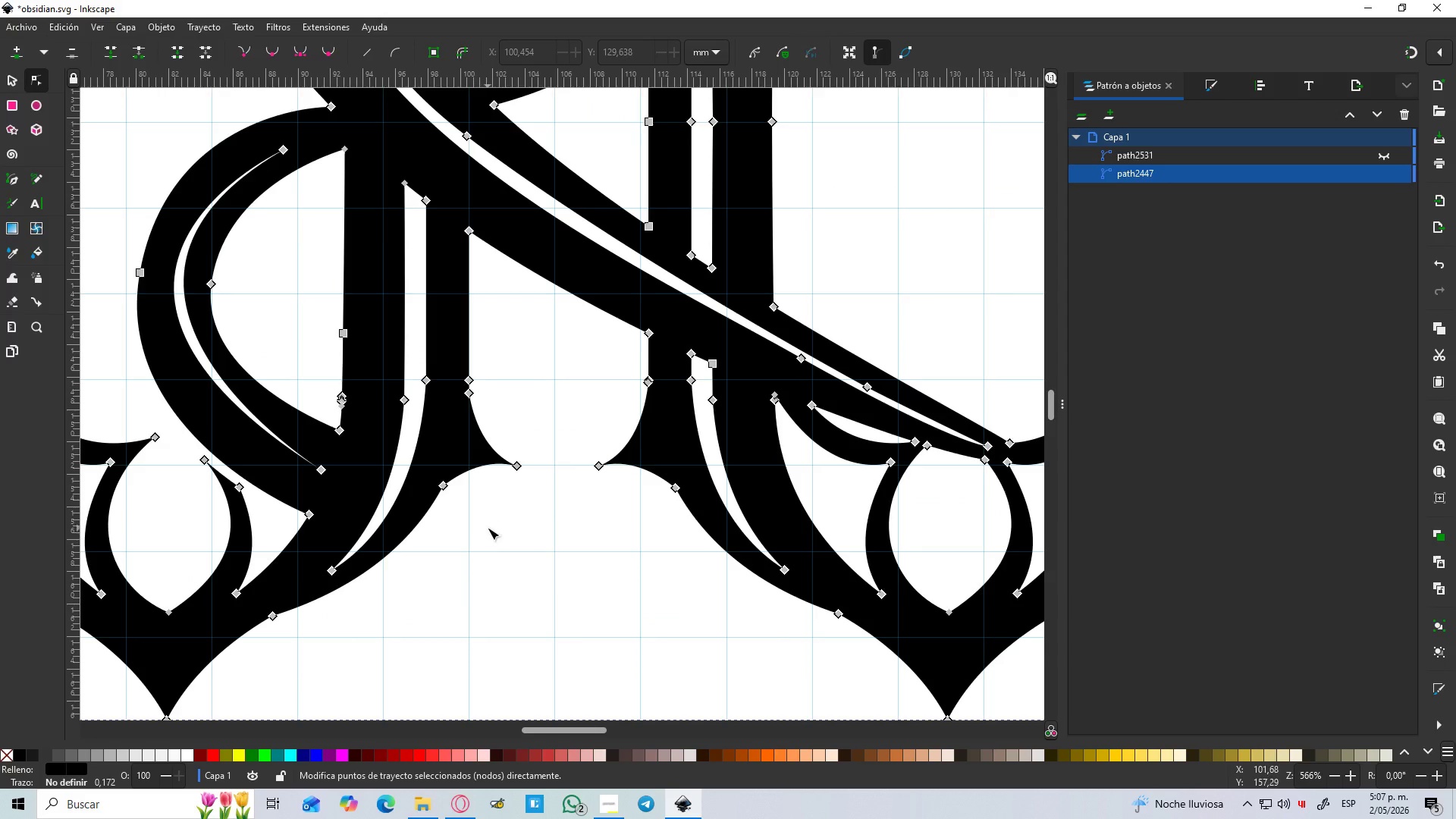 
key(Control+ControlLeft)
 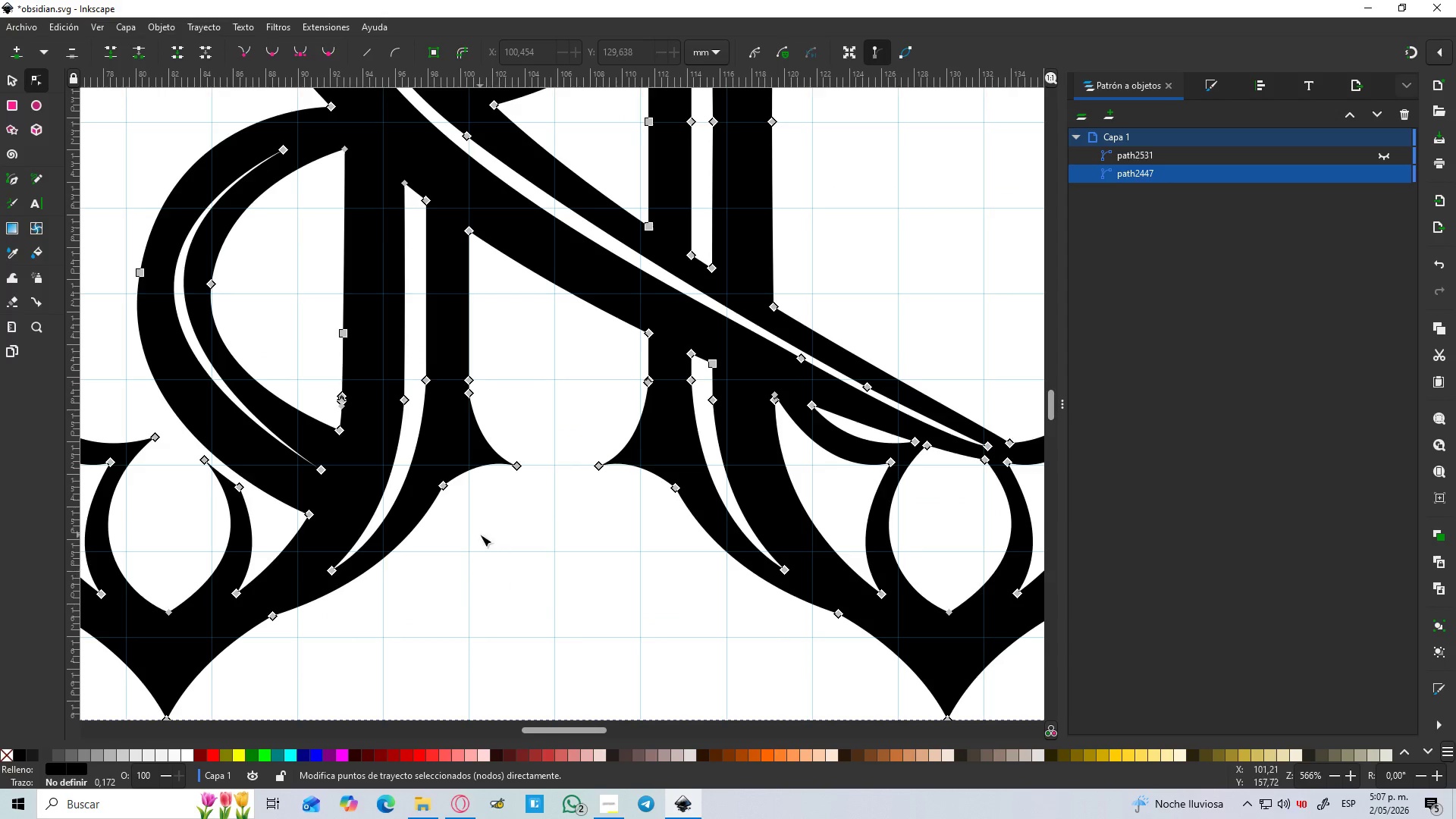 
scroll: coordinate [472, 537], scroll_direction: up, amount: 2.0
 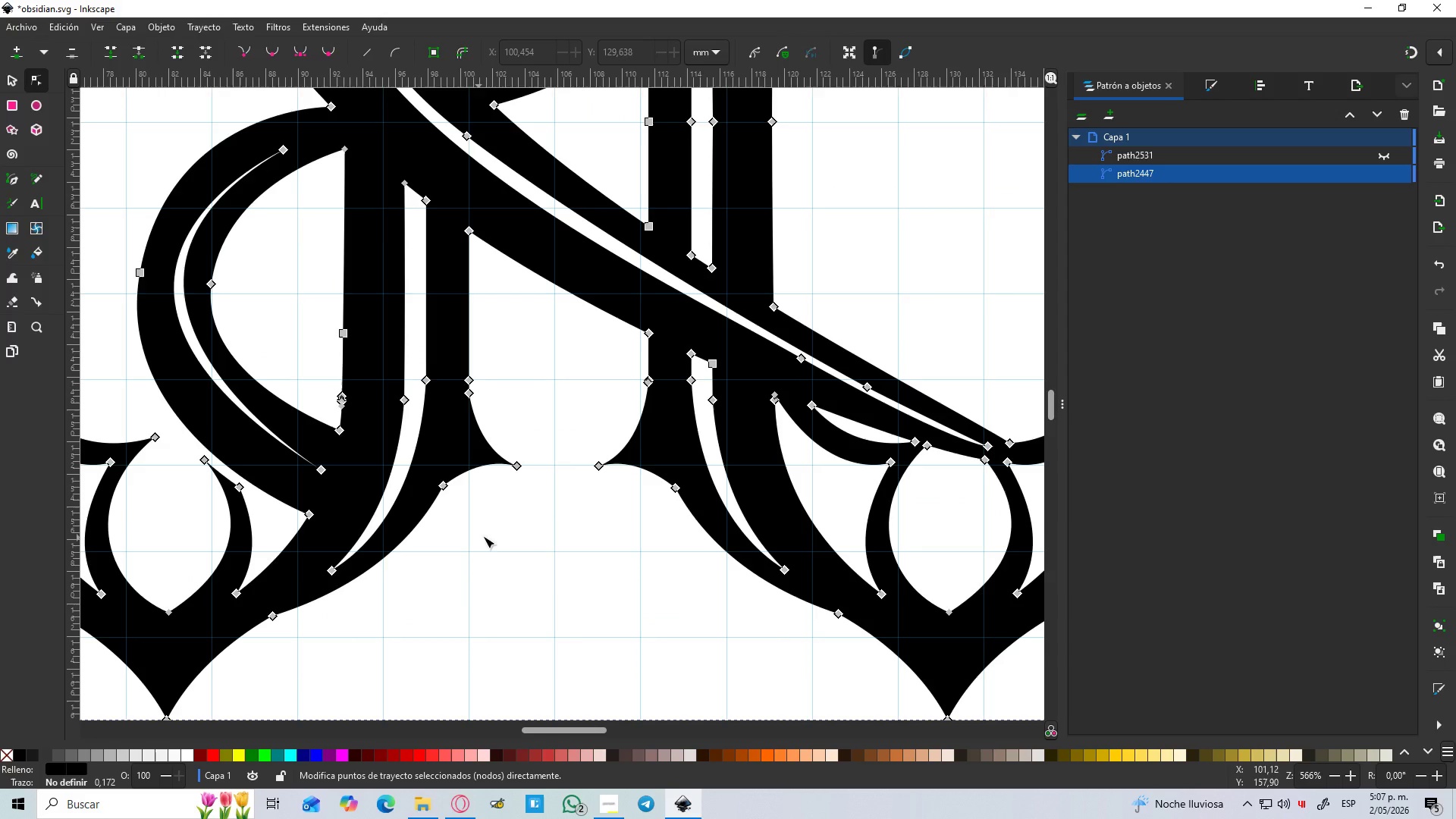 
key(B)
 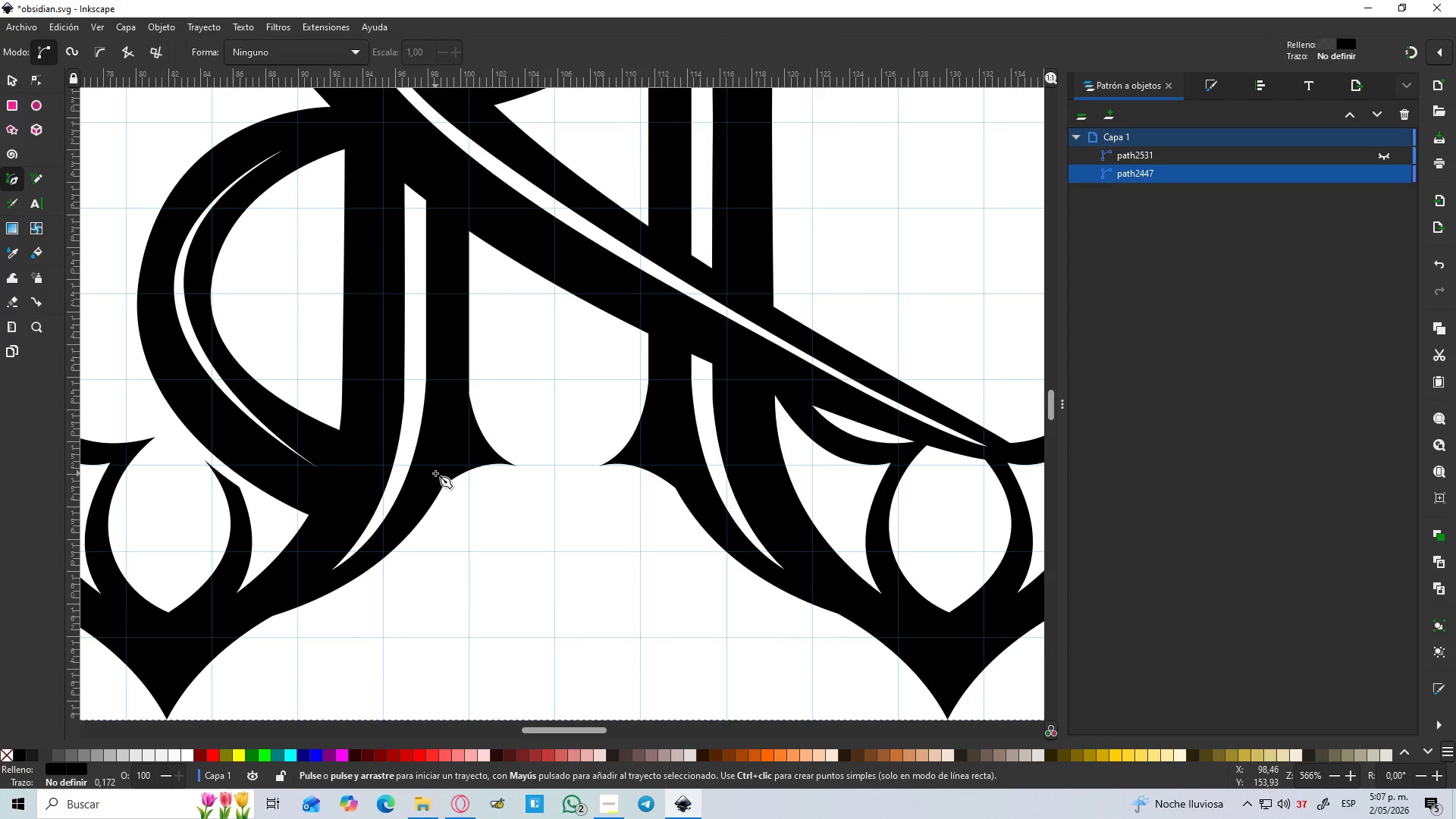 
left_click([433, 473])
 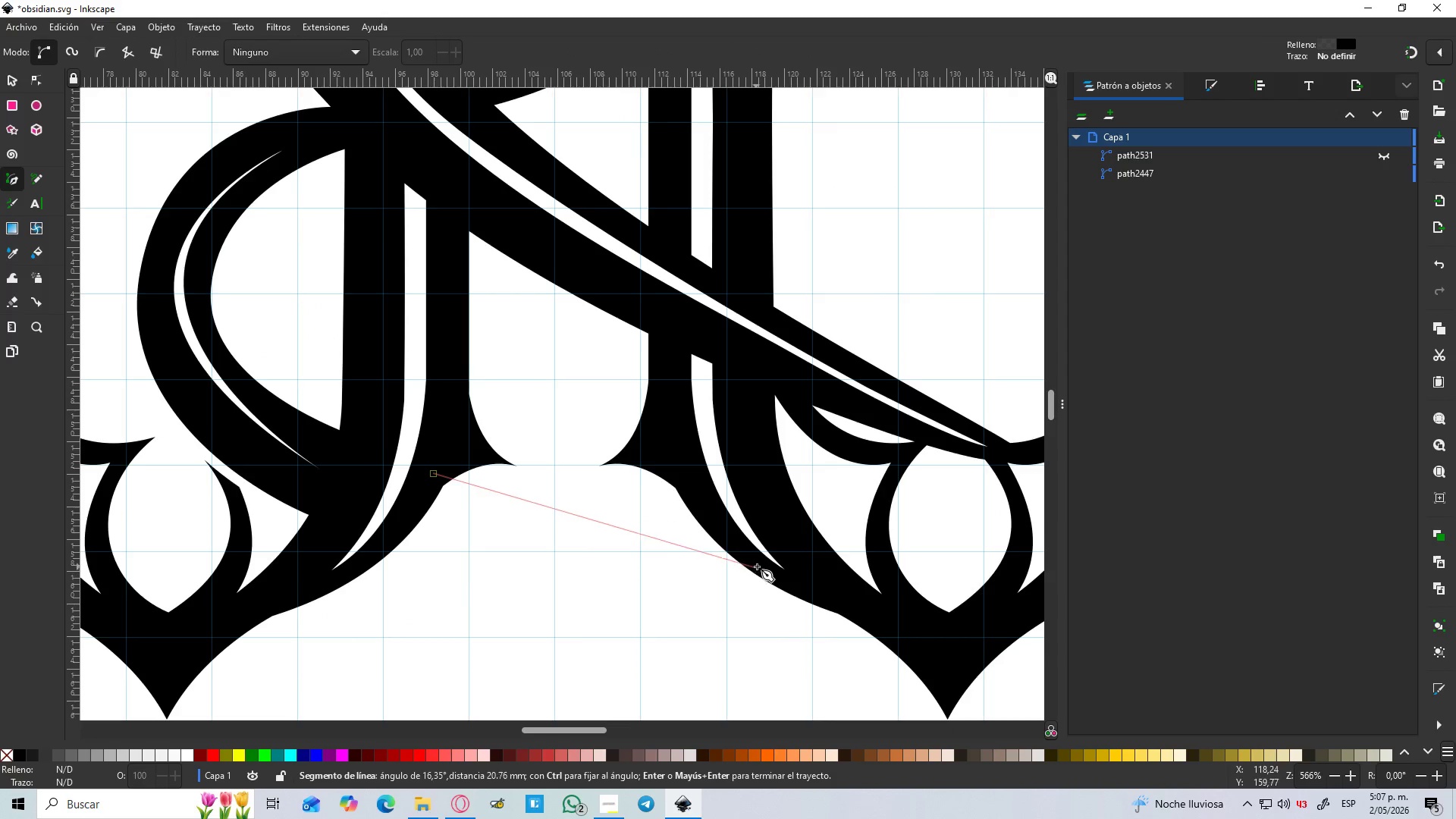 
hold_key(key=ControlLeft, duration=1.12)
 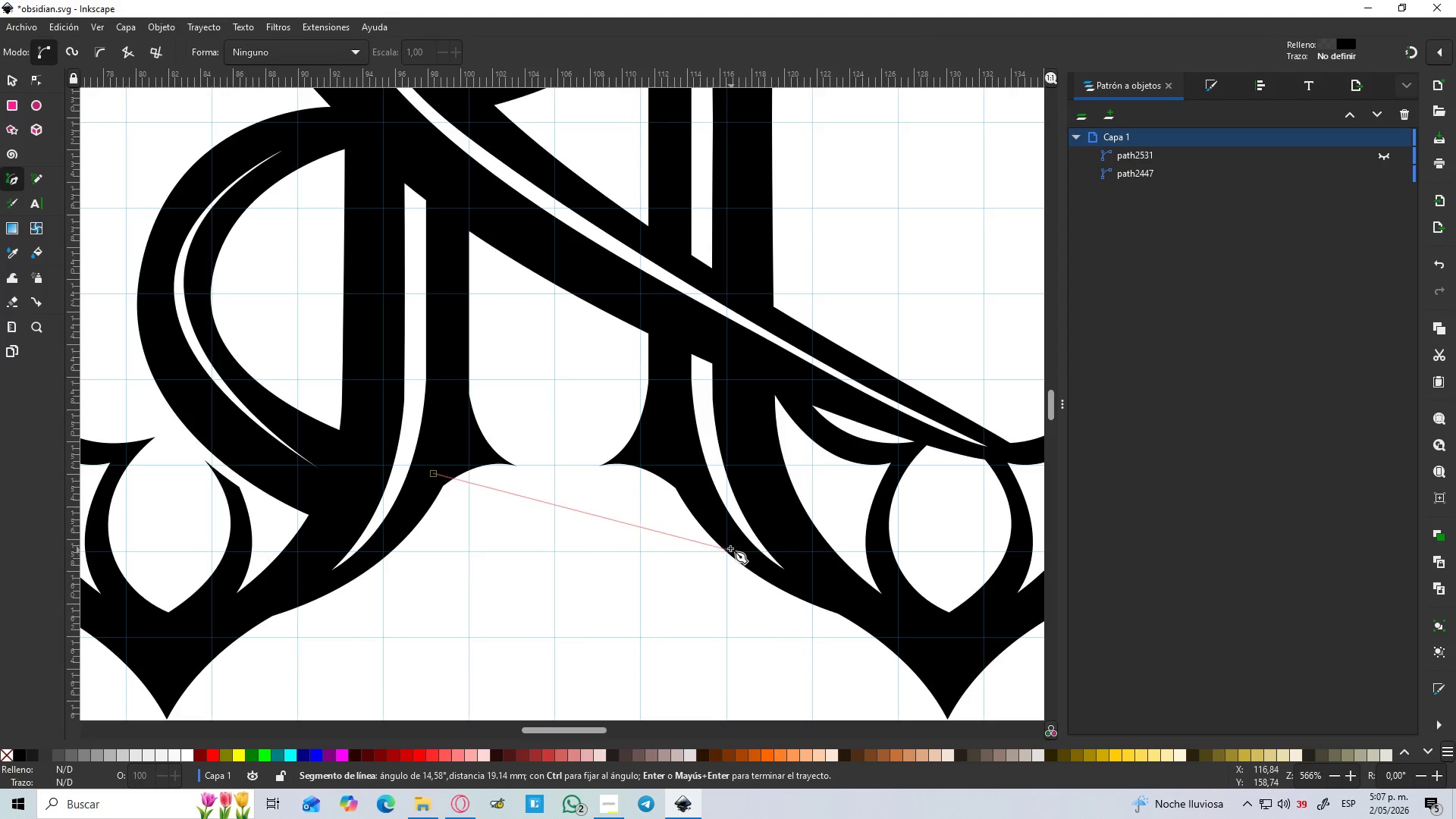 
hold_key(key=ControlLeft, duration=1.0)
 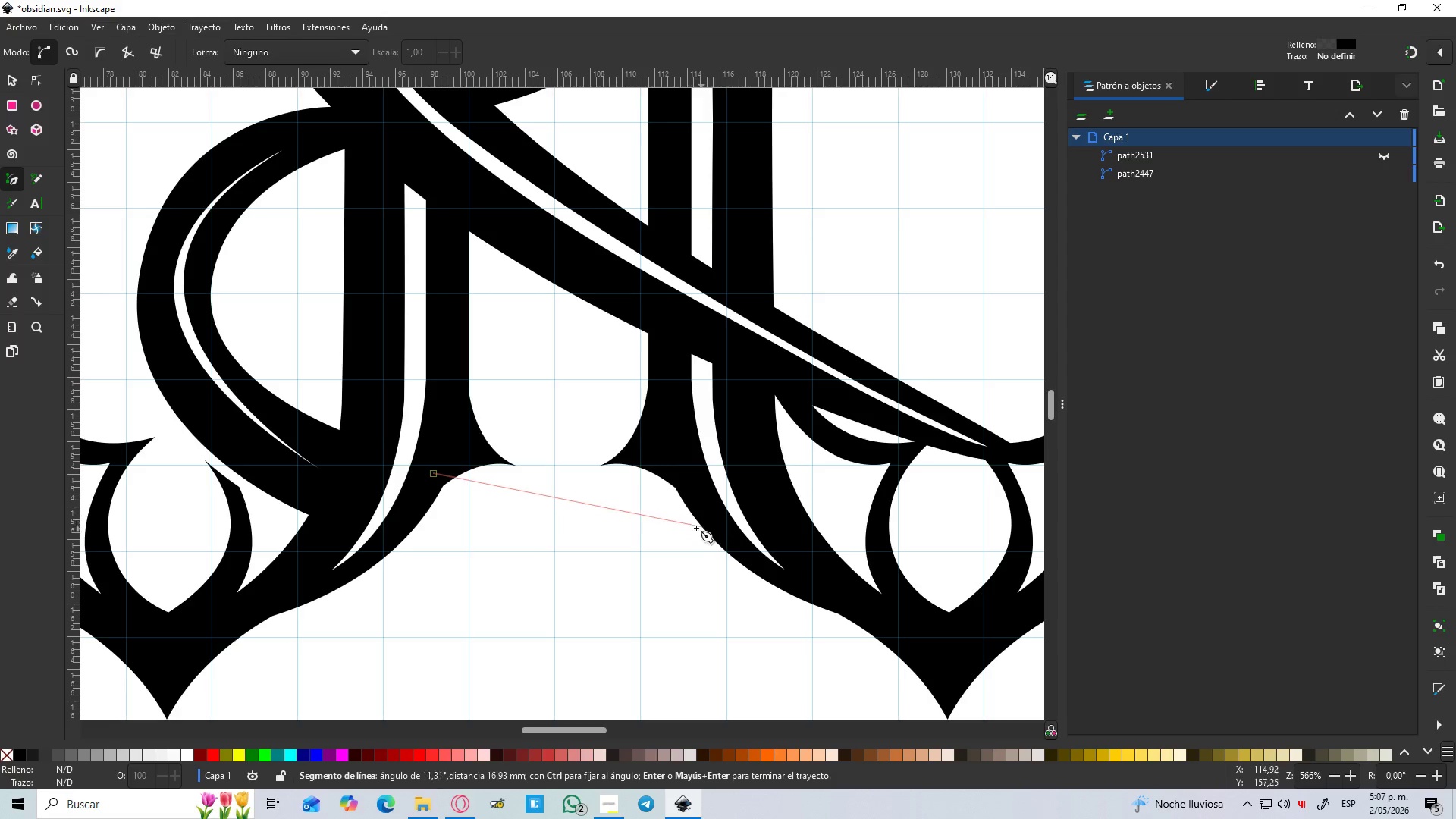 
hold_key(key=ControlLeft, duration=4.22)
 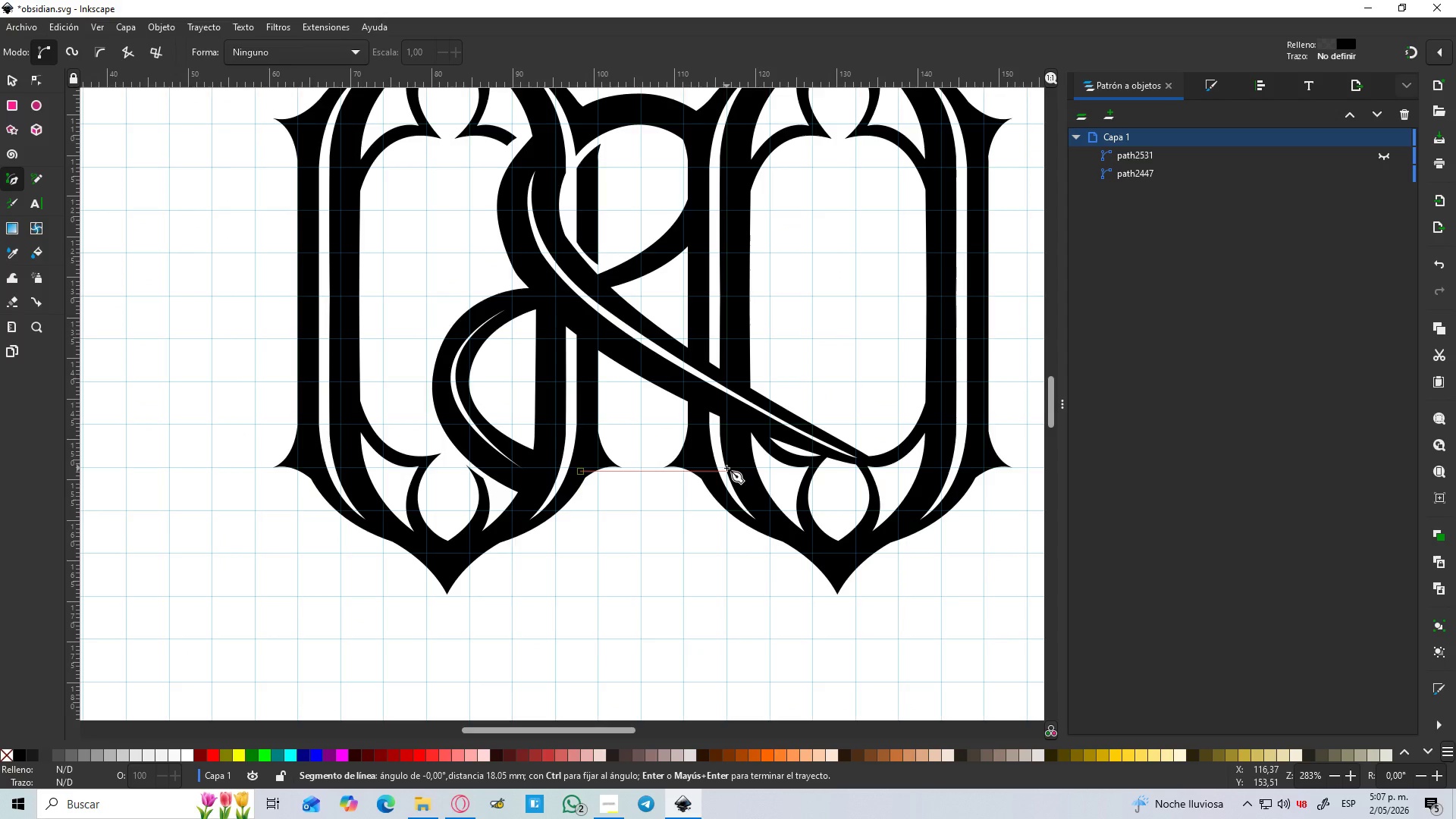 
hold_key(key=ControlLeft, duration=0.55)
scroll: coordinate [728, 470], scroll_direction: down, amount: 2.0
 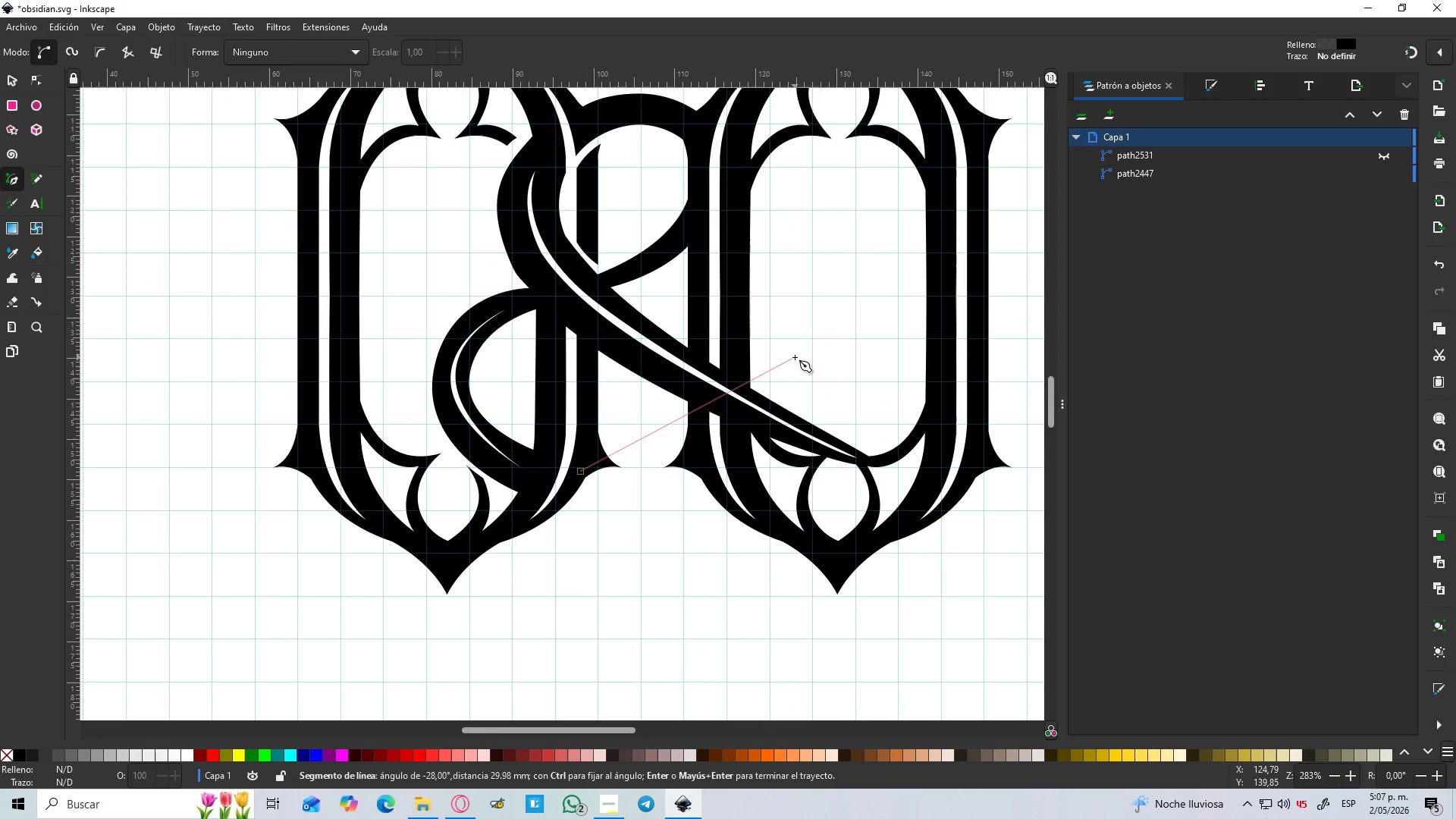 
left_click_drag(start_coordinate=[795, 357], to_coordinate=[824, 190])
 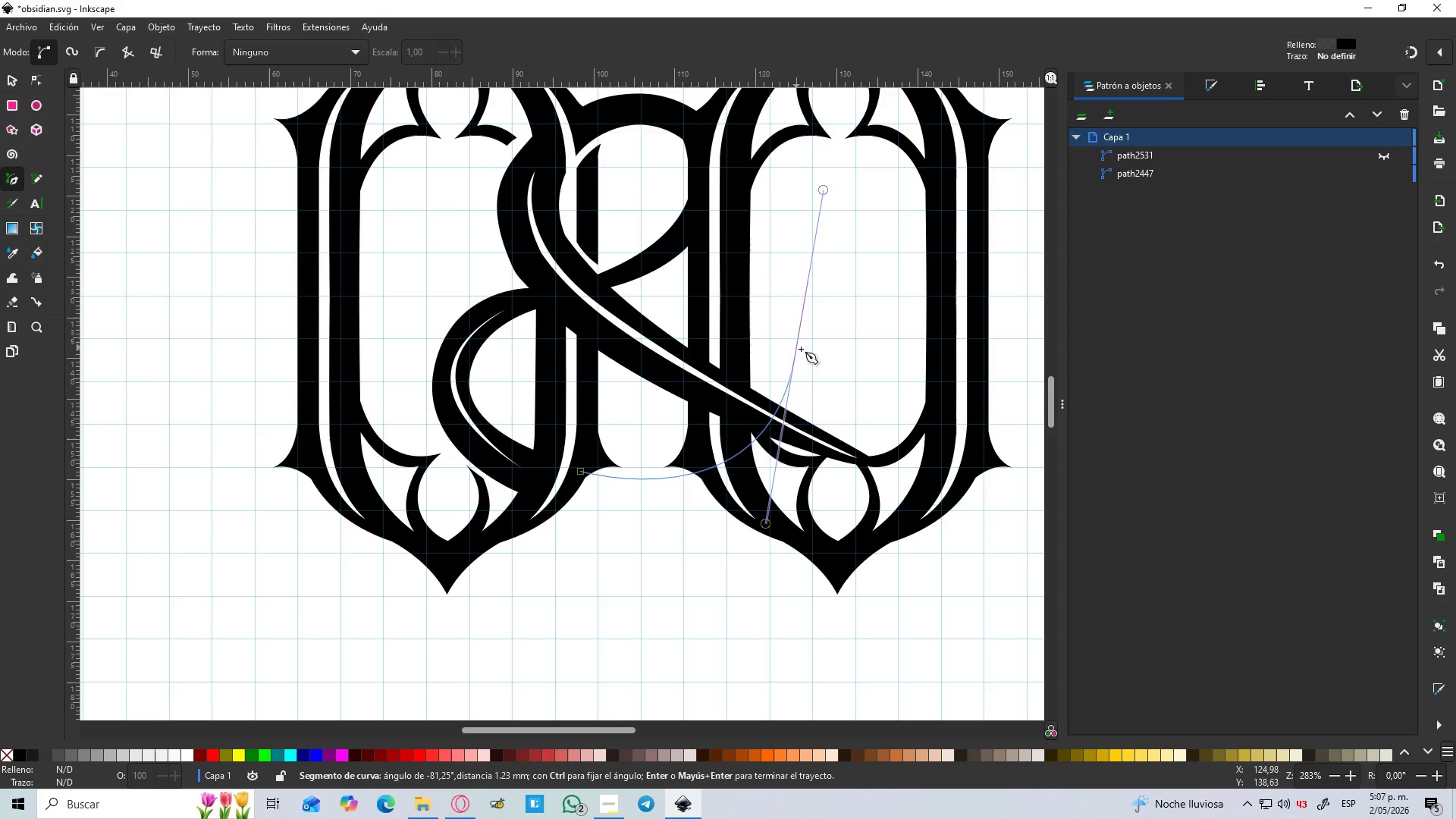 
key(Shift+L)
 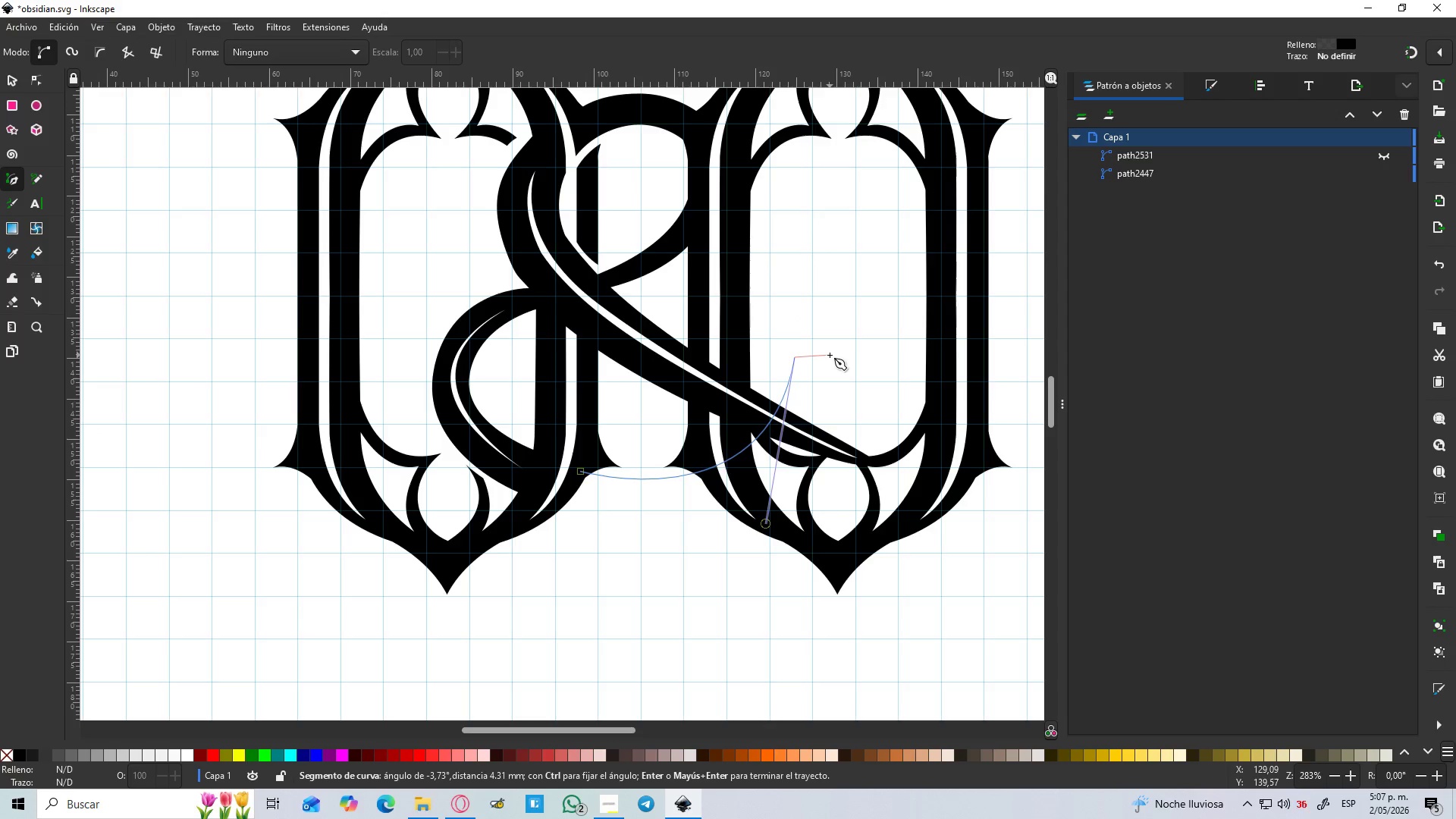 
hold_key(key=ControlLeft, duration=1.5)
 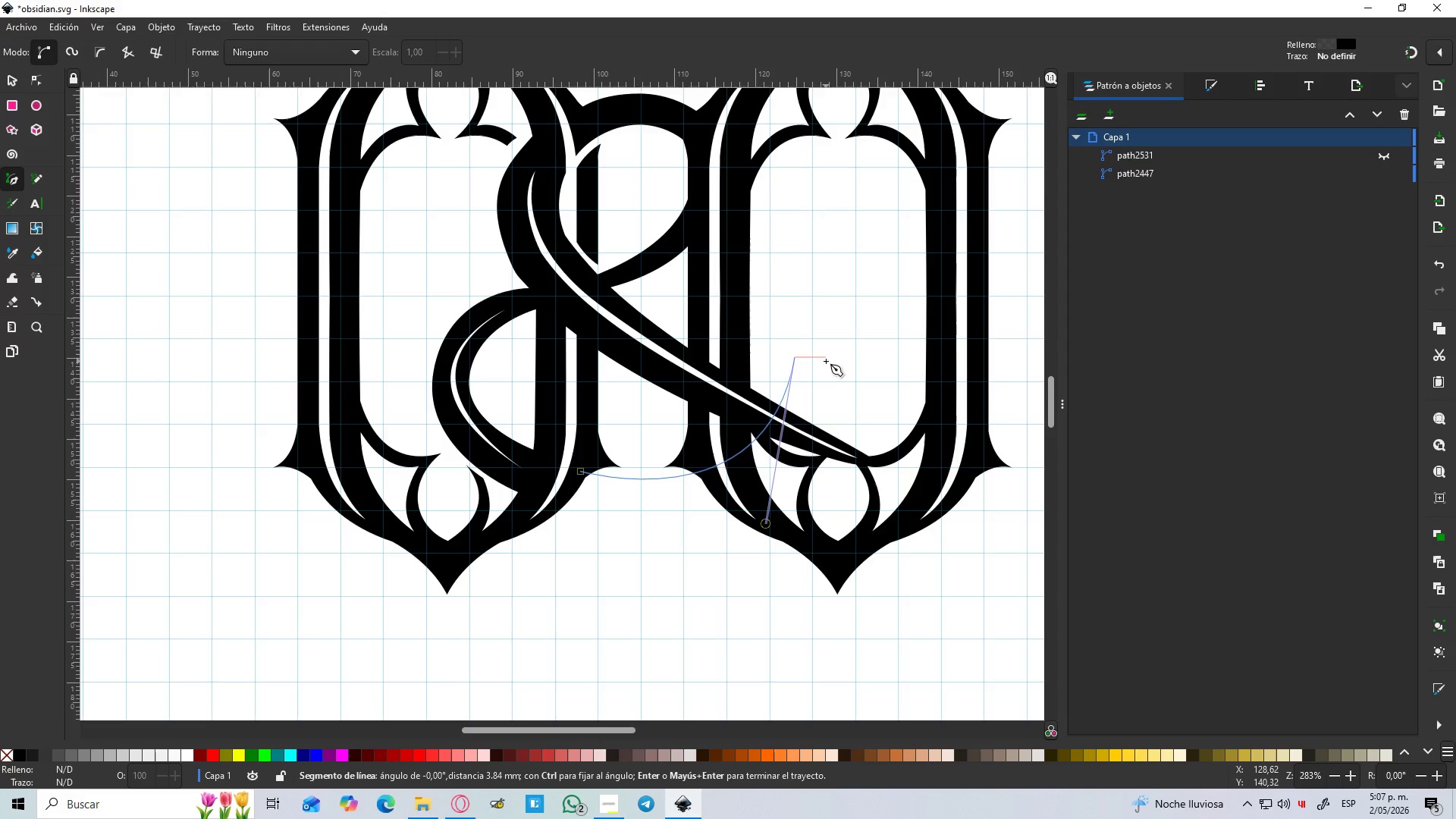 
hold_key(key=ControlLeft, duration=1.52)
 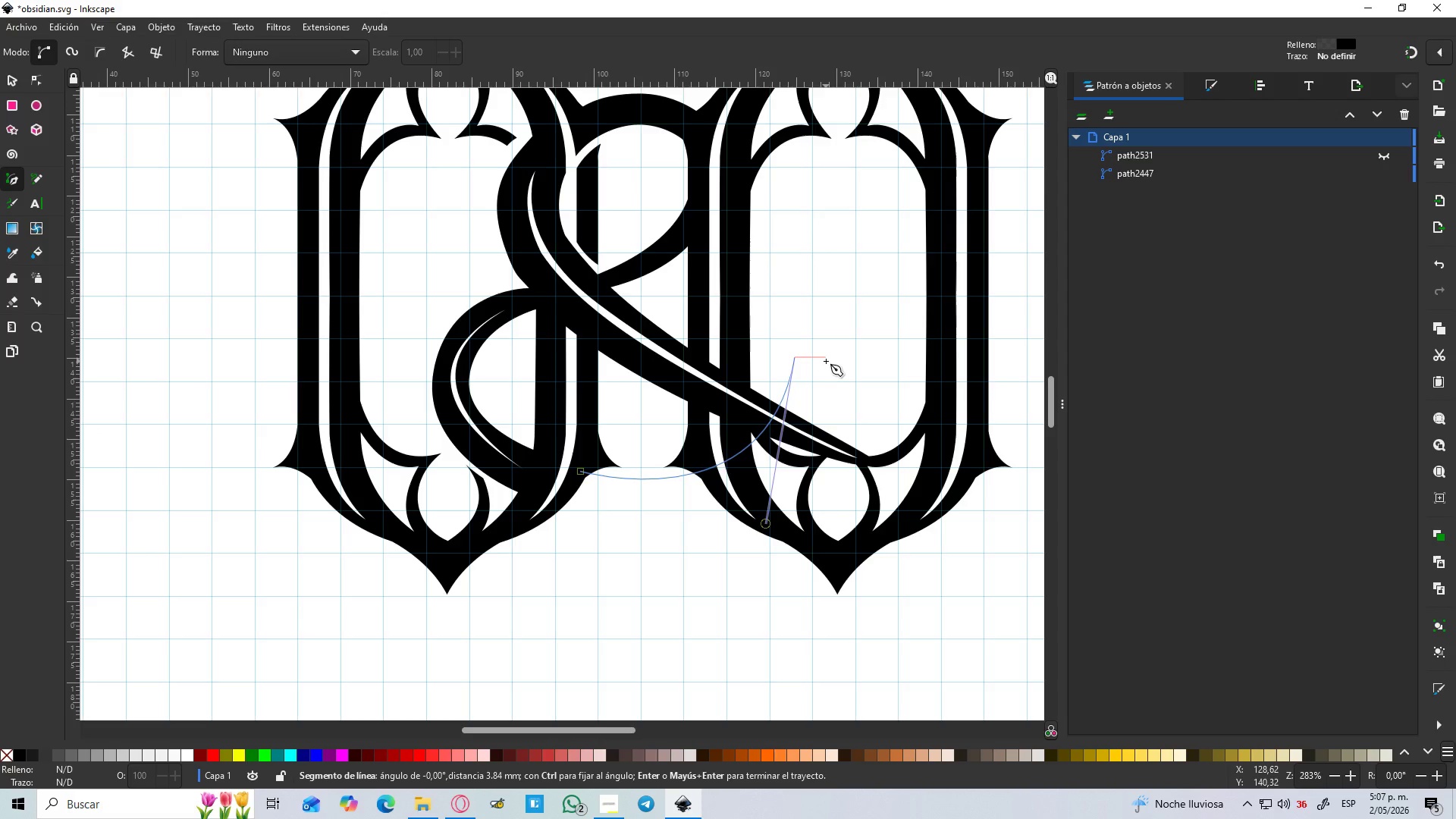 
hold_key(key=ControlLeft, duration=0.72)
left_click([826, 361])
 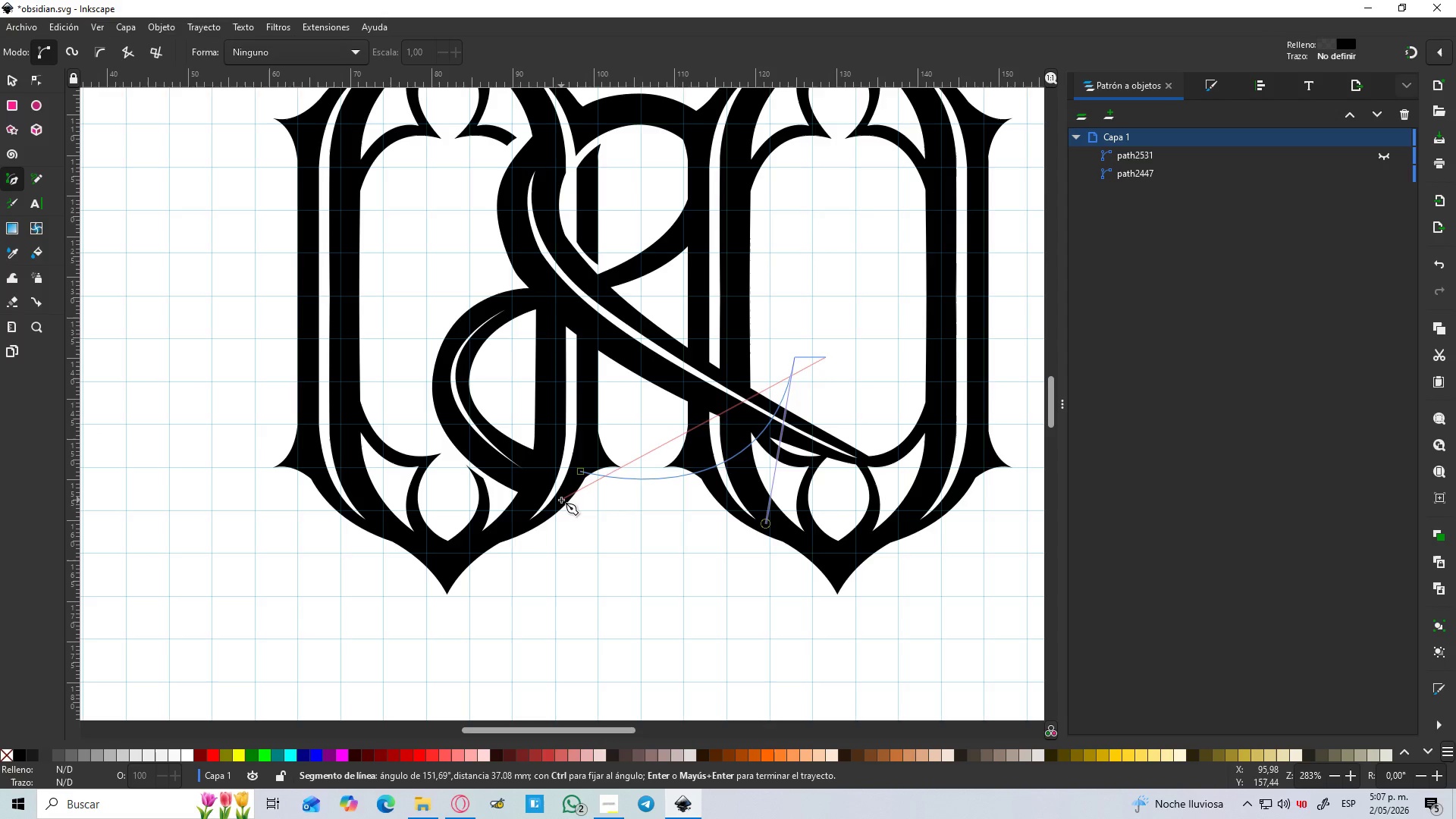 
left_click_drag(start_coordinate=[561, 500], to_coordinate=[321, 448])
 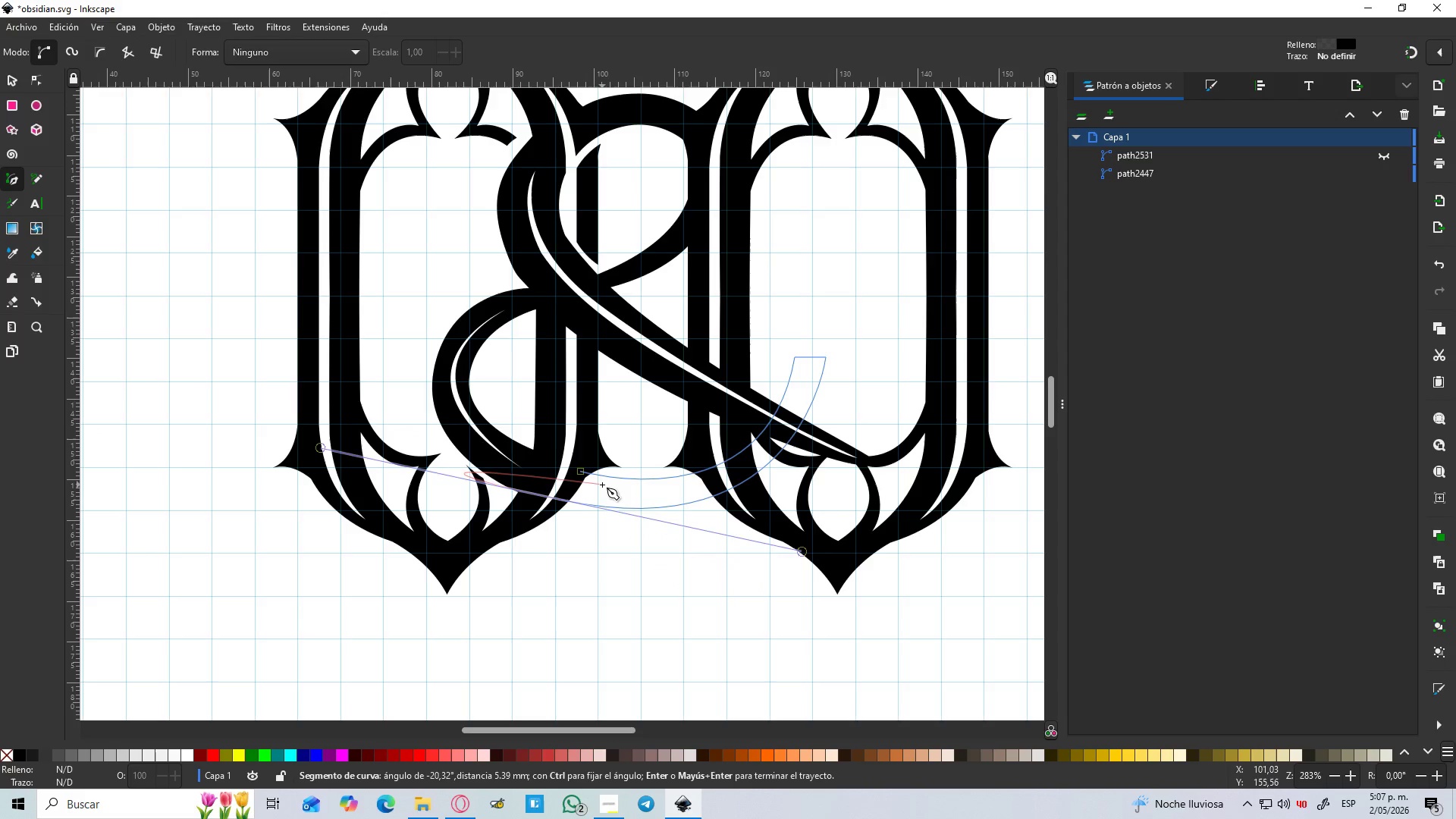 
hold_key(key=ShiftLeft, duration=0.53)
scroll: coordinate [602, 485], scroll_direction: up, amount: 2.0
 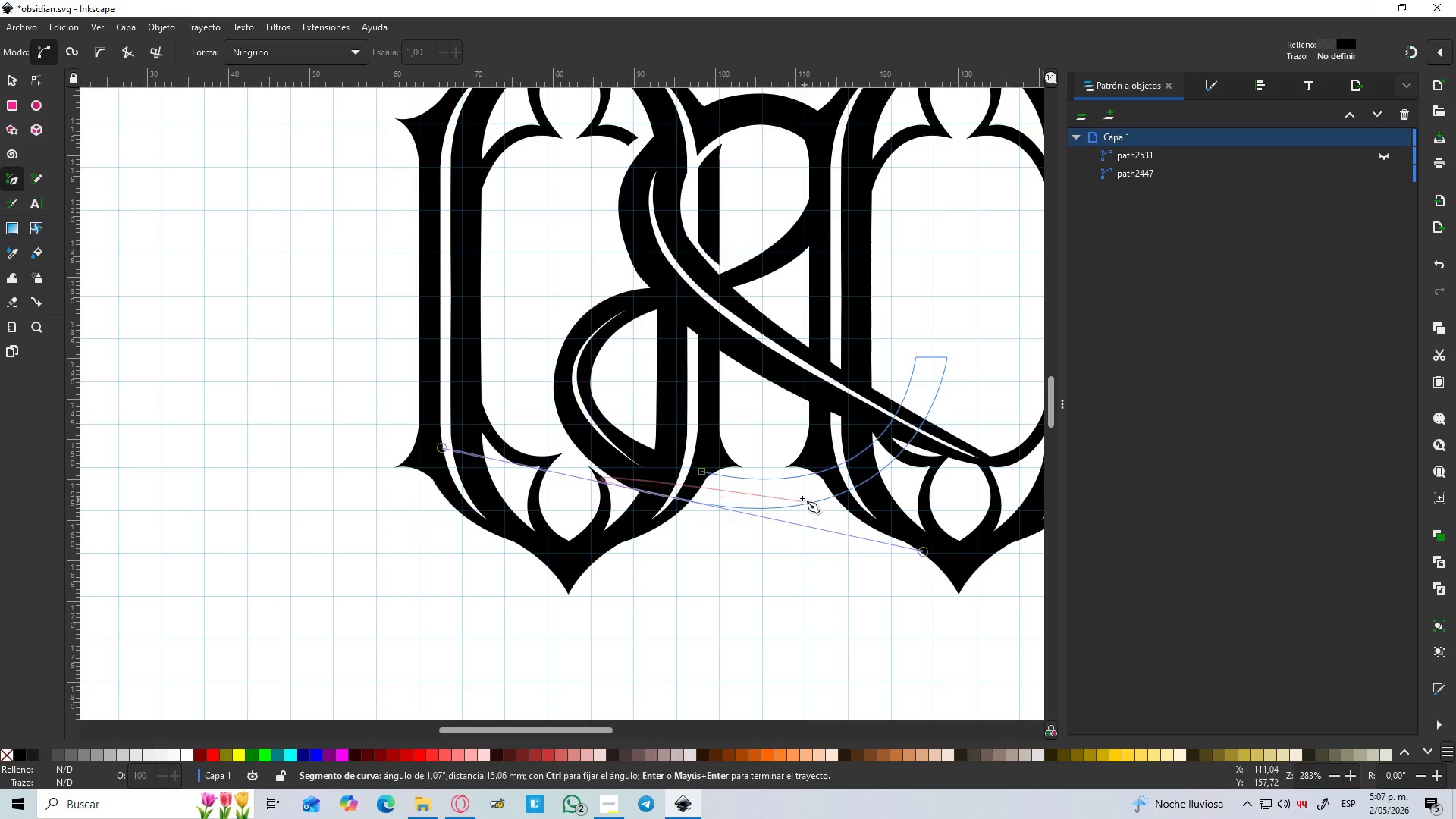 
hold_key(key=ControlLeft, duration=0.55)
scroll: coordinate [758, 484], scroll_direction: up, amount: 3.0
 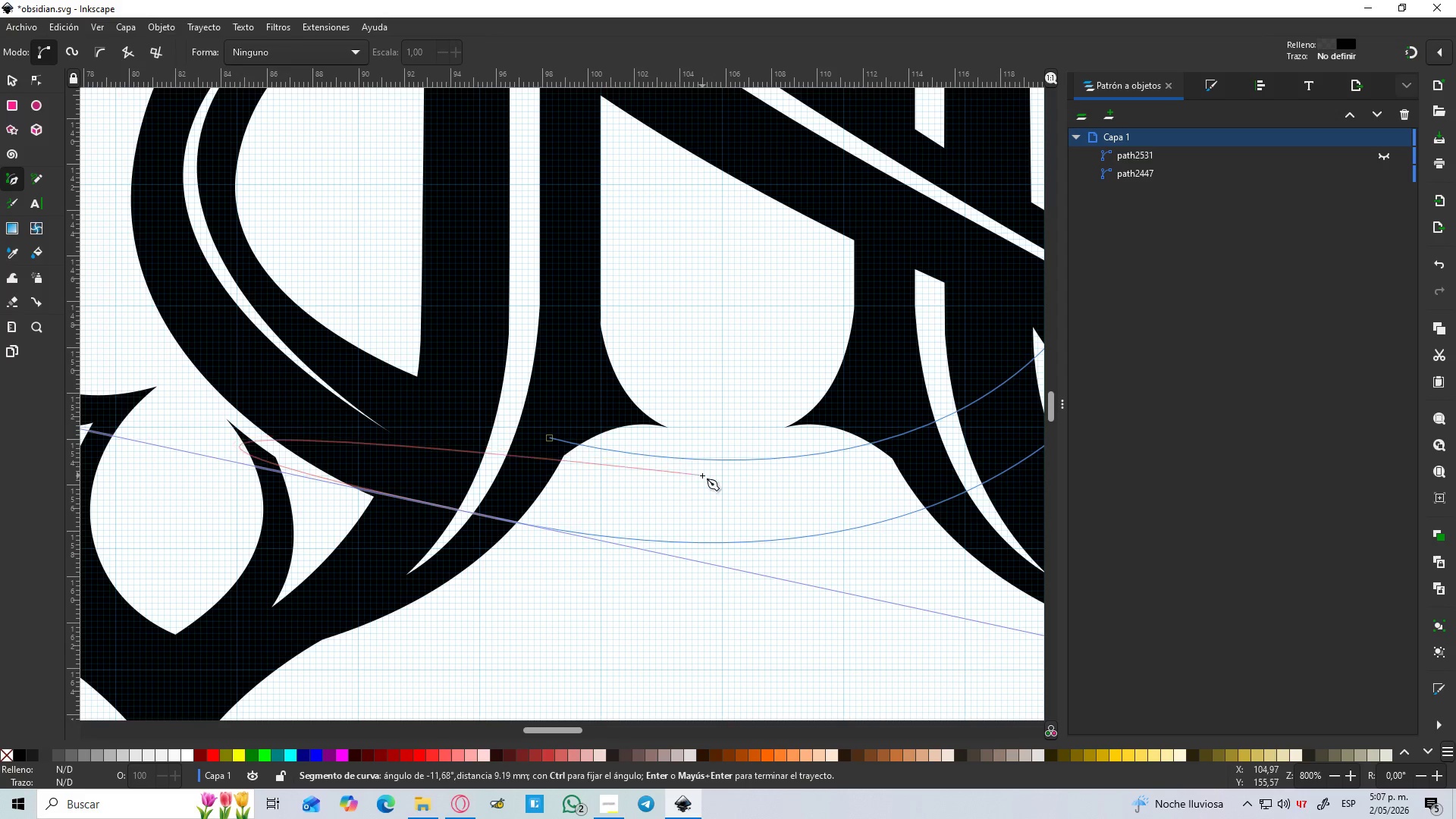 
key(Shift+L)
 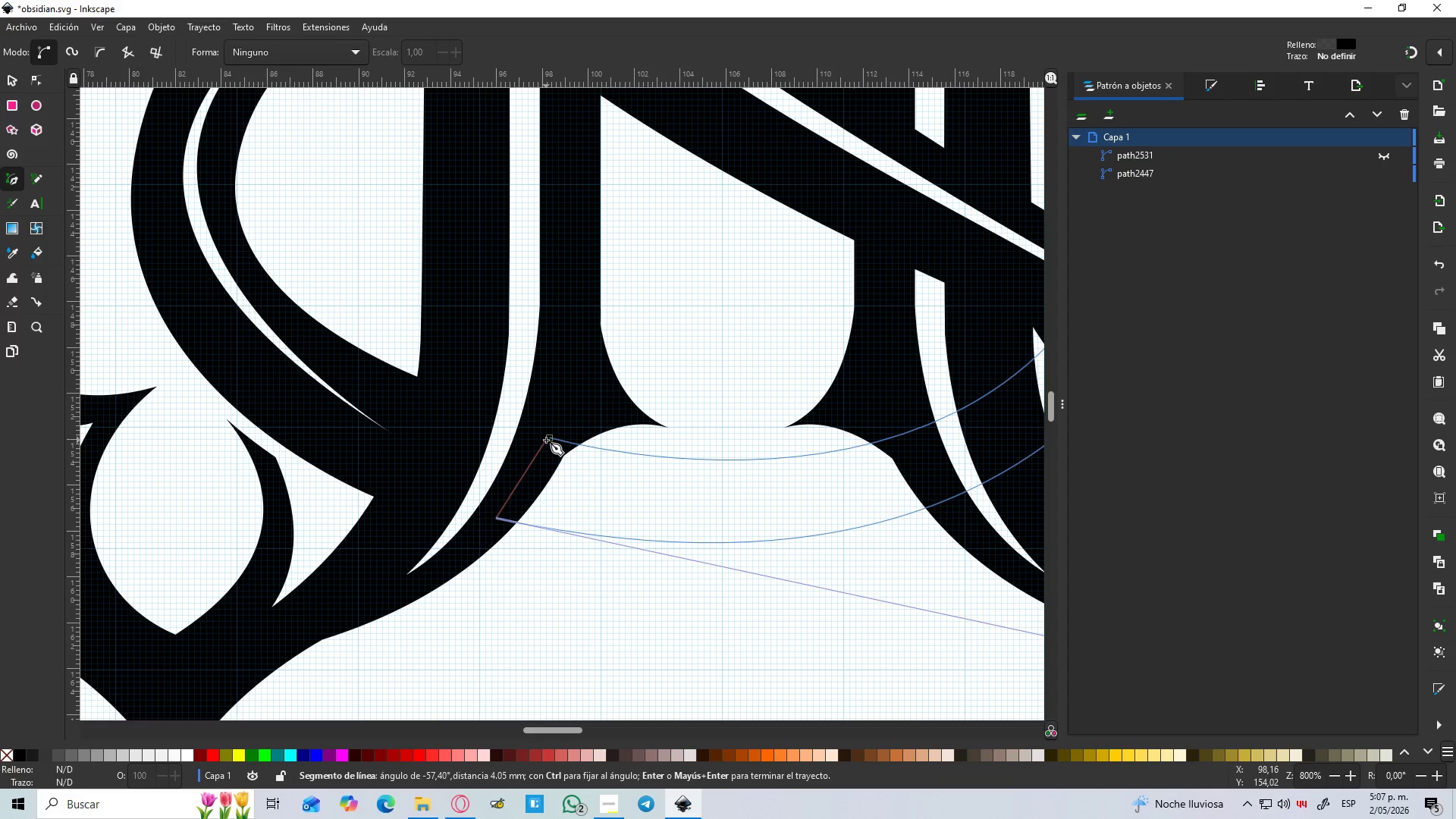 
left_click([551, 438])
 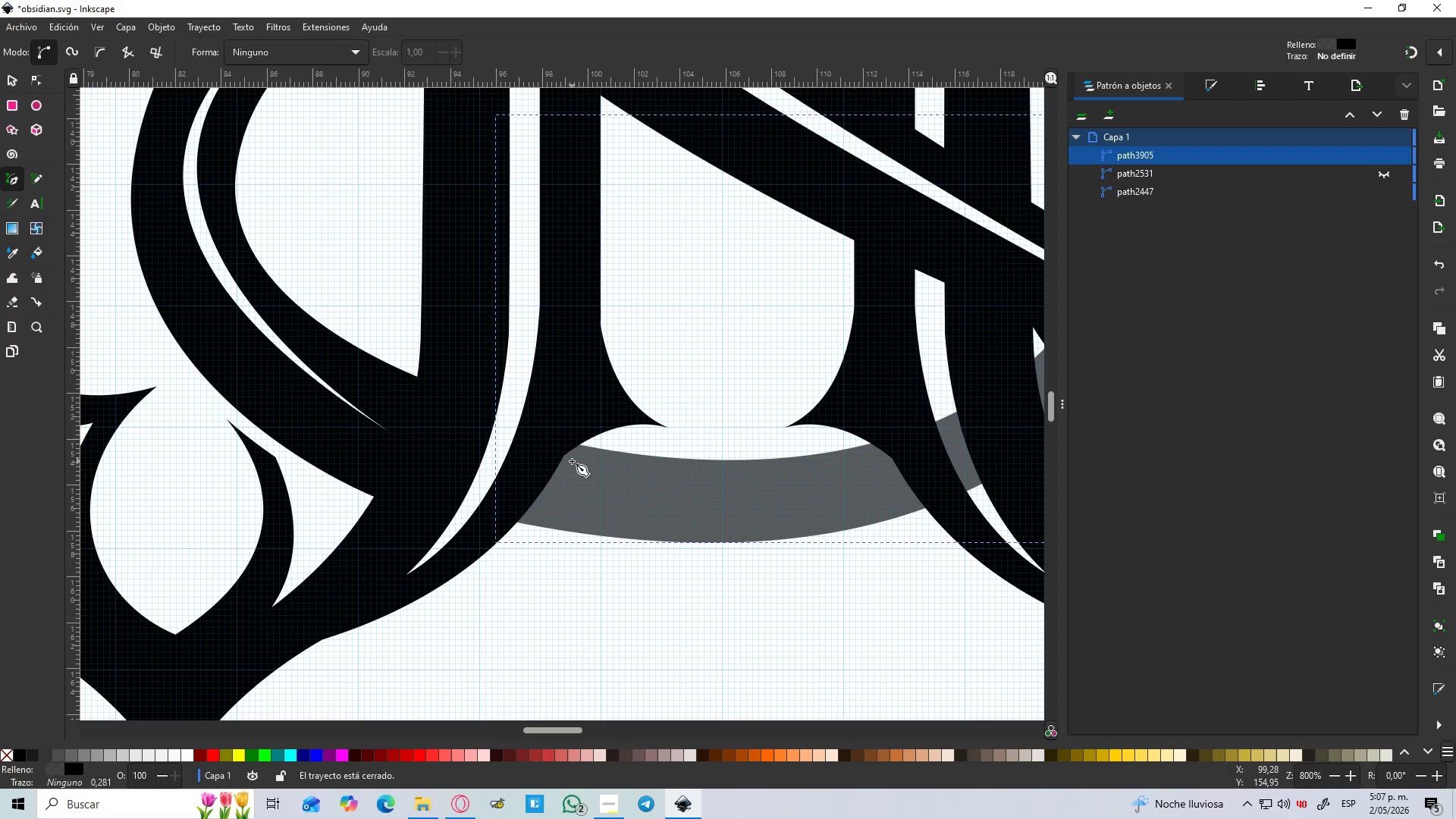 
hold_key(key=ControlLeft, duration=0.47)
scroll: coordinate [572, 461], scroll_direction: down, amount: 3.0
 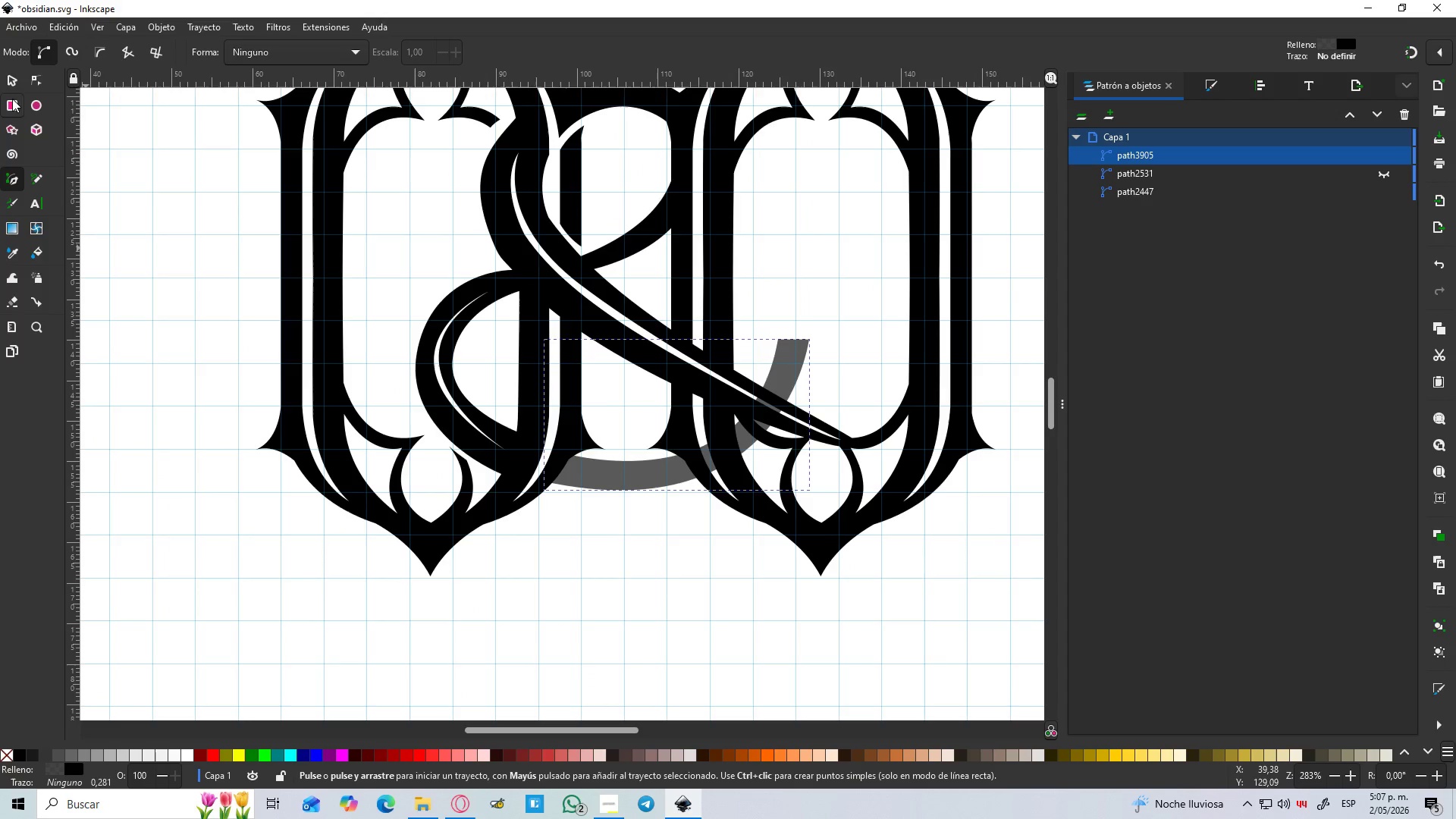 
left_click([14, 84])
 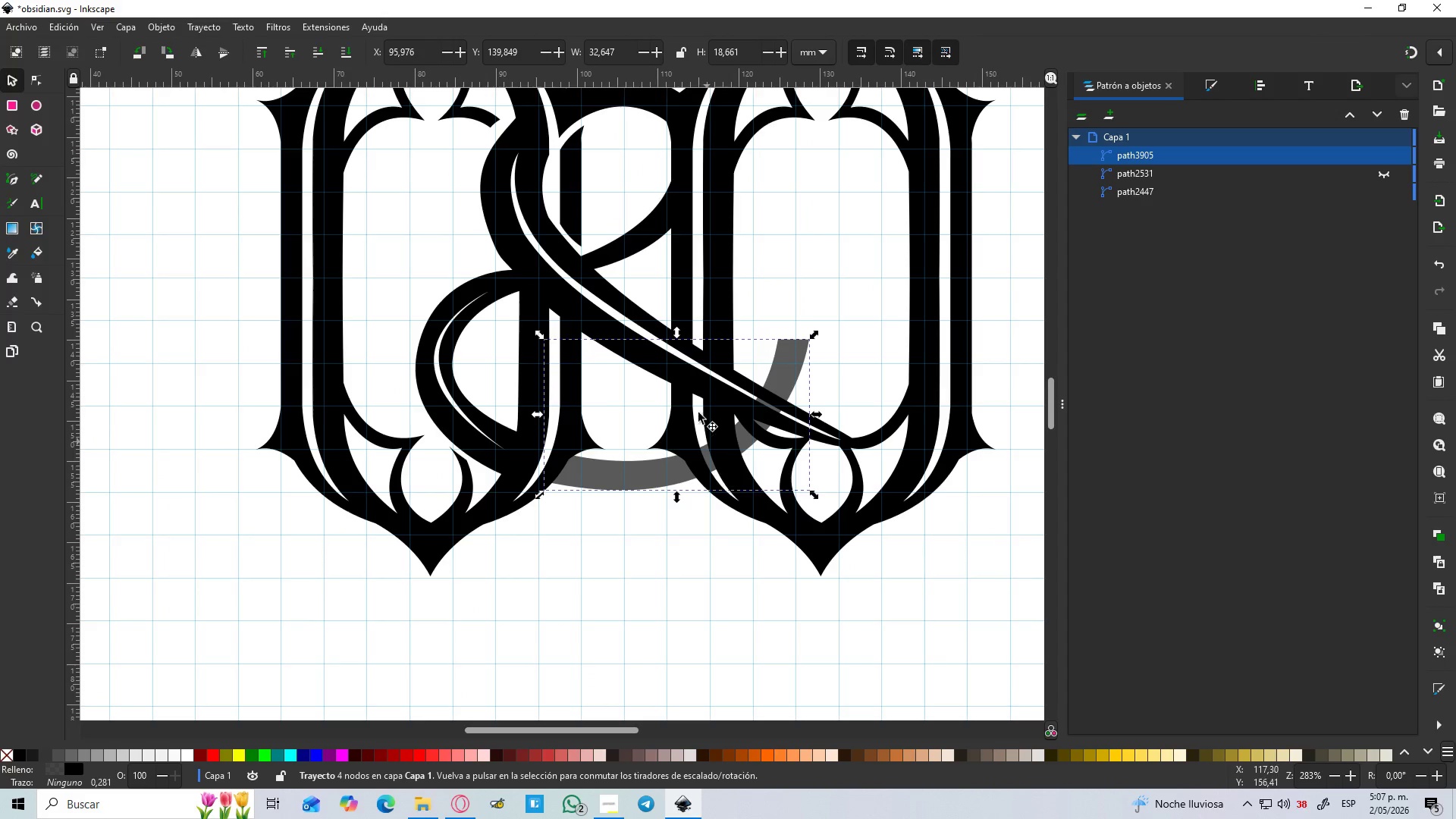 
hold_key(key=ControlLeft, duration=0.8)
scroll: coordinate [743, 471], scroll_direction: up, amount: 2.0
 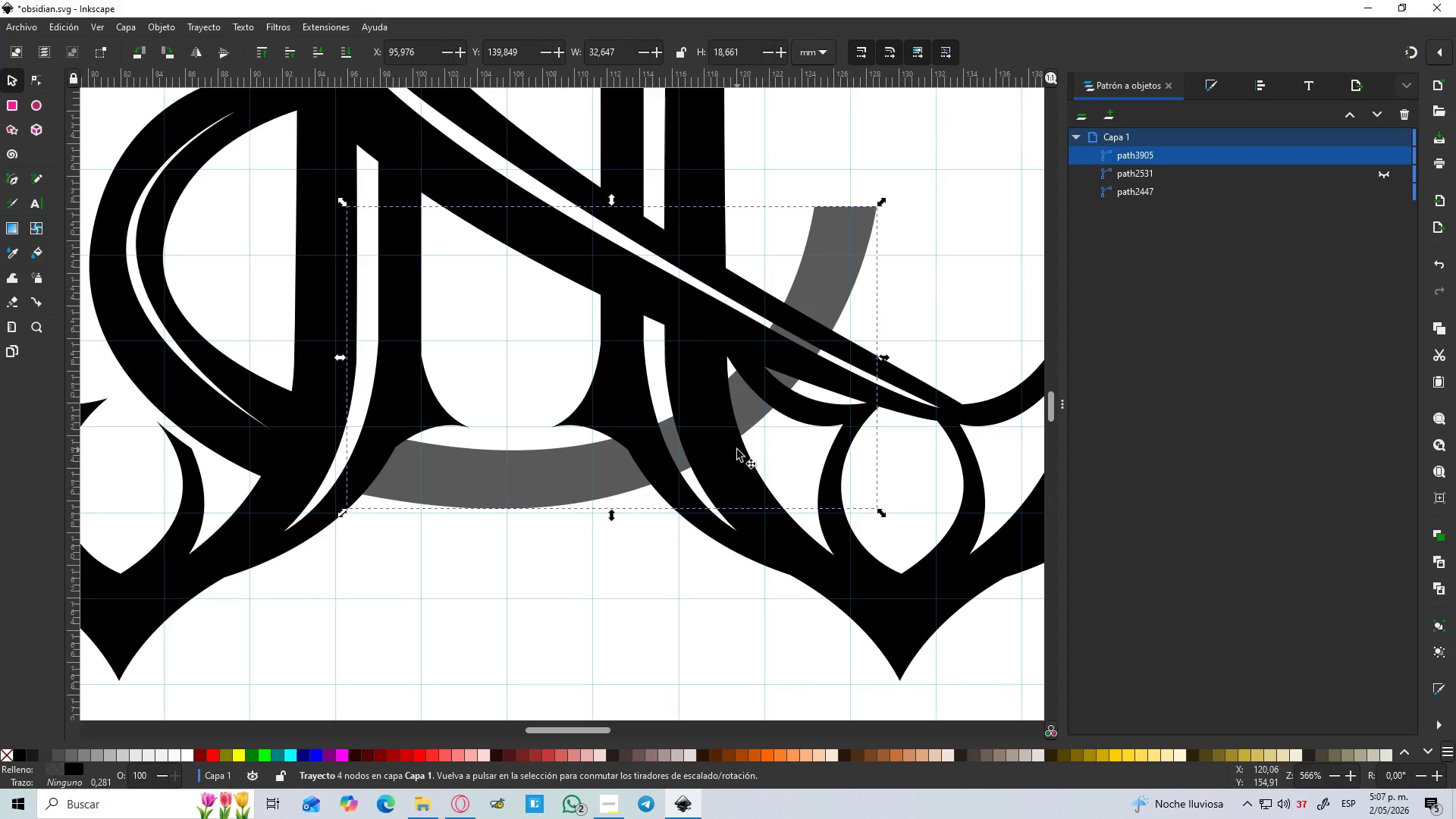 
hold_key(key=ControlLeft, duration=0.56)
scroll: coordinate [733, 495], scroll_direction: up, amount: 1.0
 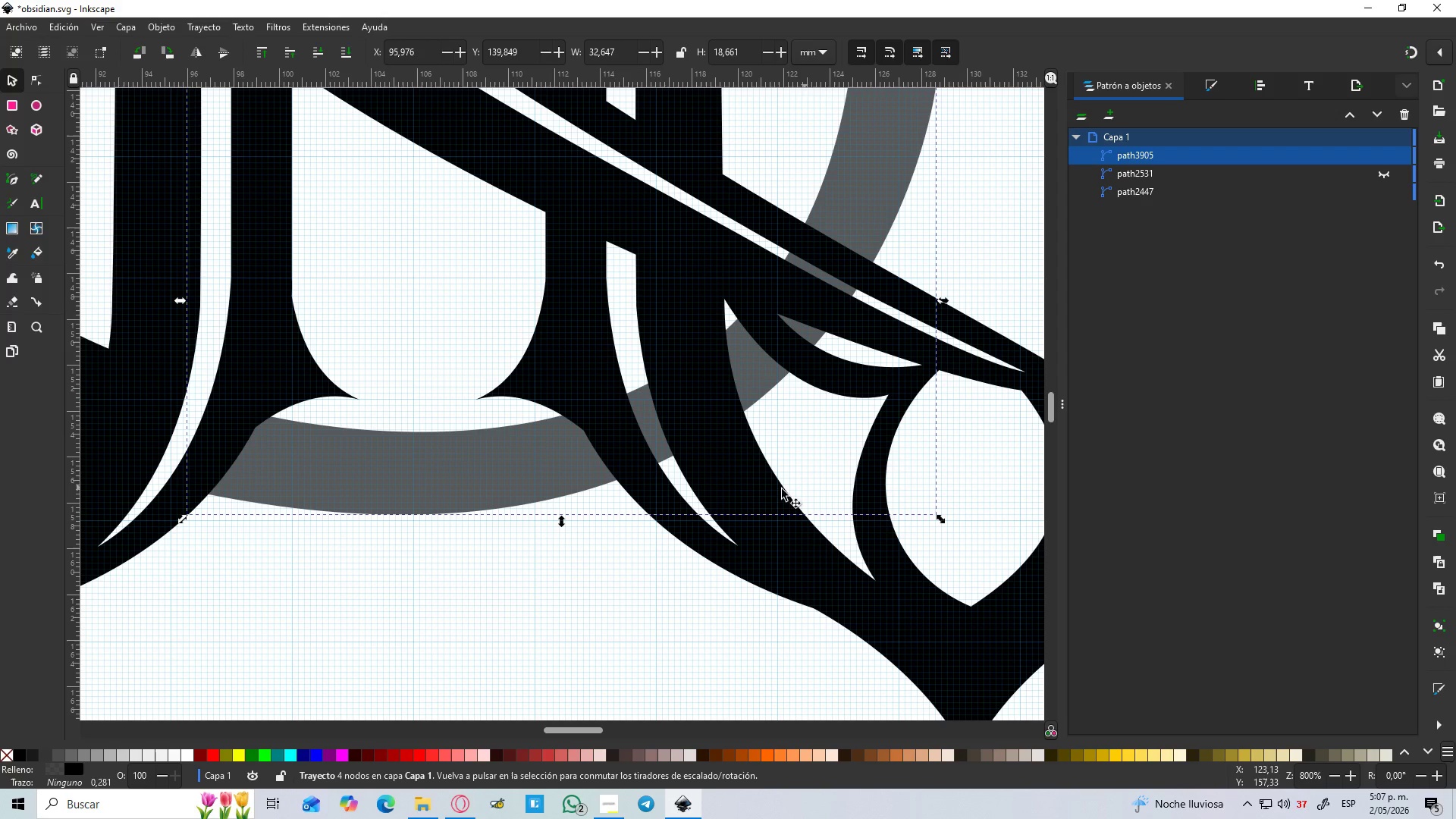 
key(Control+D)
 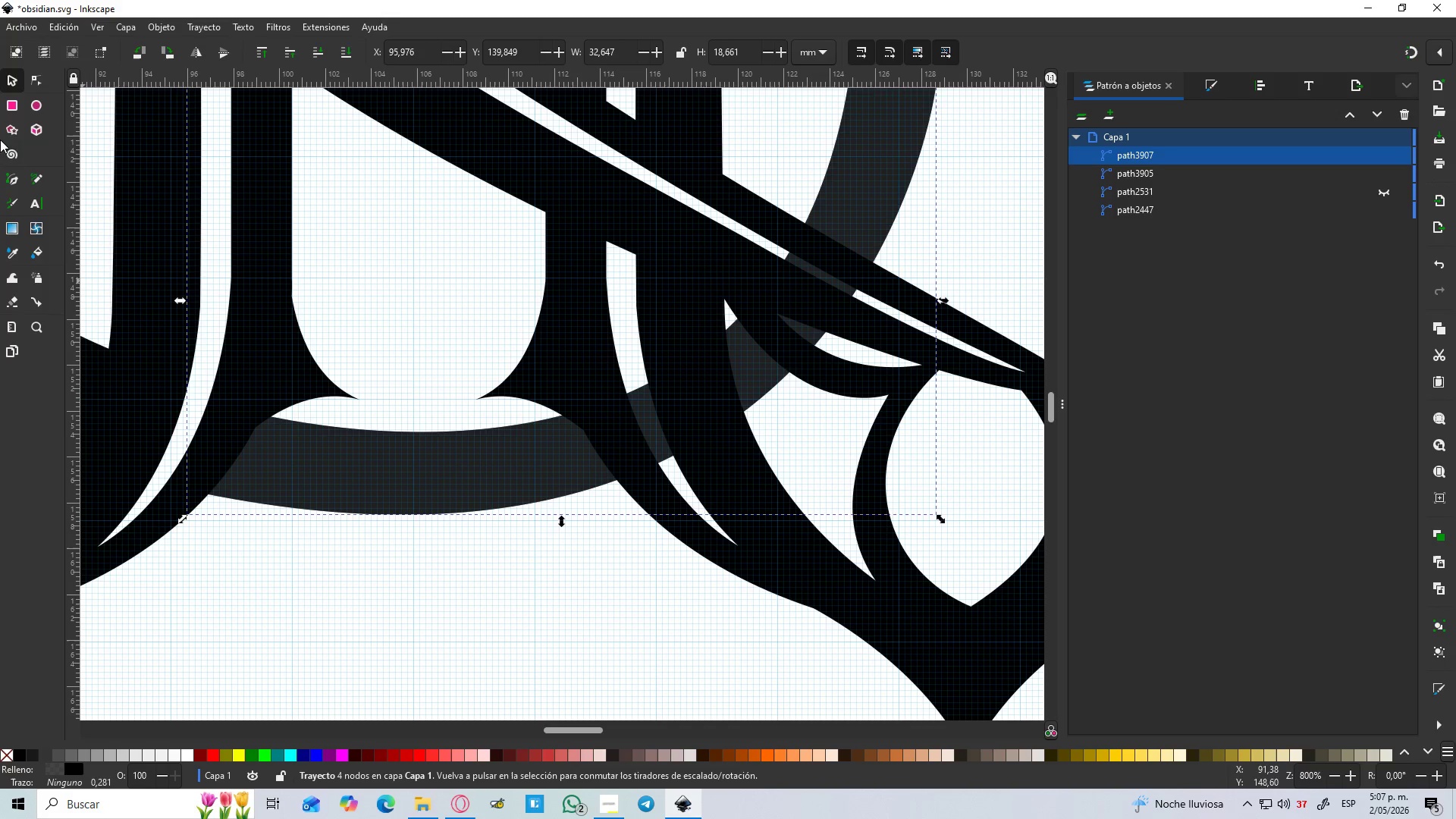 
hold_key(key=ControlLeft, duration=0.48)
scroll: coordinate [439, 300], scroll_direction: down, amount: 2.0
 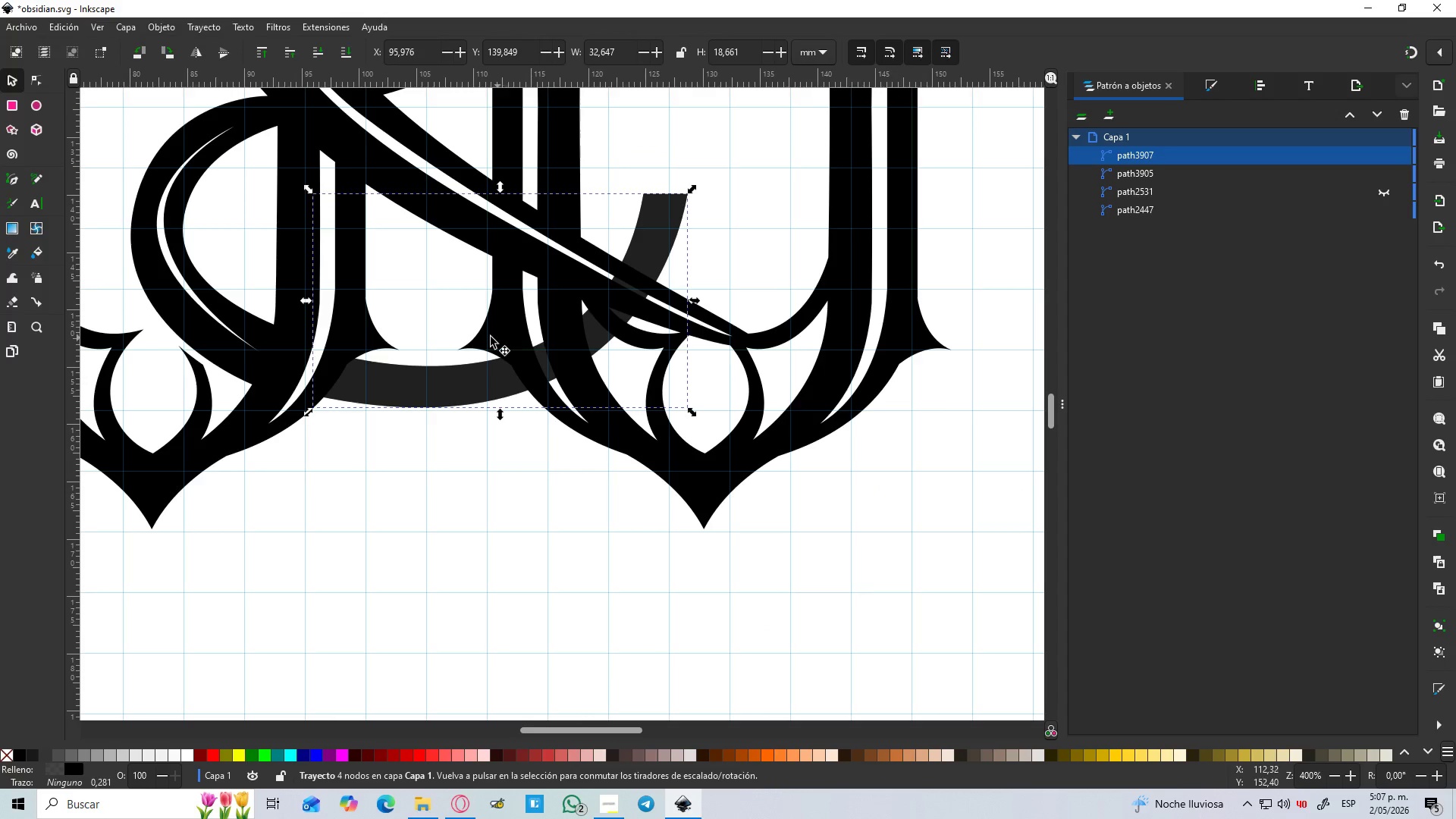 
key(B)
 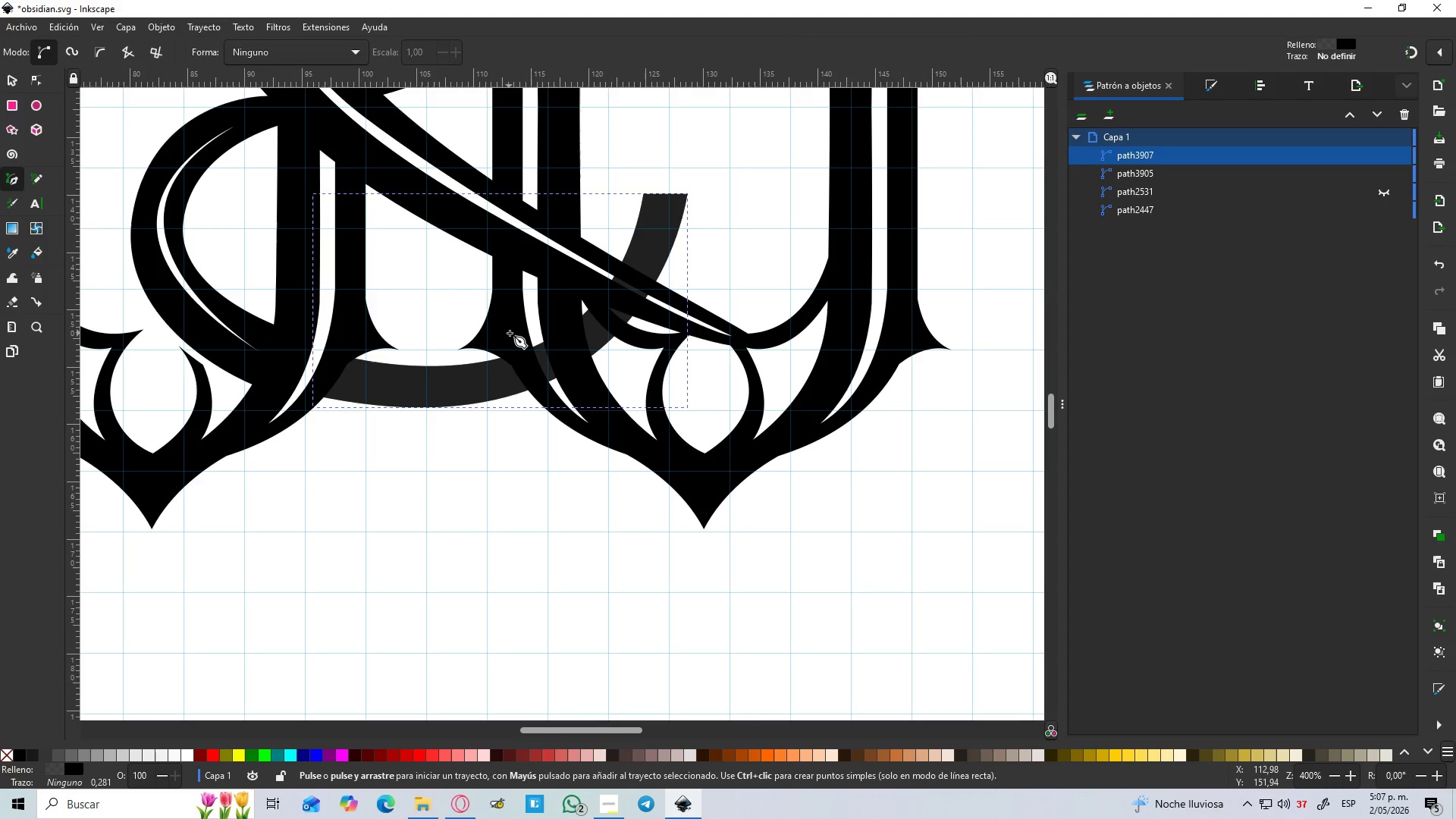 
left_click_drag(start_coordinate=[510, 333], to_coordinate=[507, 345])
 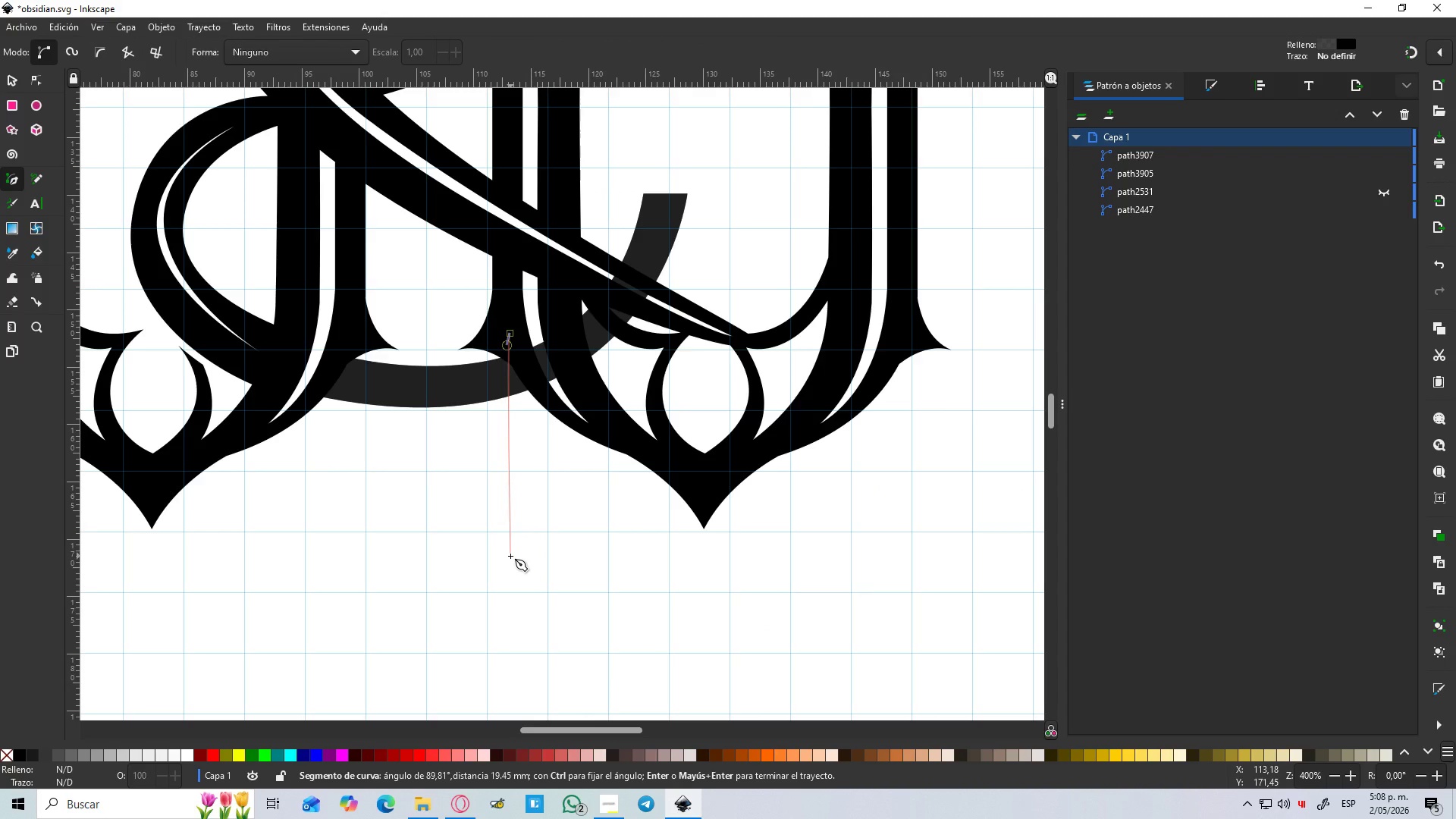 
left_click([510, 556])
 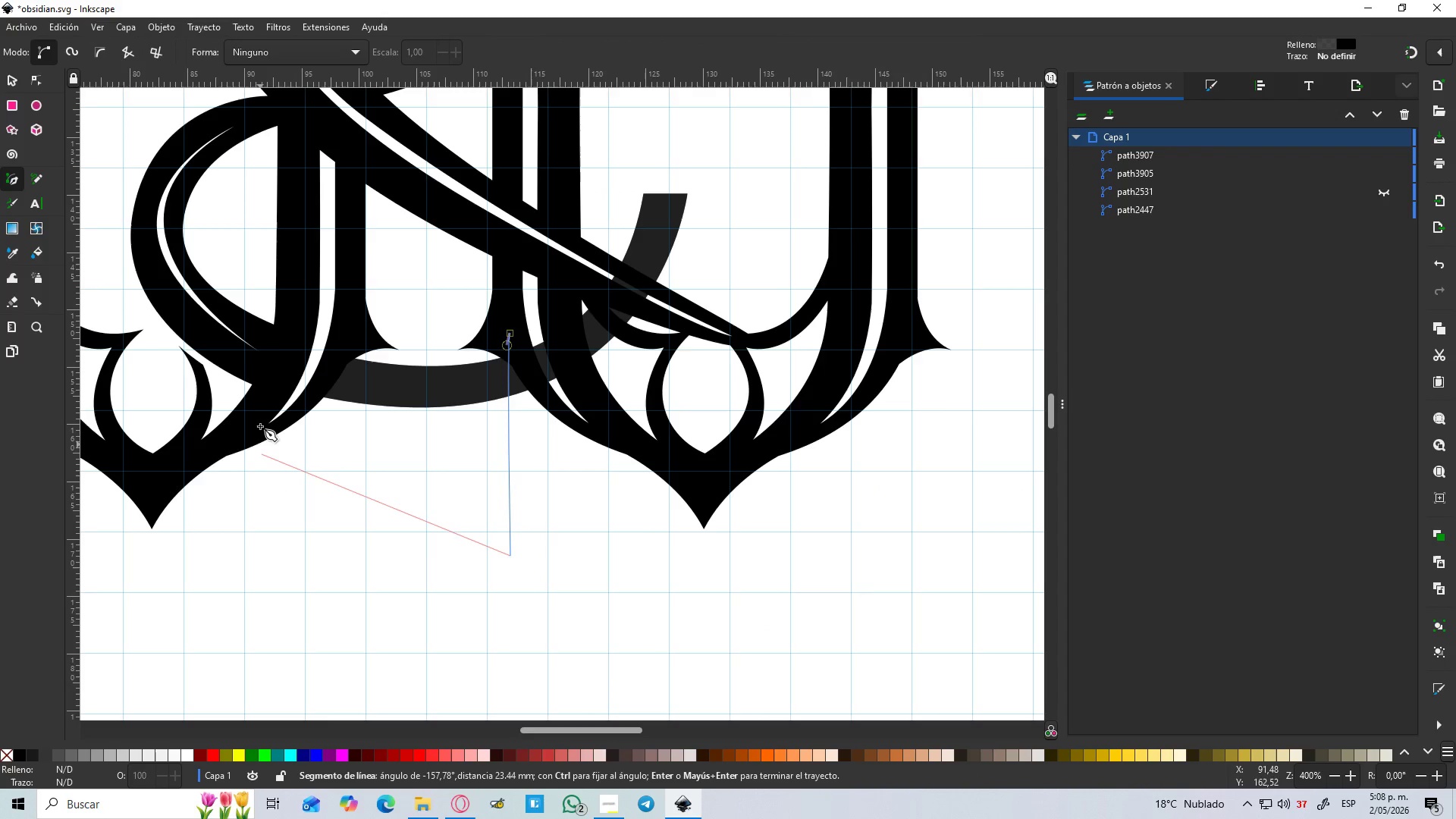 
left_click_drag(start_coordinate=[268, 328], to_coordinate=[322, 309])
 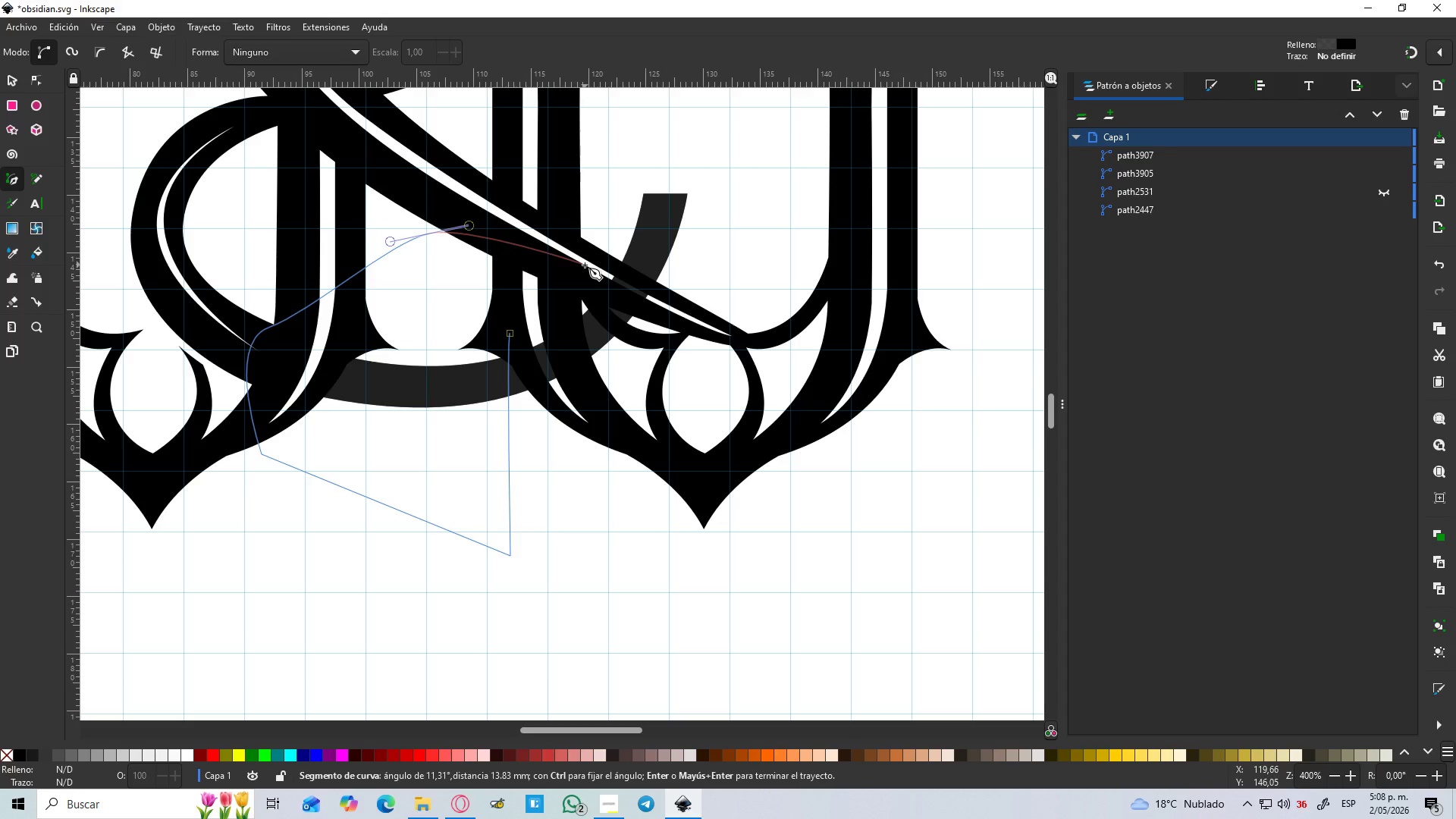 
wait(9.89)
 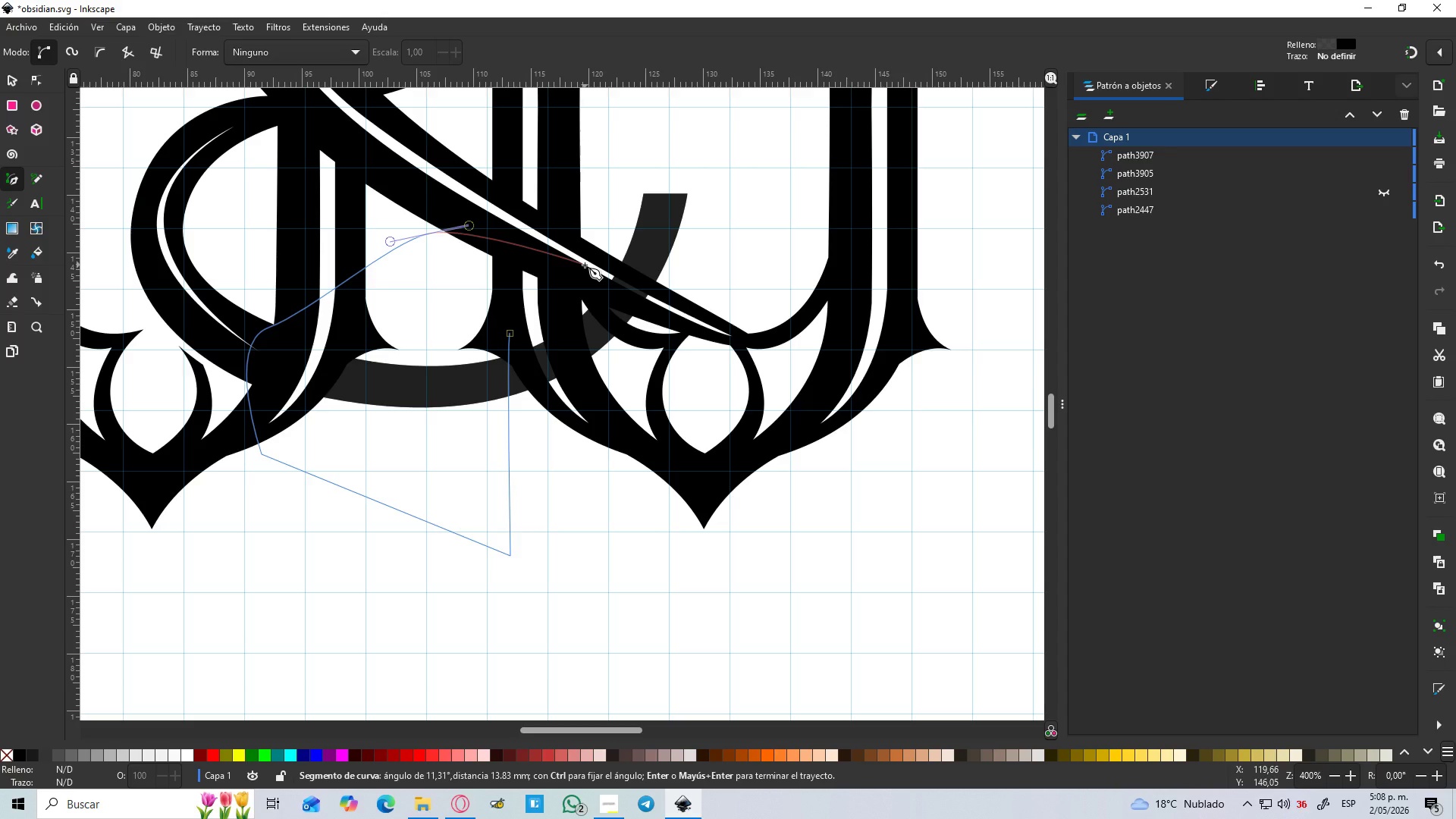 
hold_key(key=ControlLeft, duration=1.27)
scroll: coordinate [580, 287], scroll_direction: up, amount: 2.0
 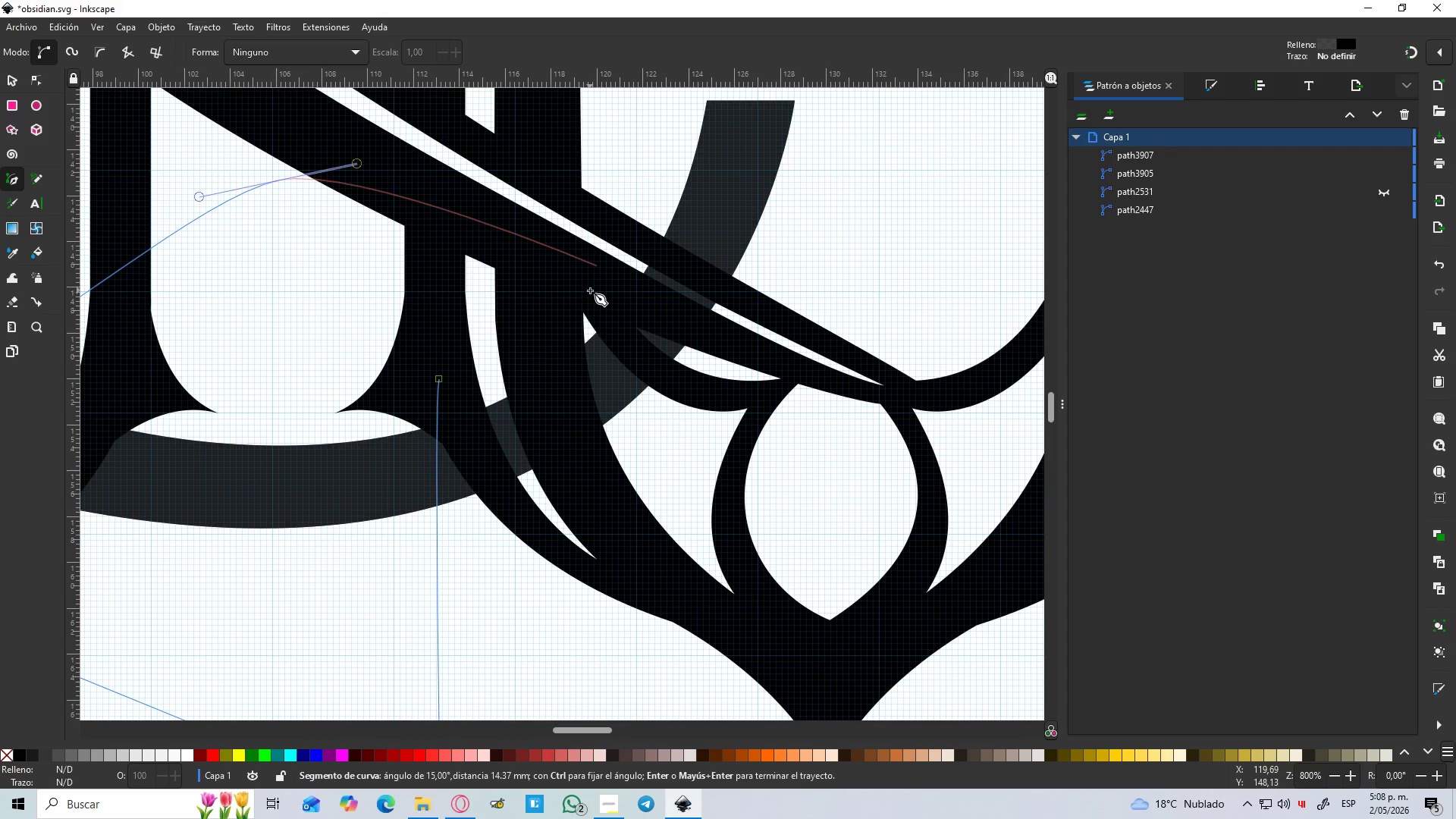 
hold_key(key=ControlLeft, duration=4.5)
 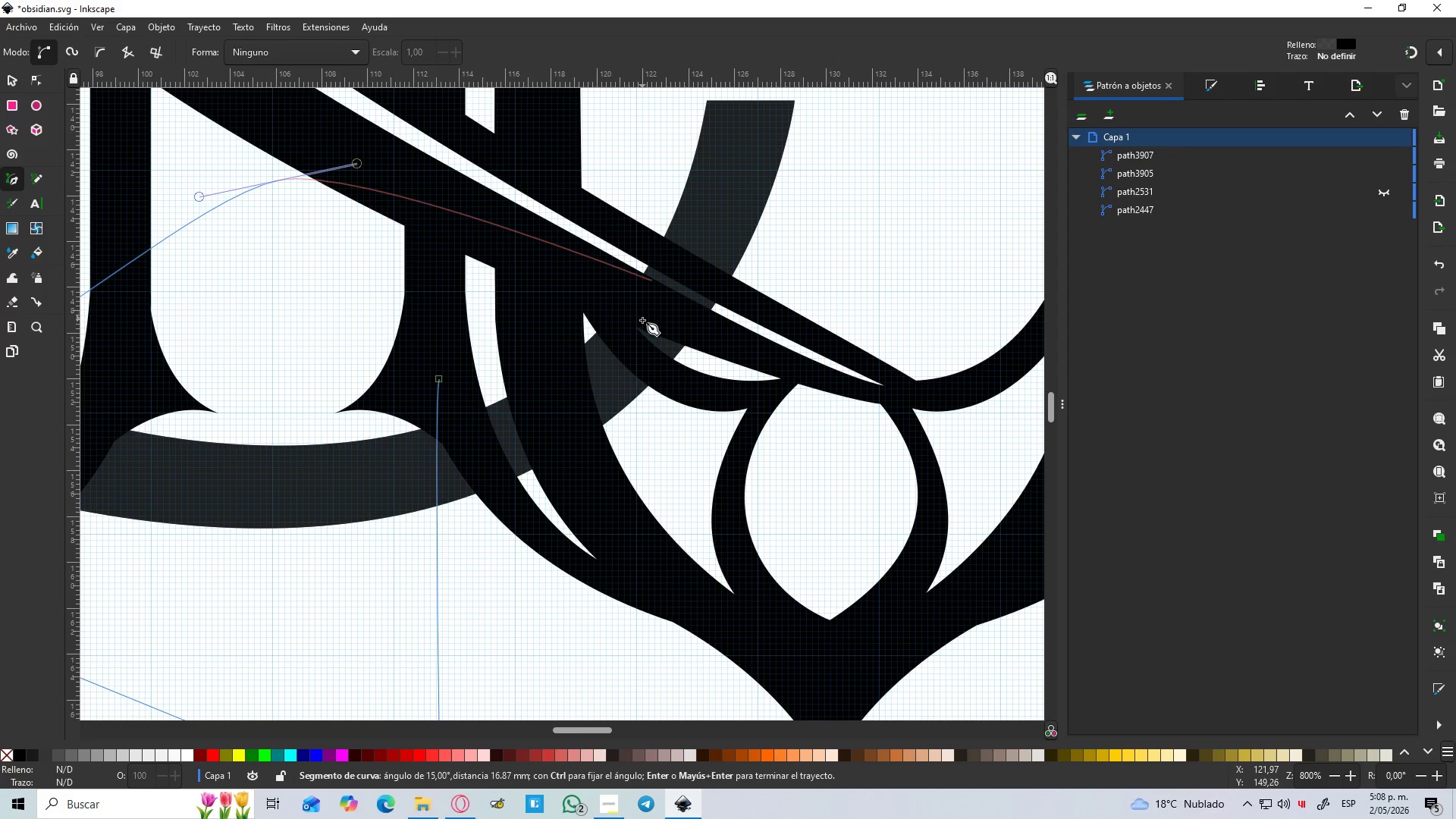 
hold_key(key=ControlLeft, duration=1.5)
 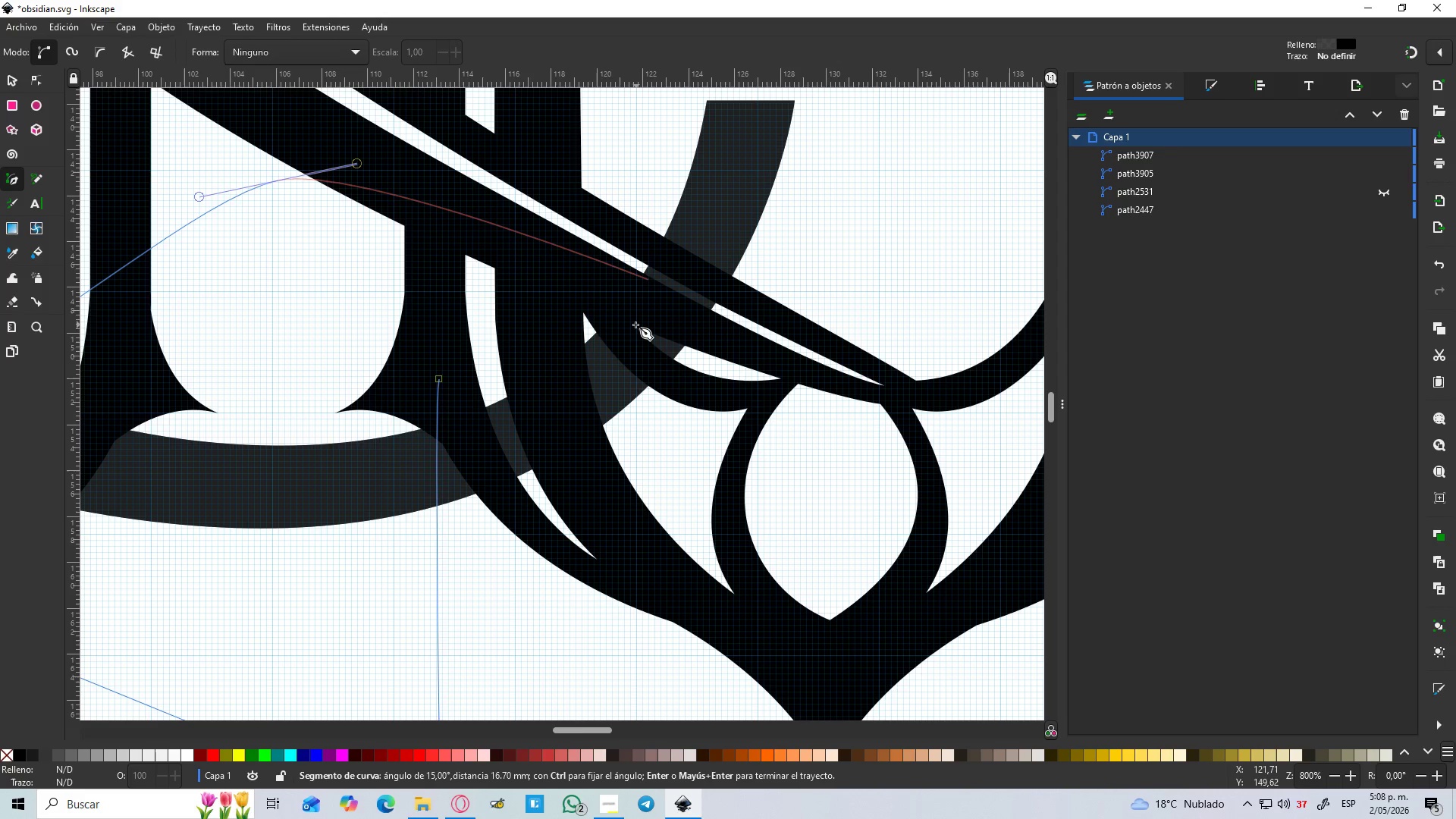 
hold_key(key=ControlLeft, duration=0.7)
 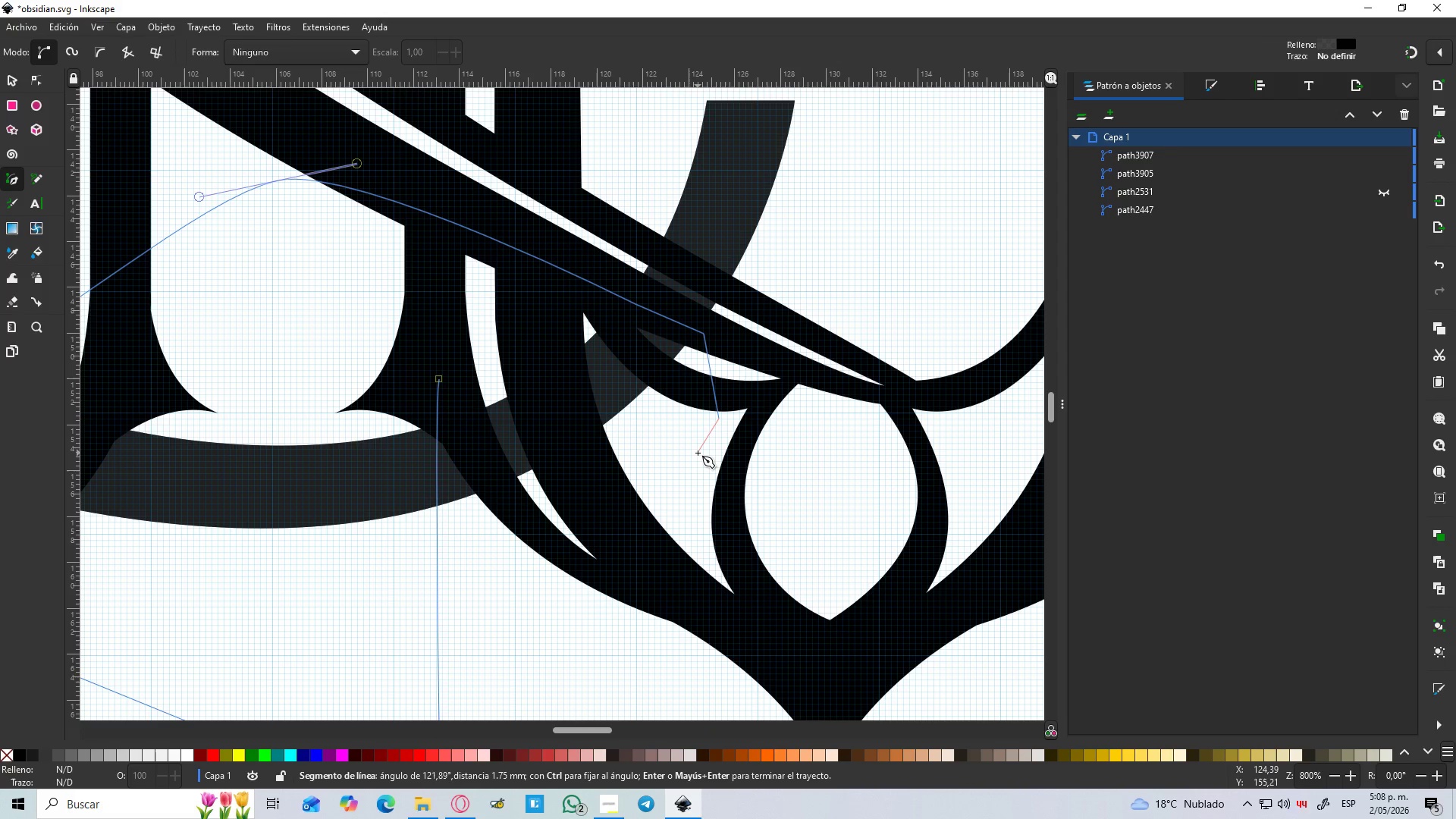 
wait(5.88)
 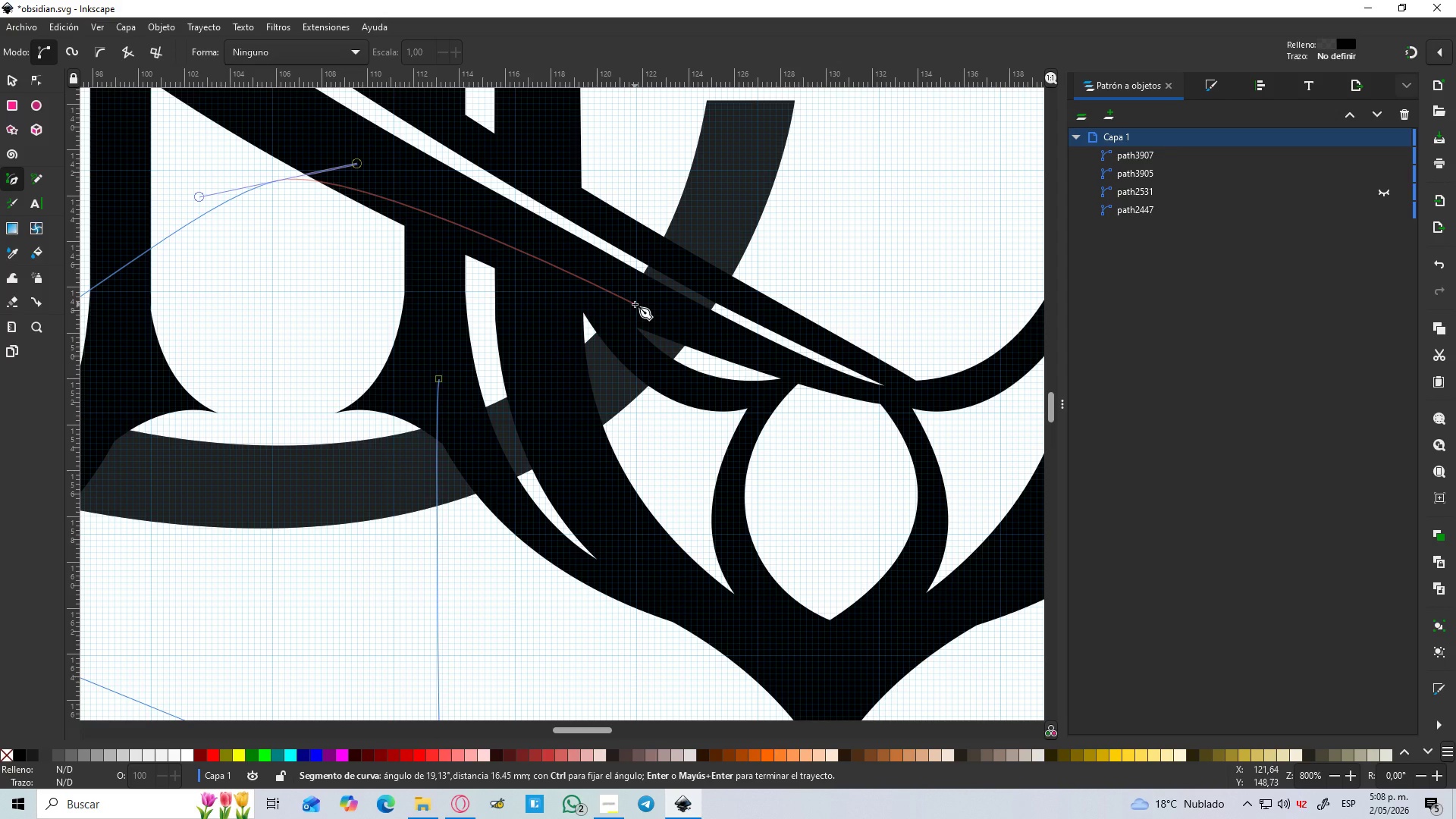 
left_click([691, 467])
 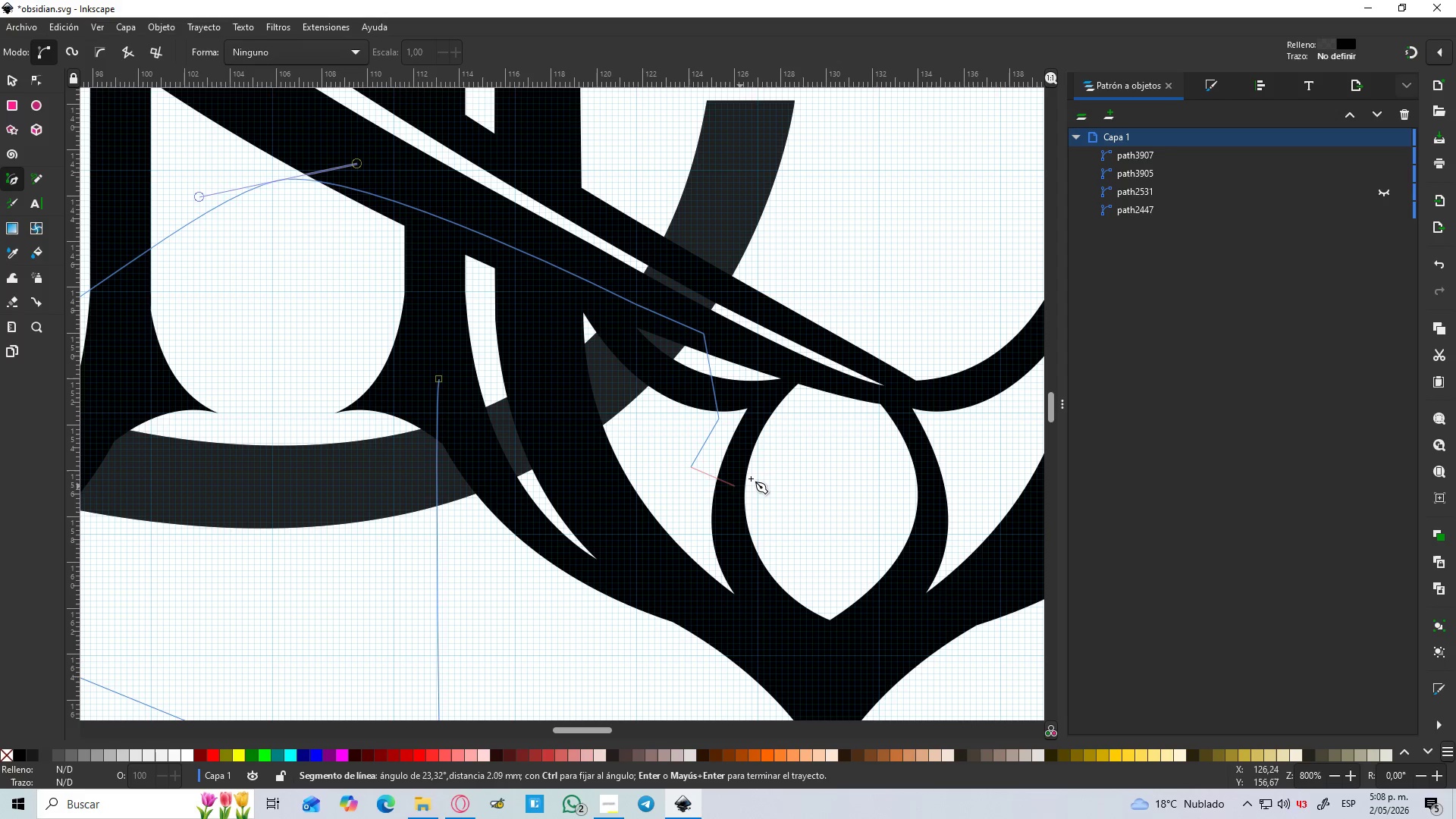 
hold_key(key=ControlLeft, duration=0.41)
 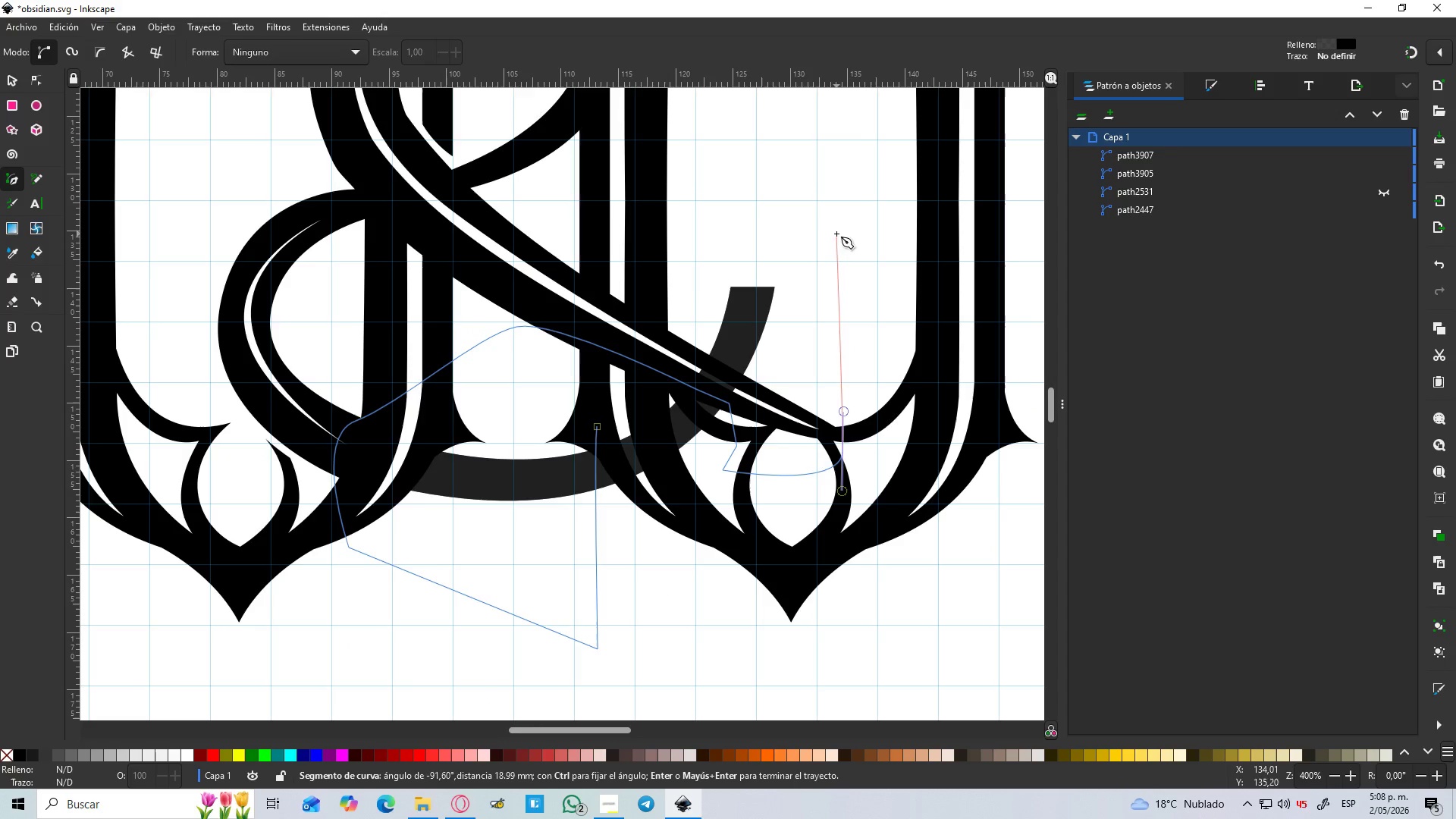 
left_click_drag(start_coordinate=[843, 451], to_coordinate=[843, 407])
 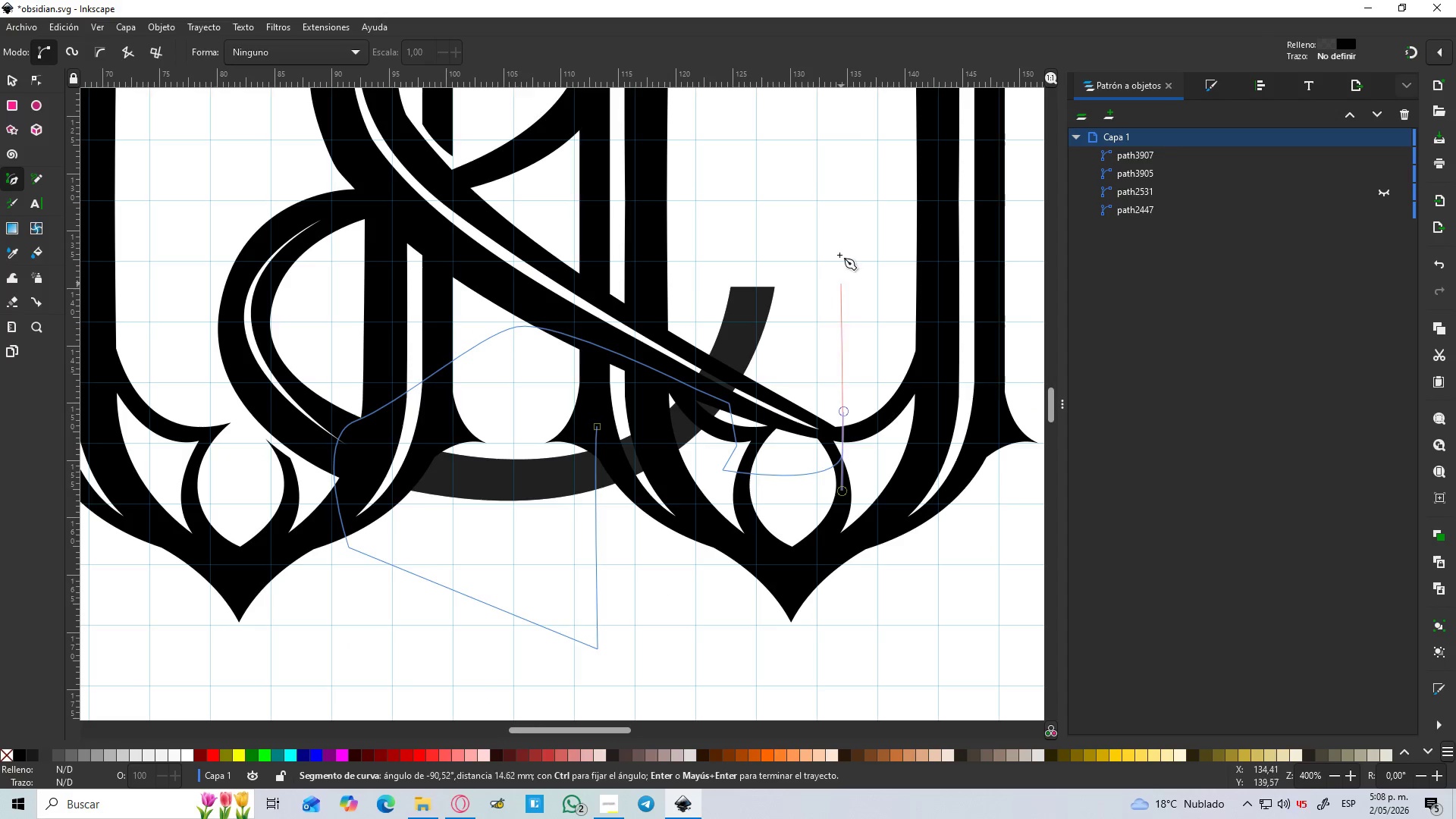 
scroll: coordinate [755, 473], scroll_direction: down, amount: 2.0
 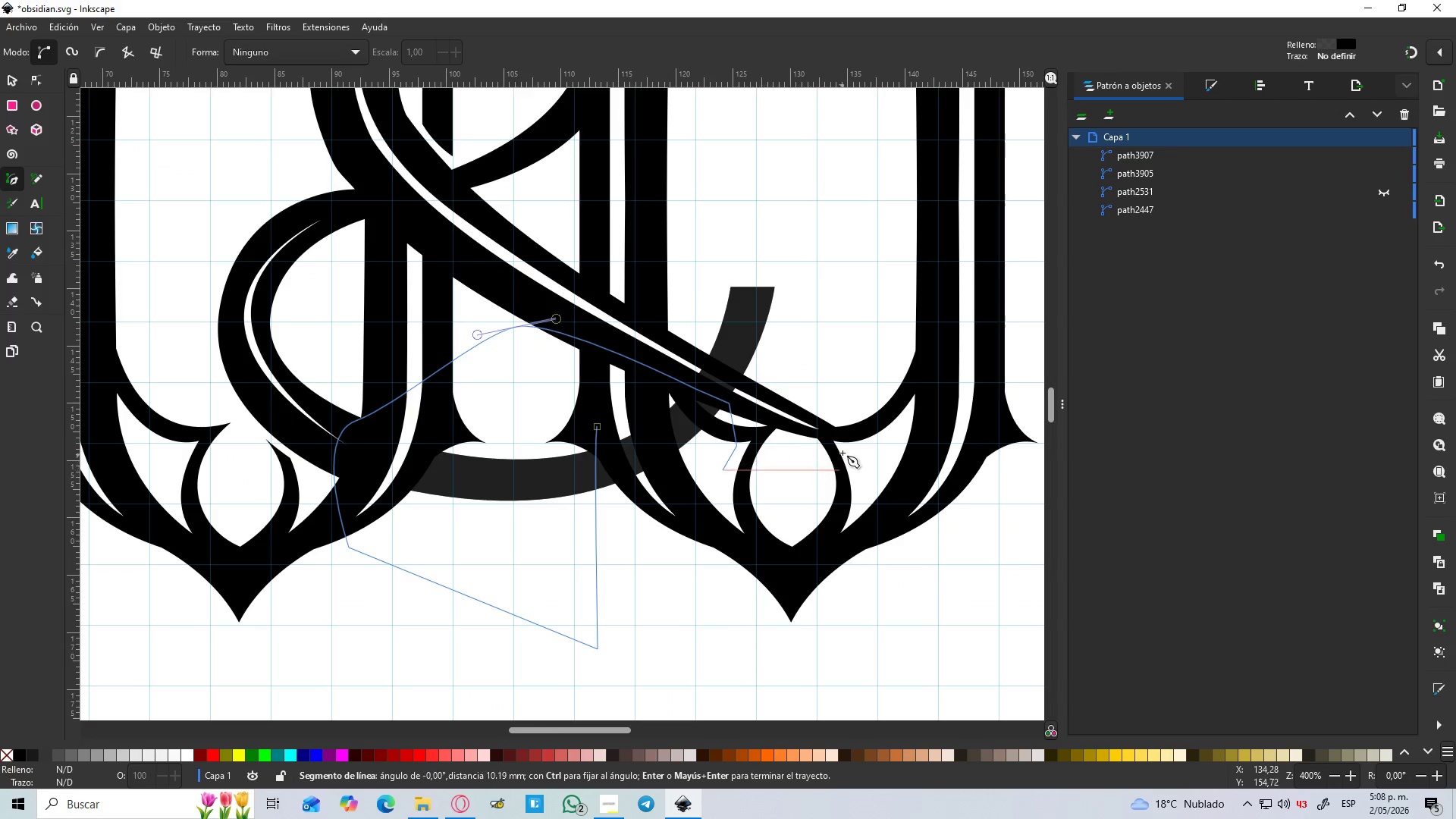 
left_click_drag(start_coordinate=[836, 234], to_coordinate=[833, 231])
 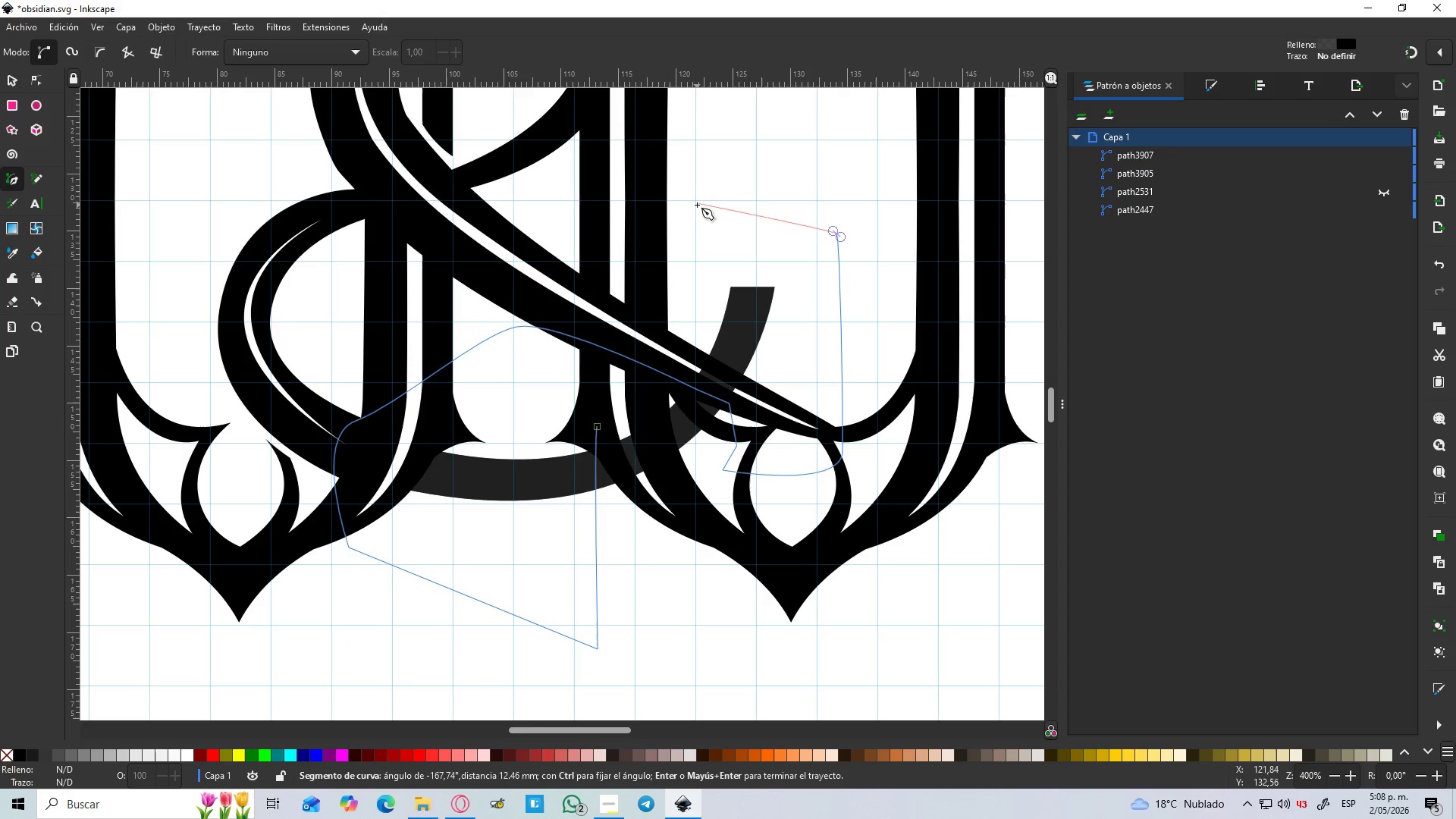 
key(Control+Z)
 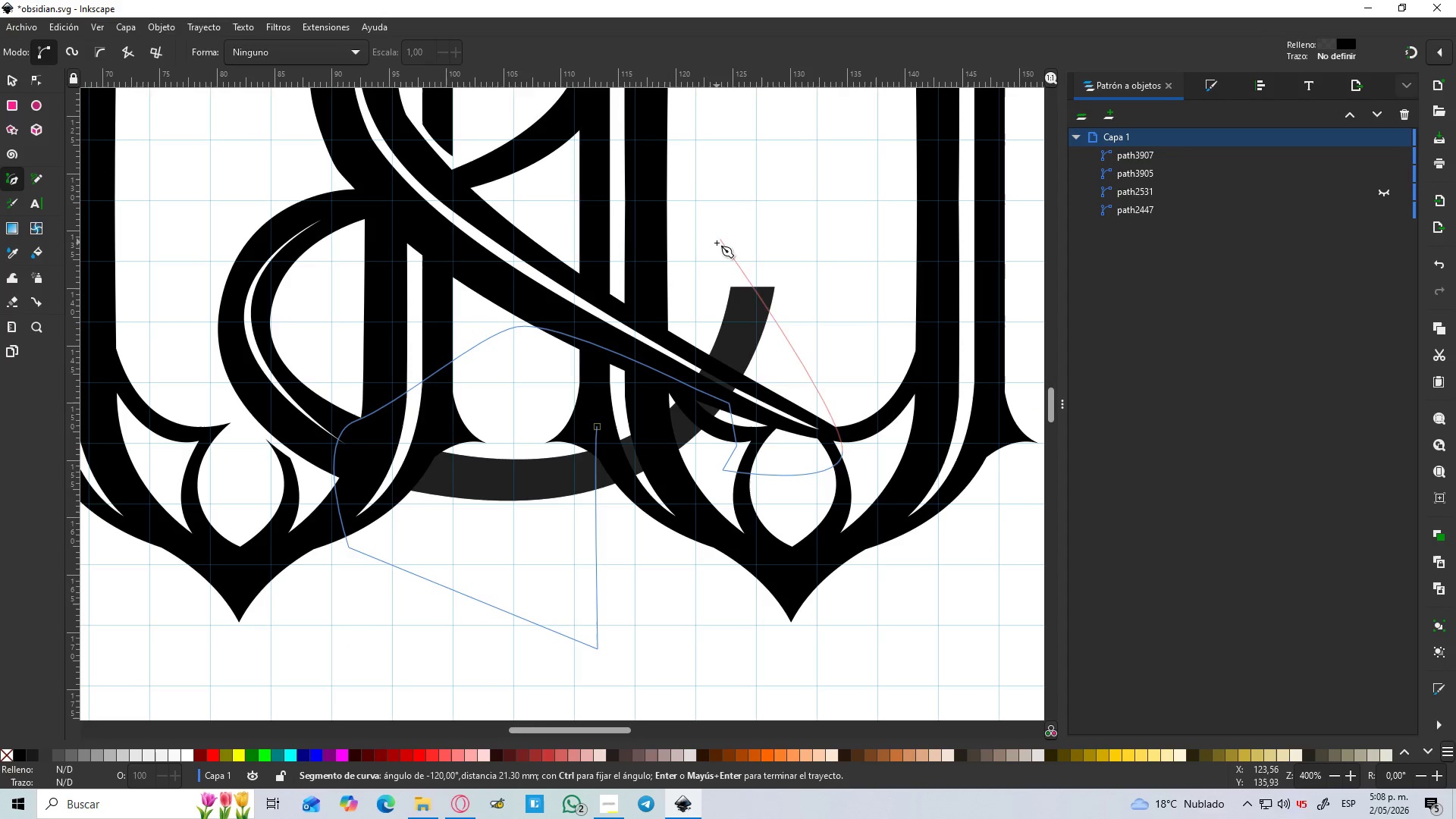 
key(Control+Z)
 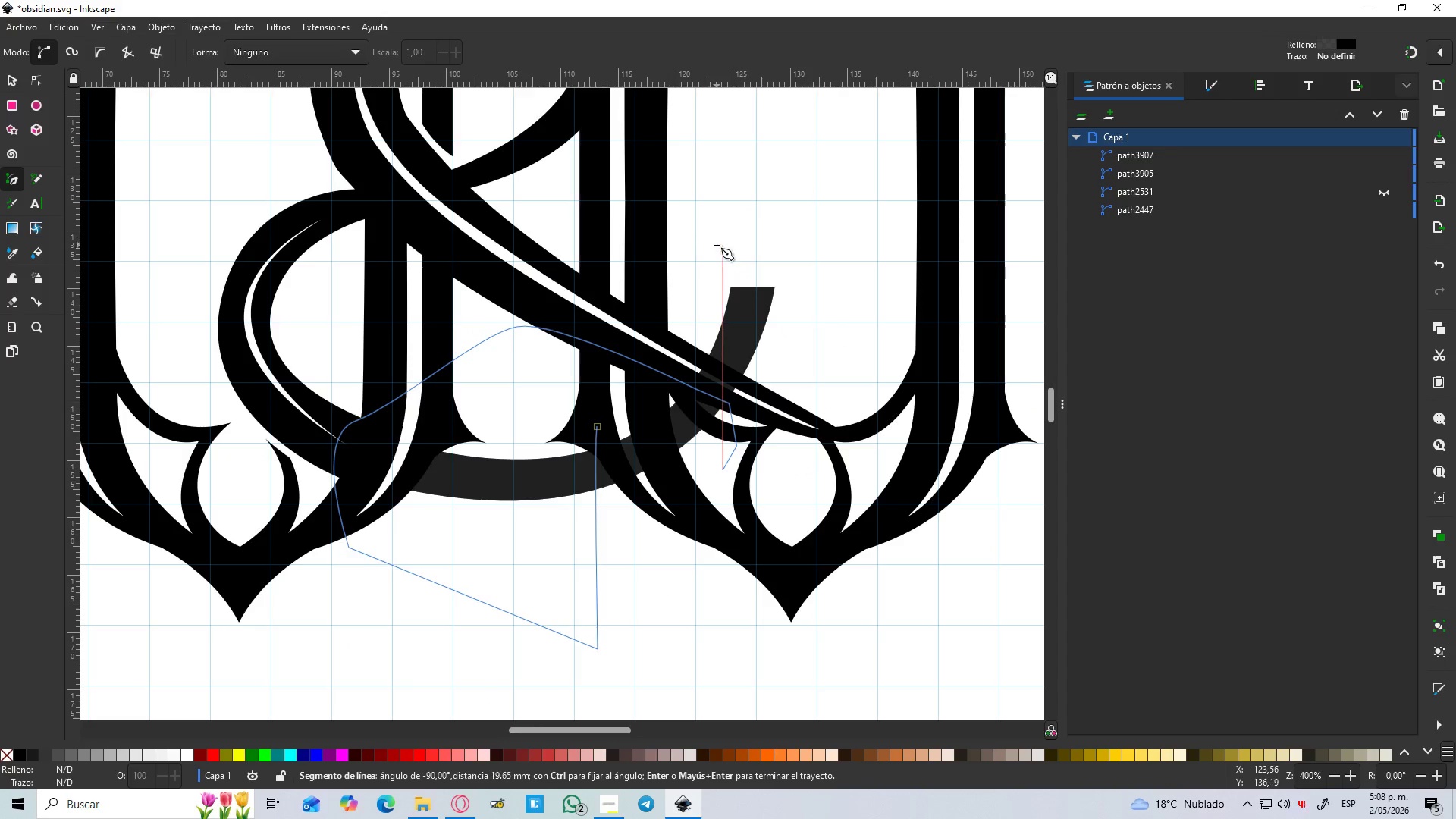 
key(Control+Z)
 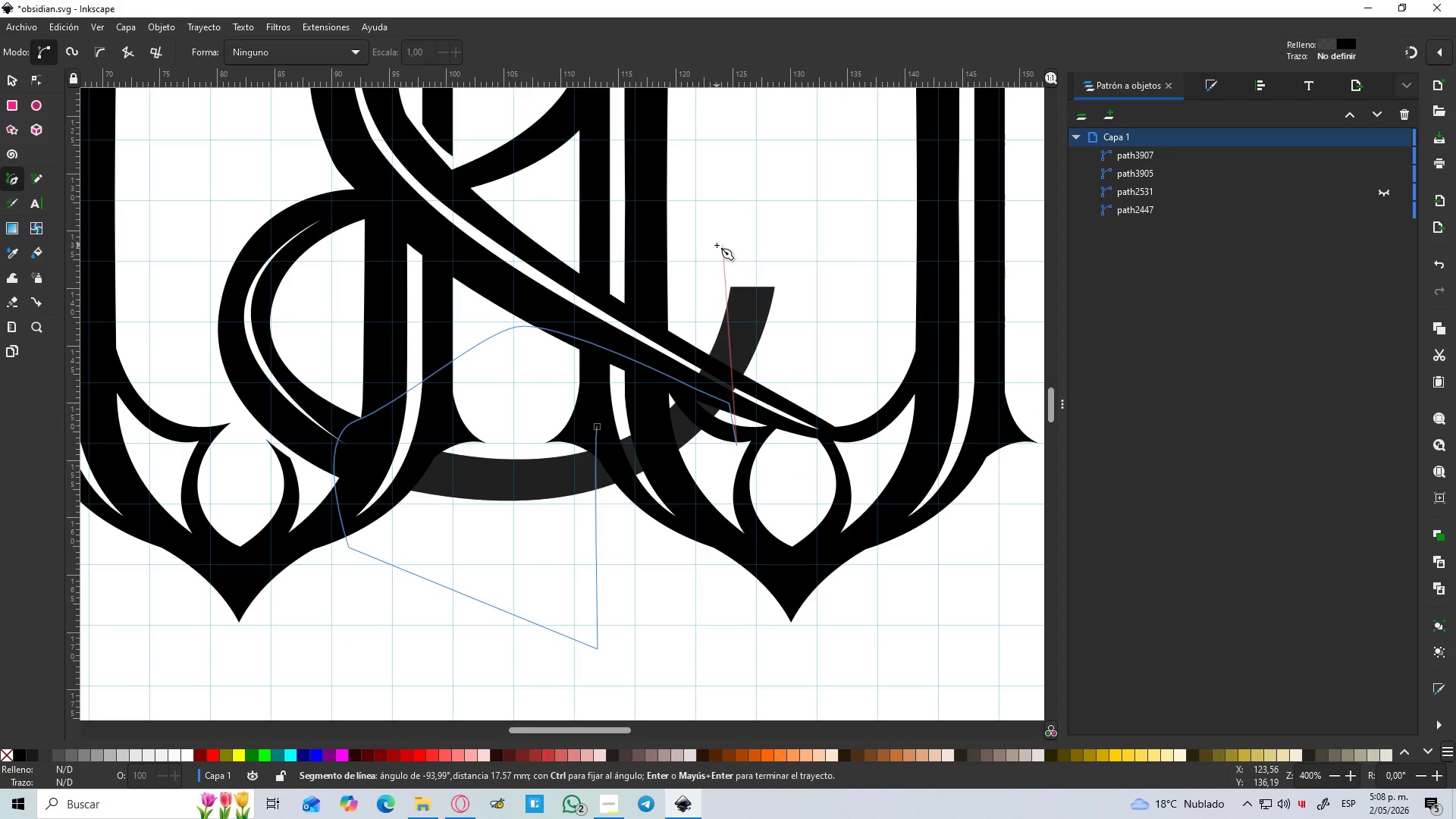 
key(Control+Z)
 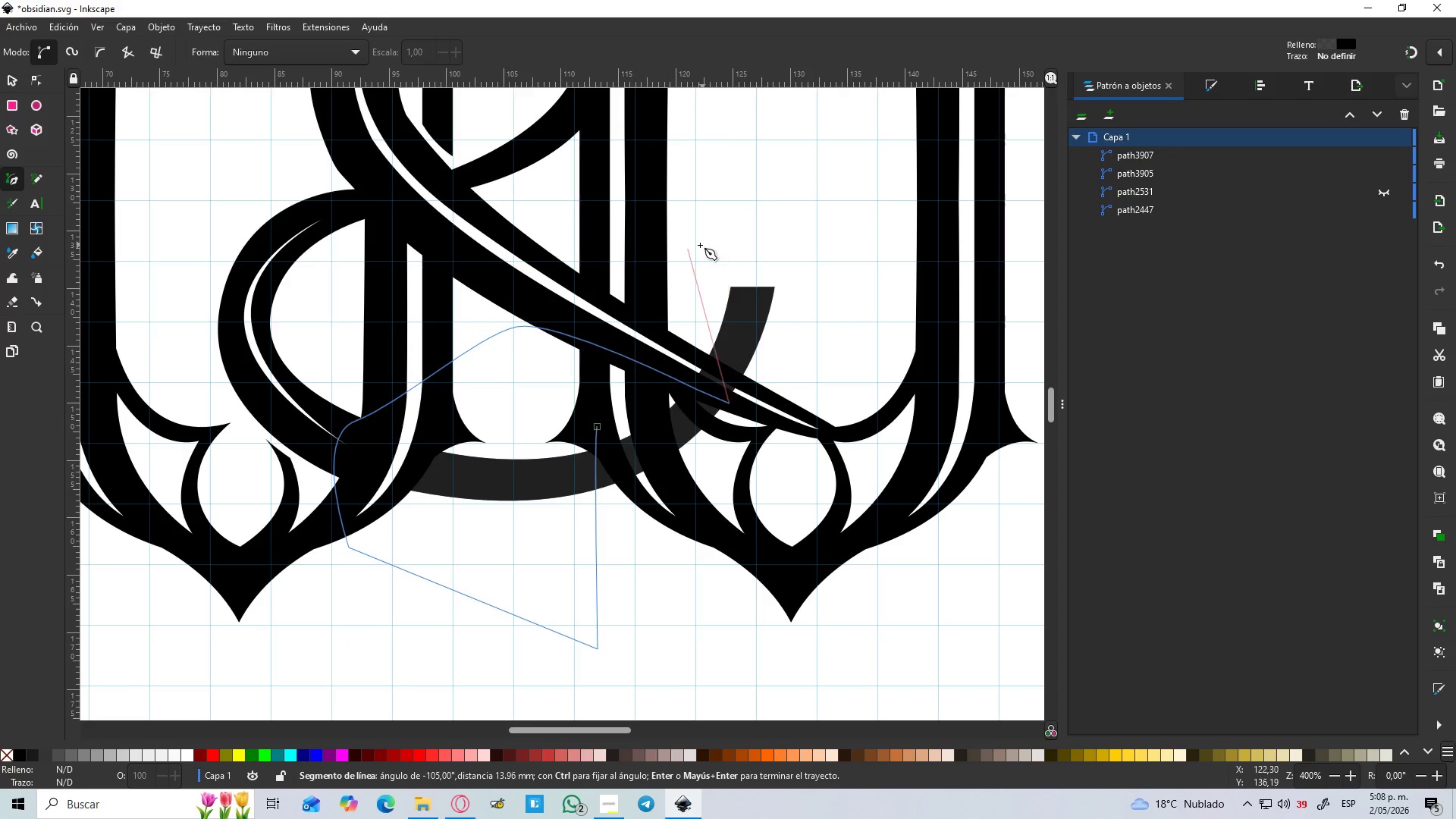 
key(Control+Z)
 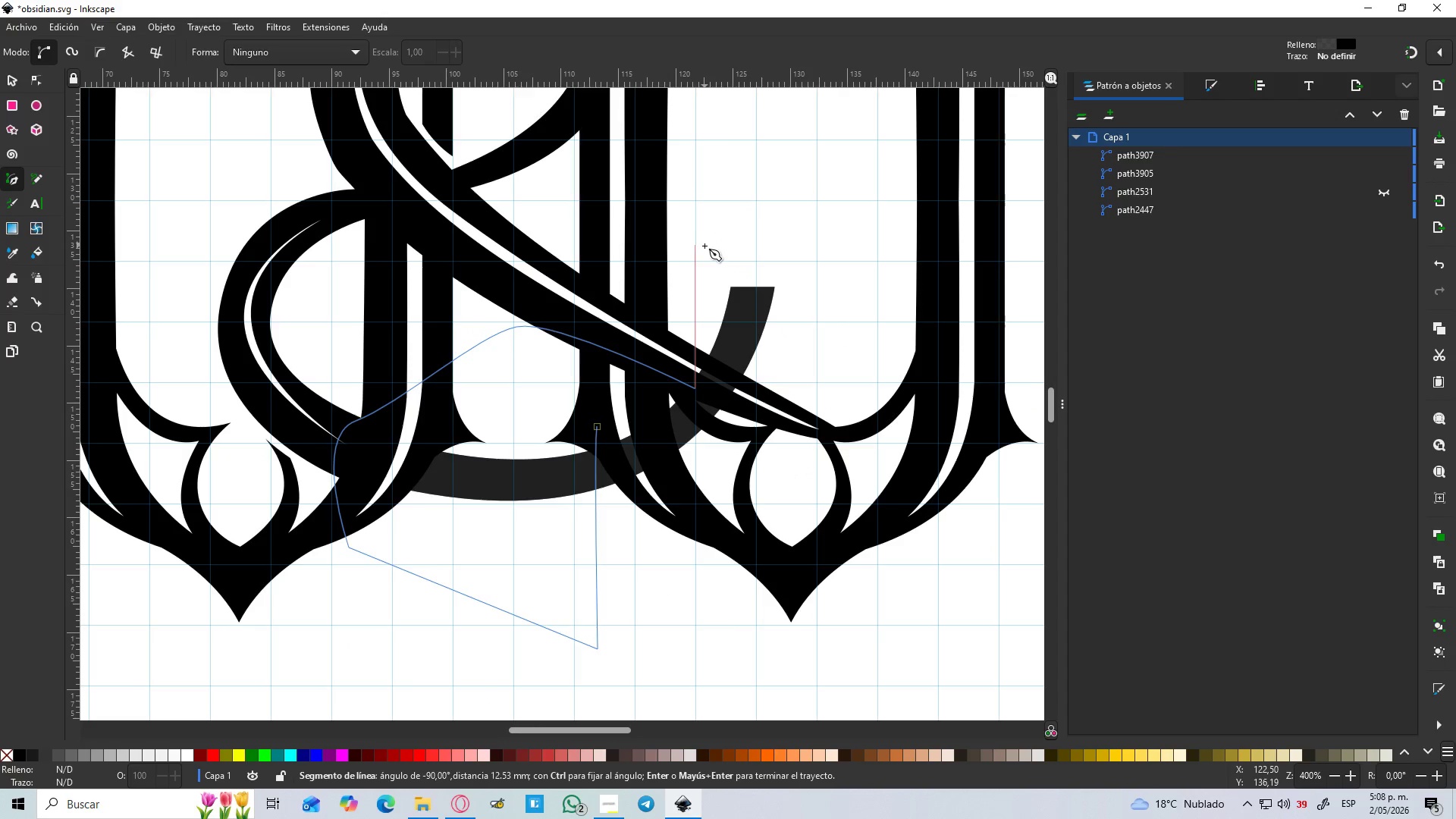 
key(Control+Z)
 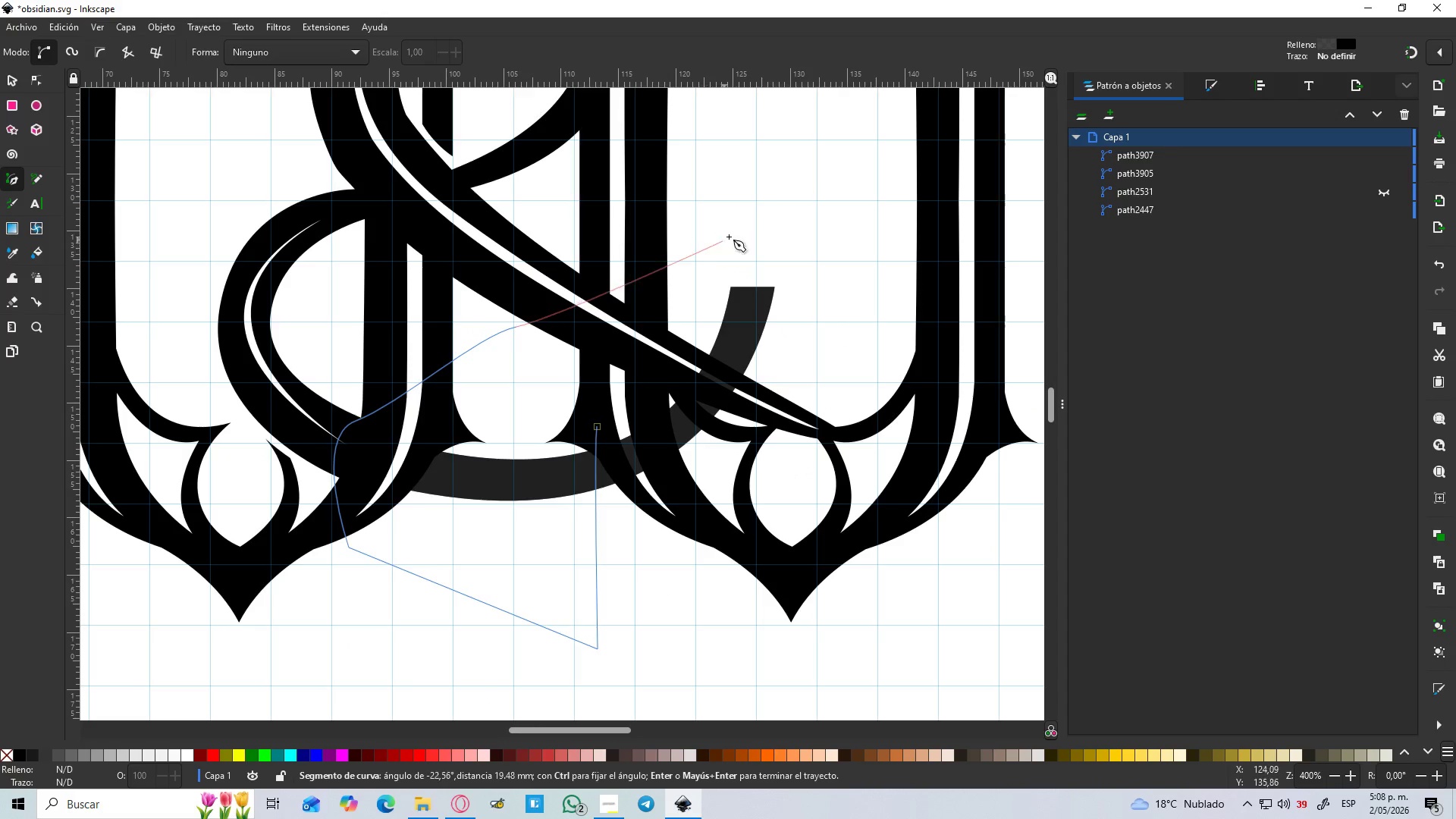 
left_click_drag(start_coordinate=[737, 229], to_coordinate=[743, 227])
 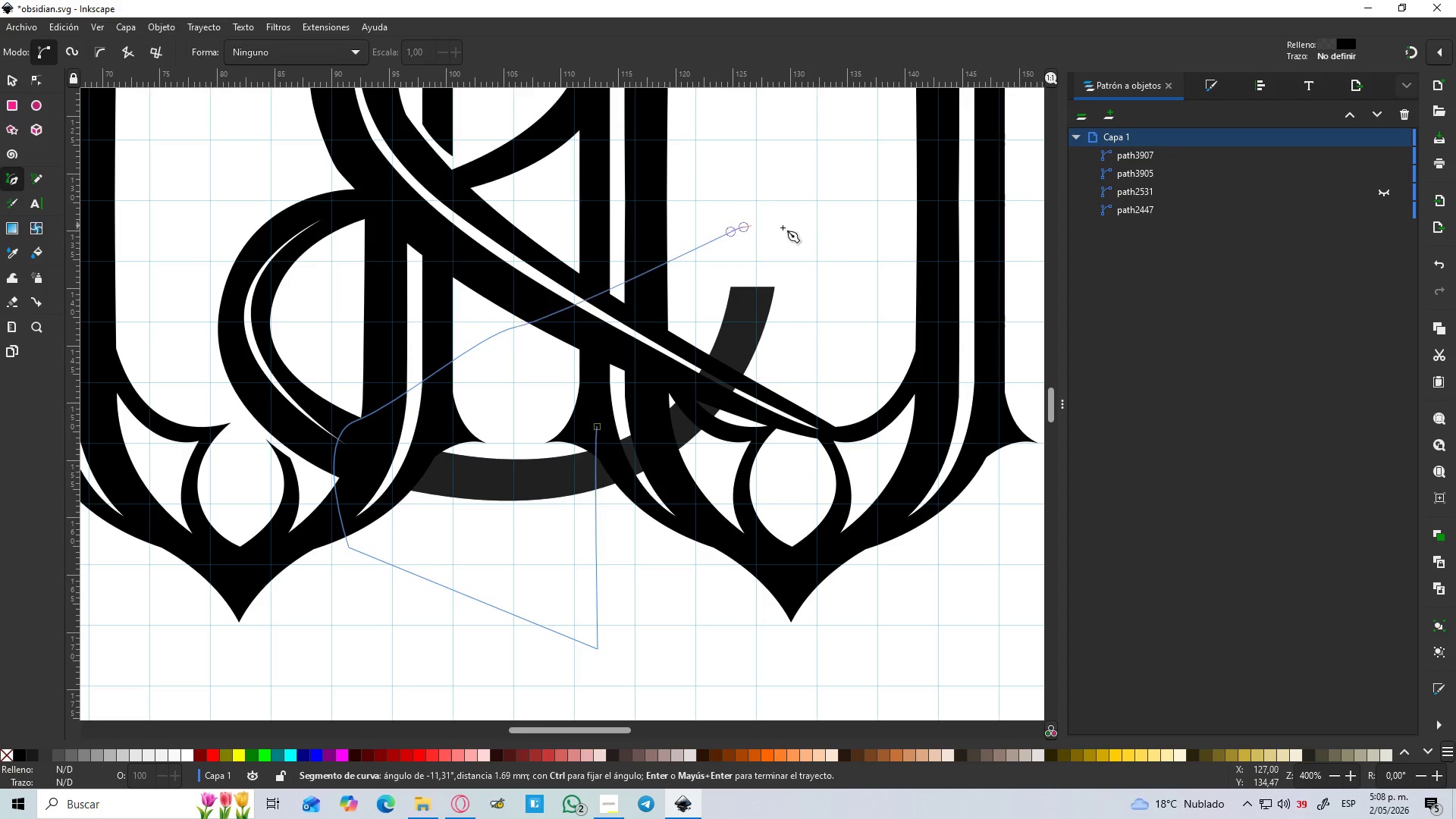 
left_click_drag(start_coordinate=[819, 249], to_coordinate=[833, 269])
 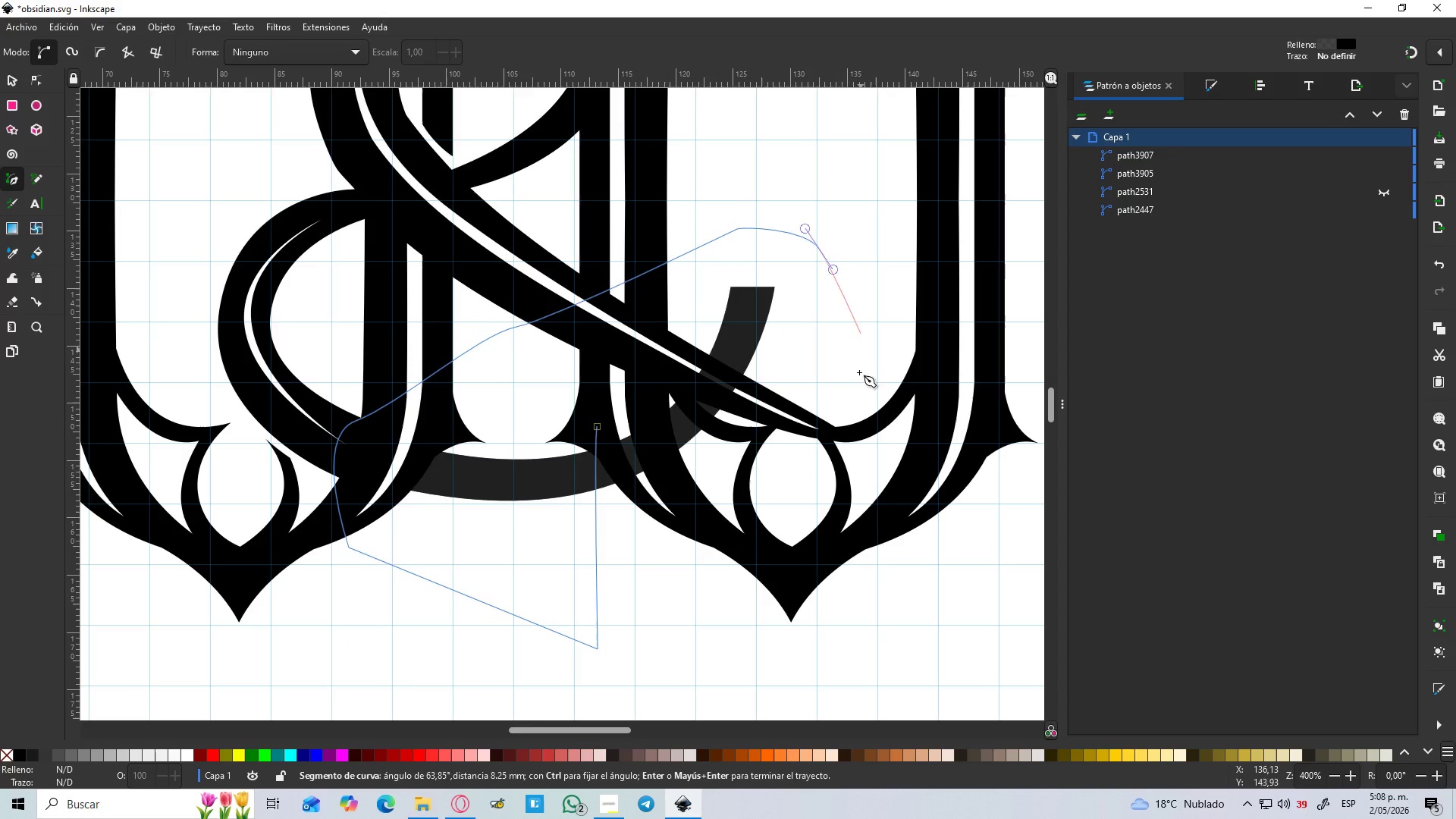 
left_click_drag(start_coordinate=[857, 382], to_coordinate=[830, 422])
 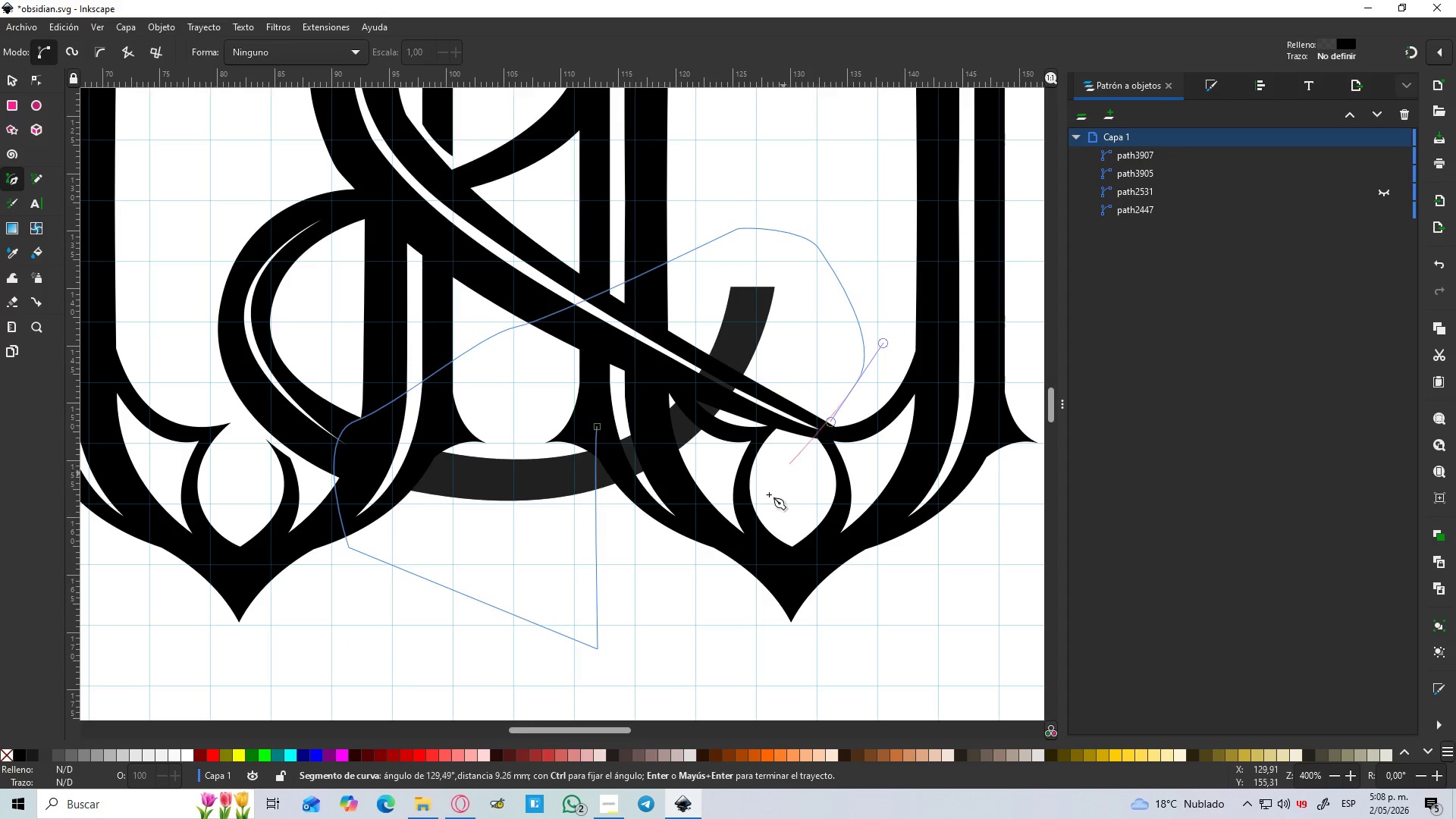 
left_click_drag(start_coordinate=[757, 513], to_coordinate=[758, 504])
 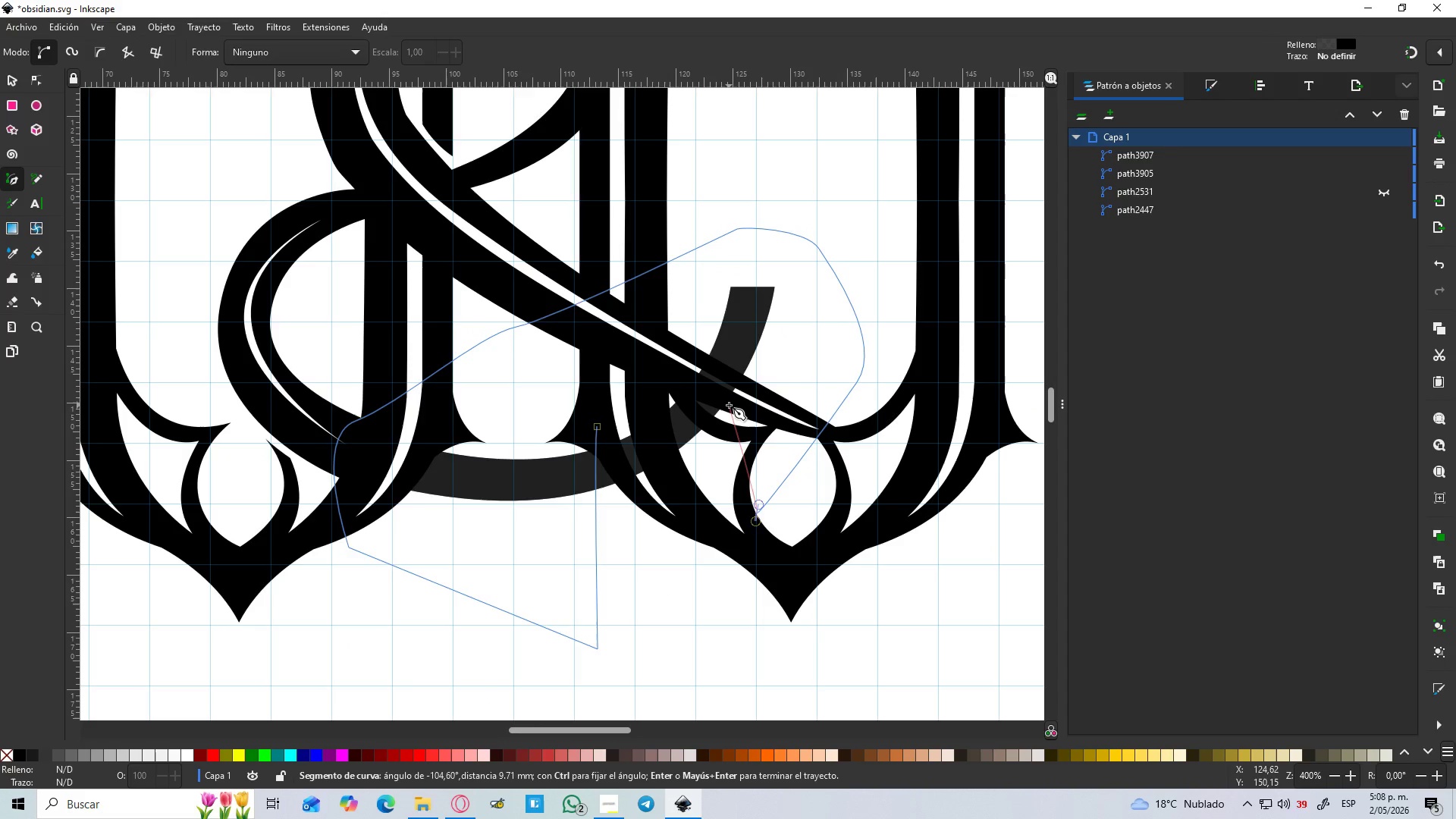 
left_click([729, 405])
 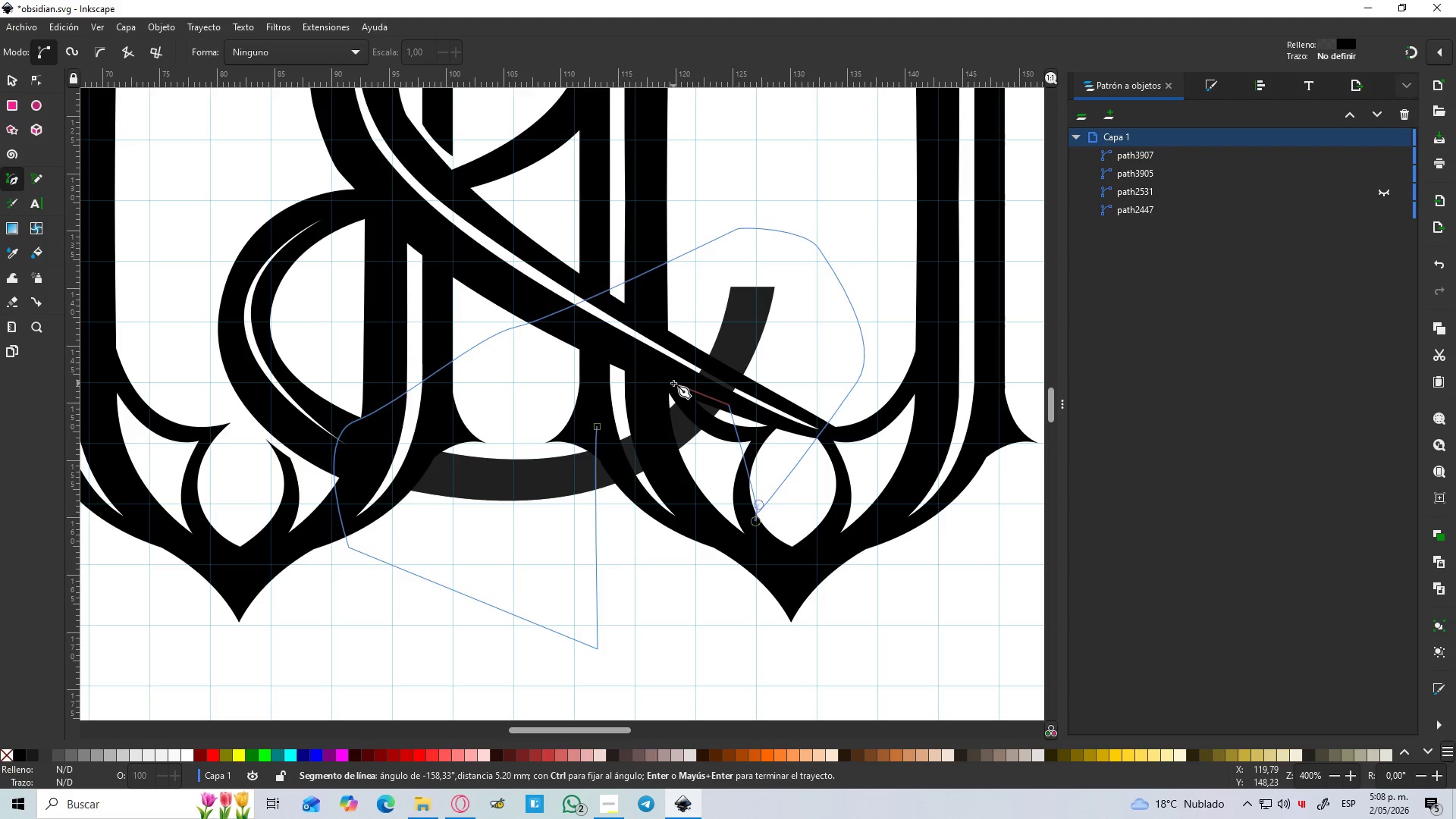 
left_click([673, 383])
 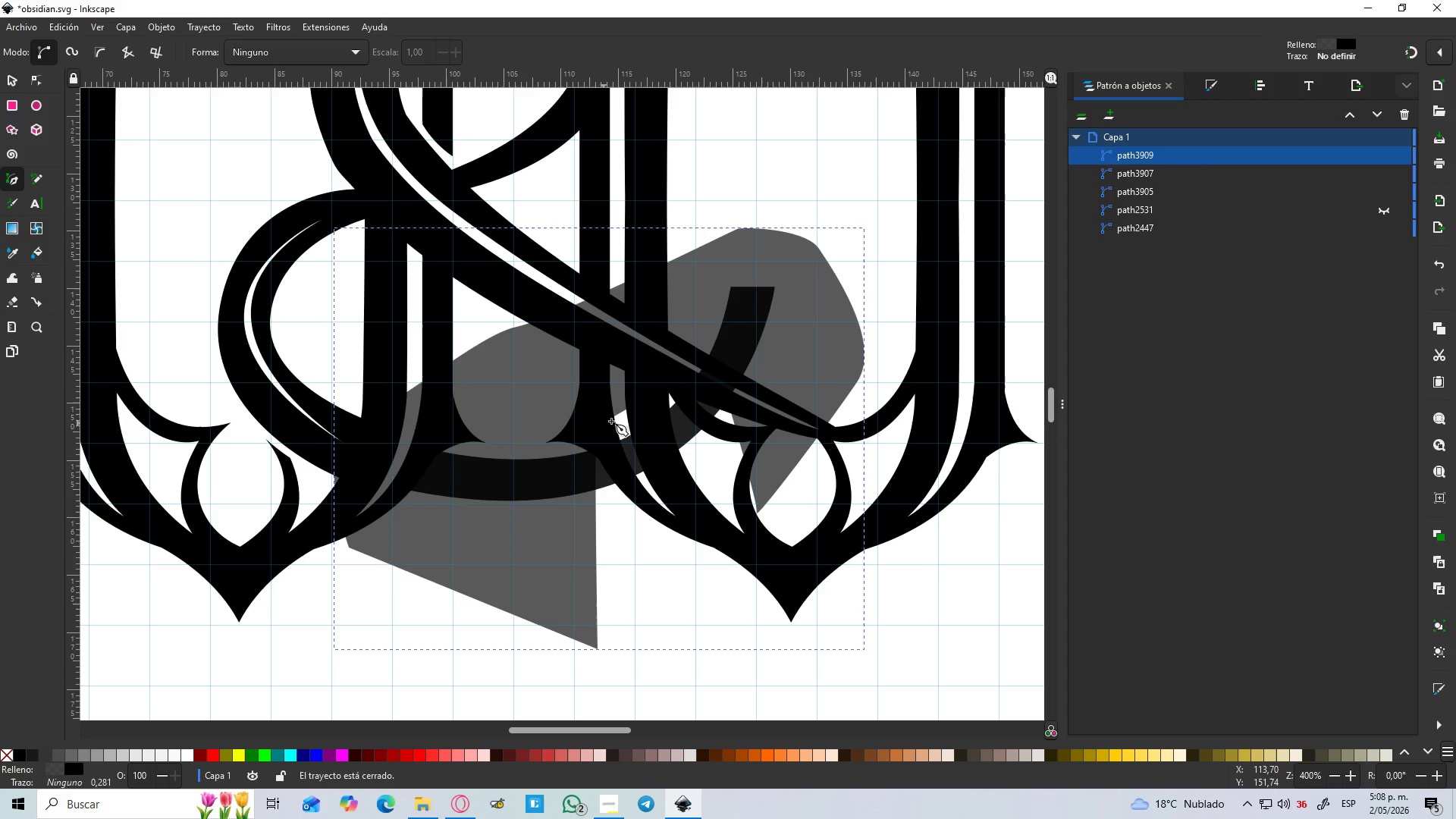 
wait(6.61)
 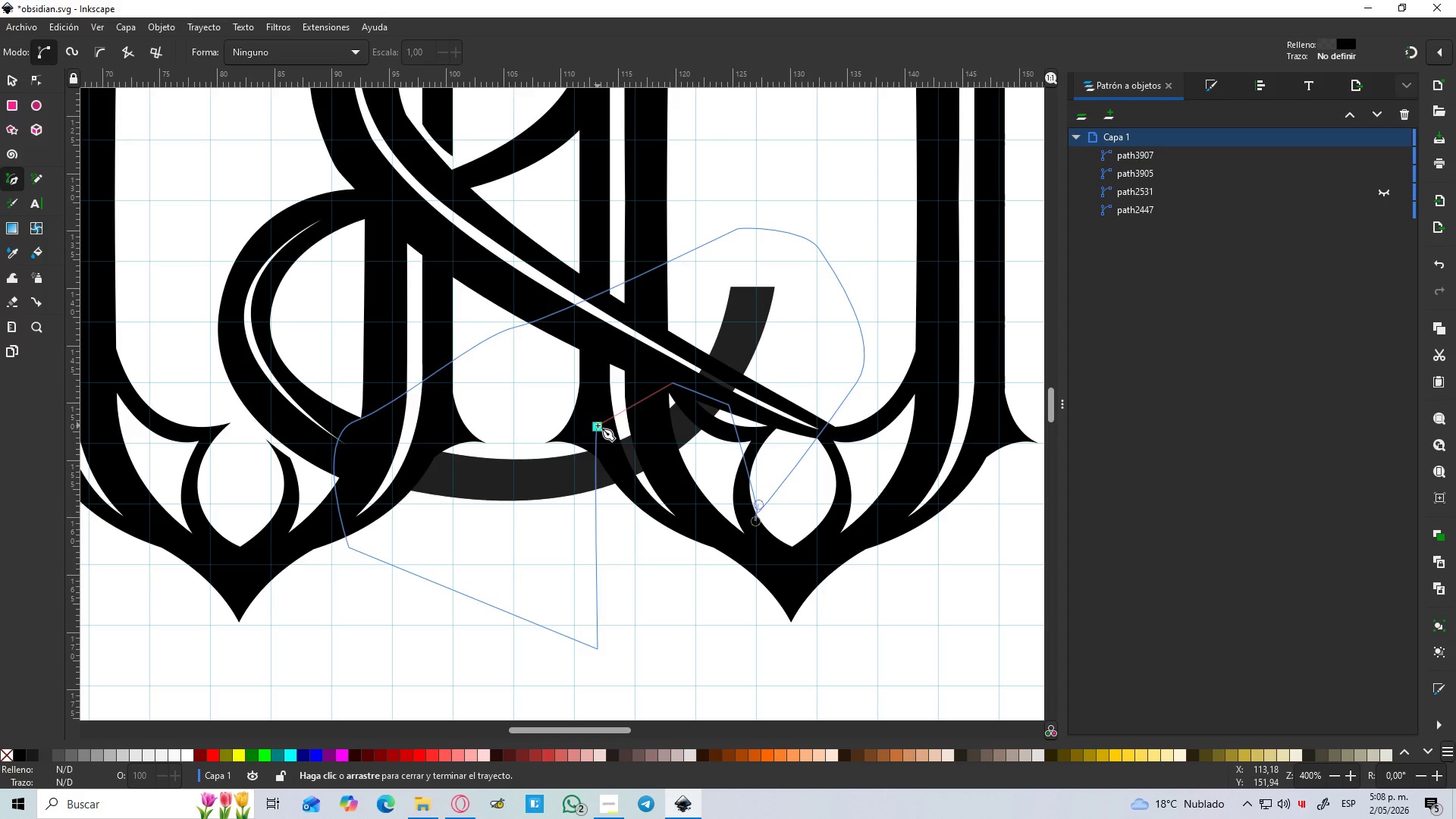 
left_click([11, 83])
 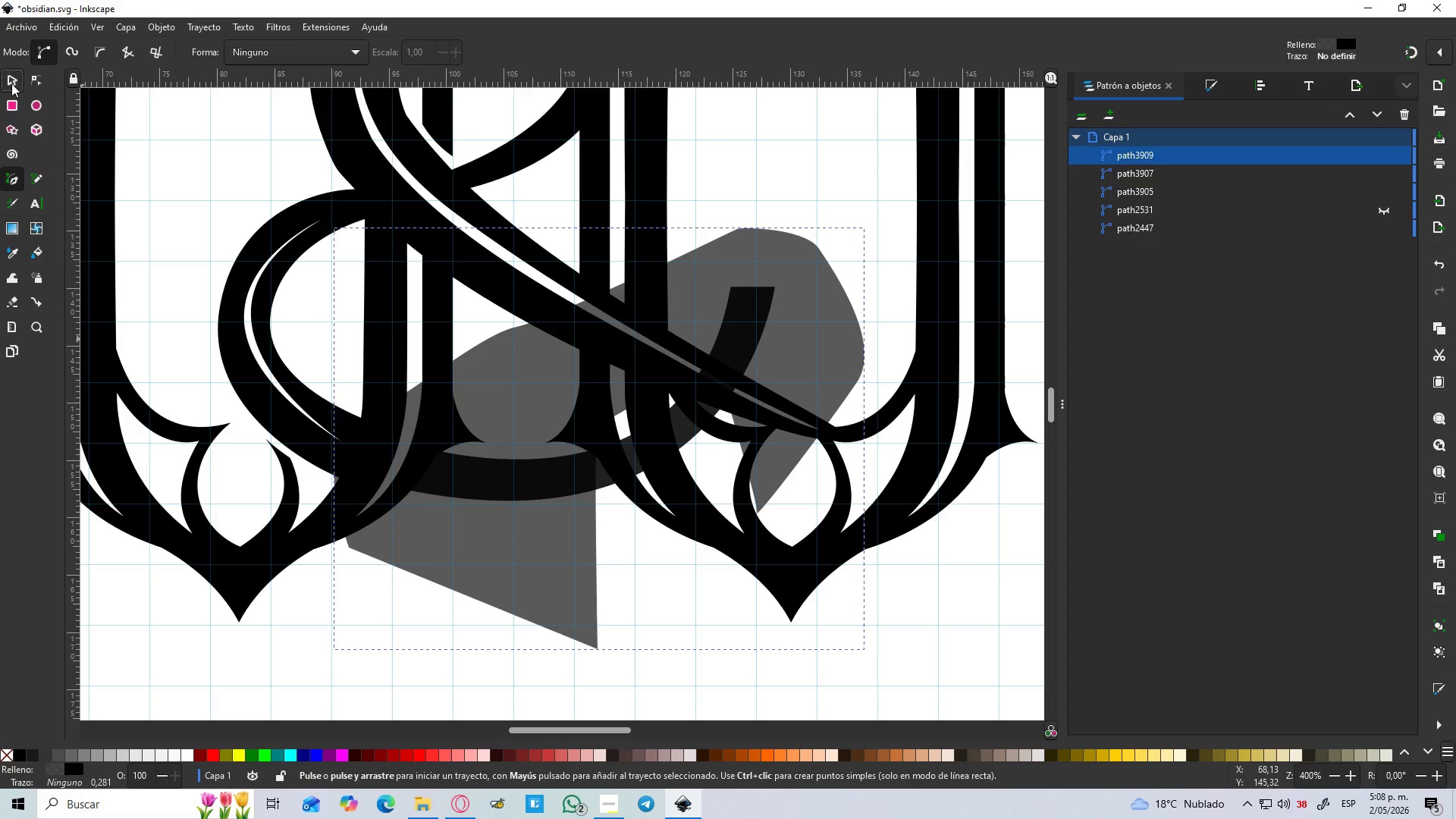 
hold_key(key=ShiftLeft, duration=1.42)
left_click([632, 457])
 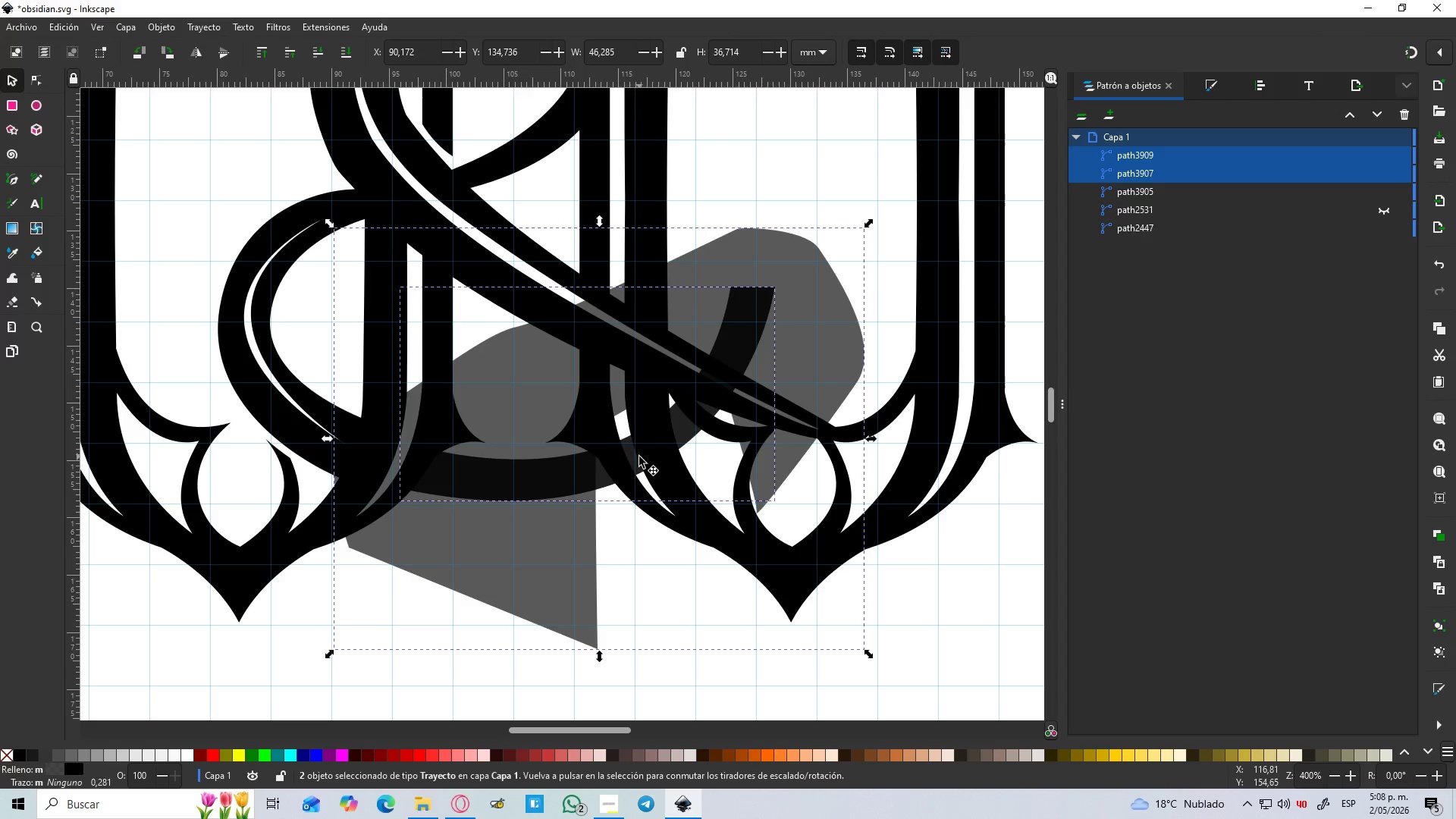 
hold_key(key=ControlLeft, duration=1.5)
 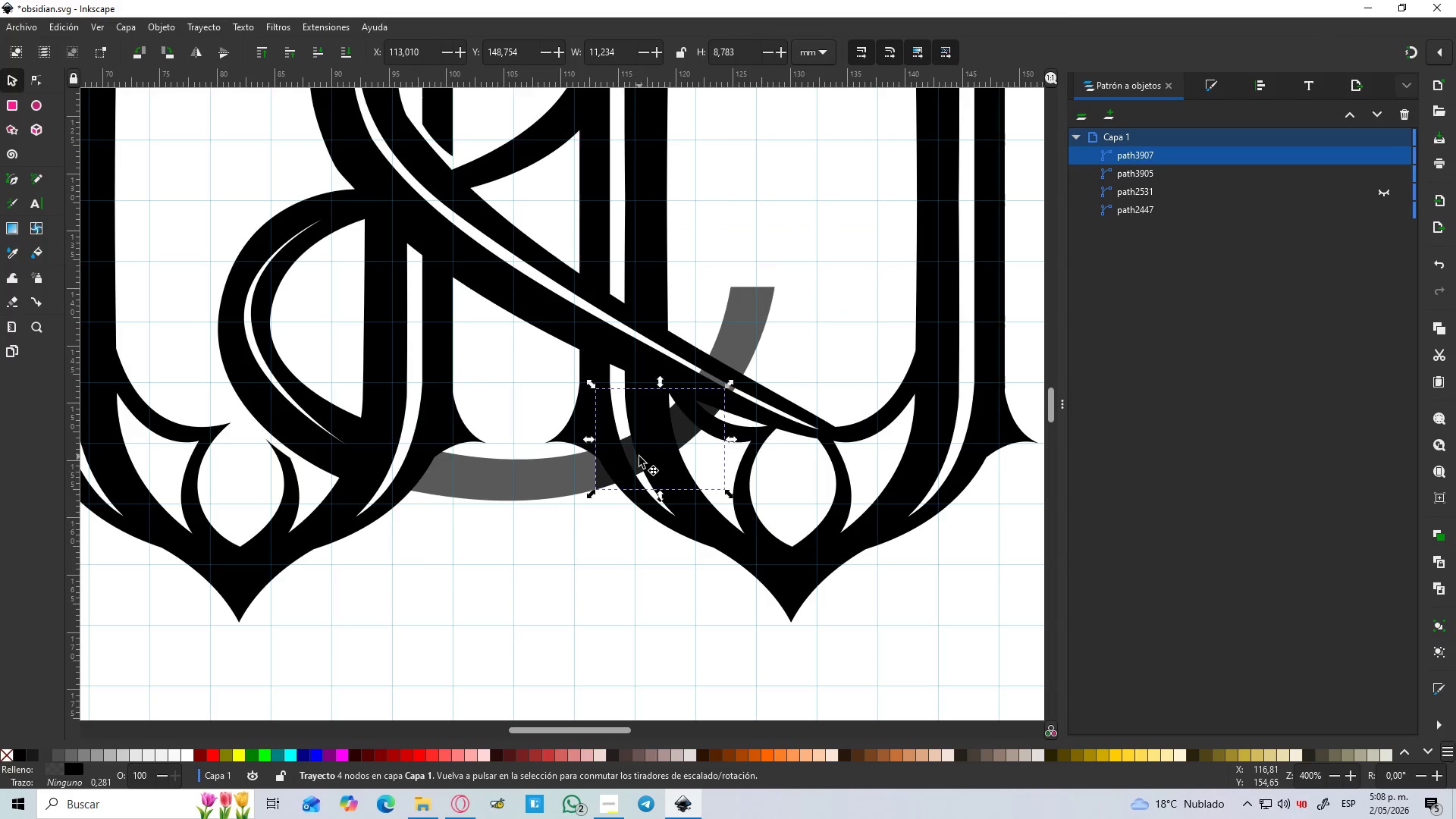 
key(Control+NumpadSubtract)
 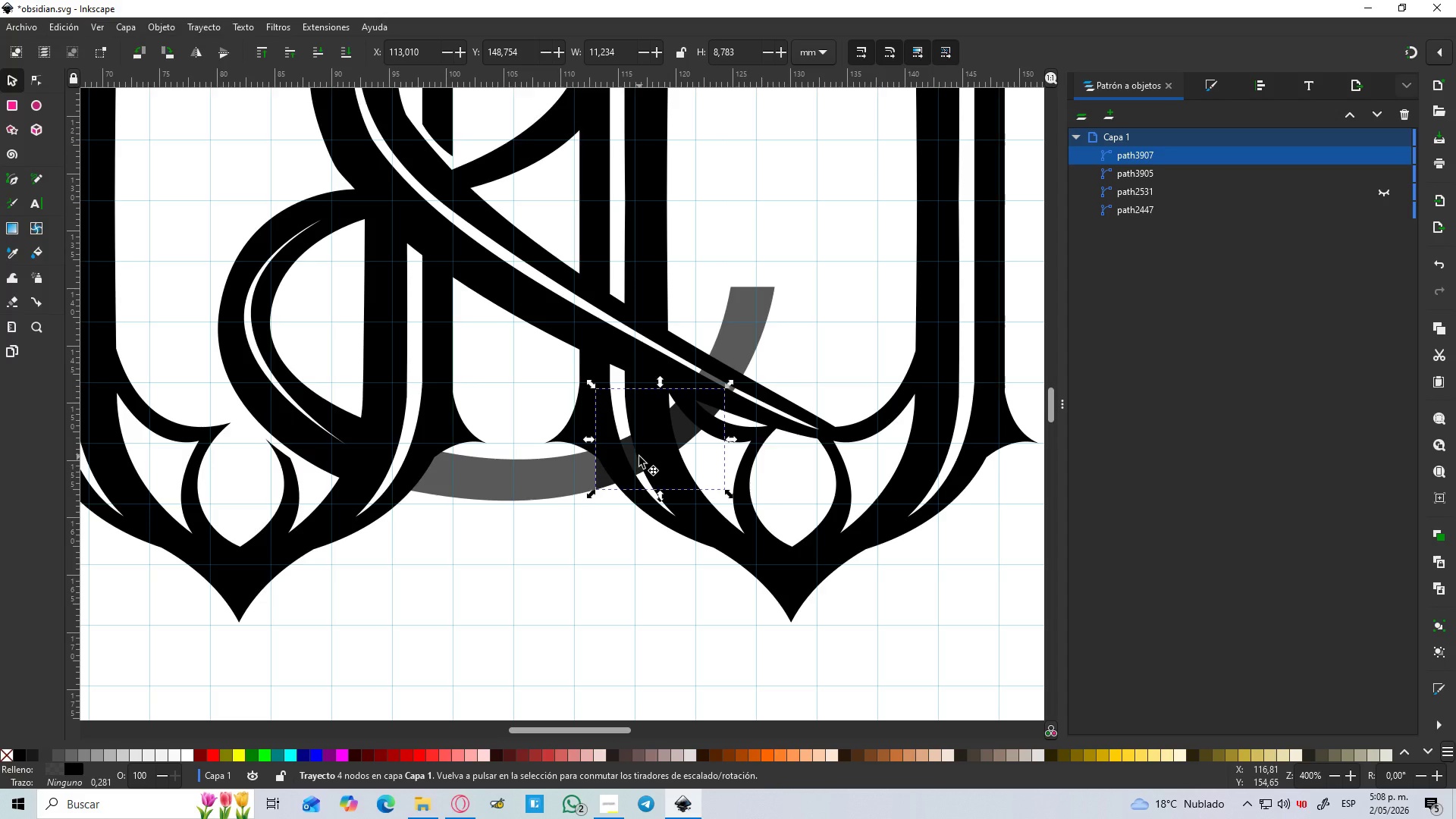 
hold_key(key=ControlLeft, duration=1.51)
scroll: coordinate [687, 475], scroll_direction: up, amount: 2.0
 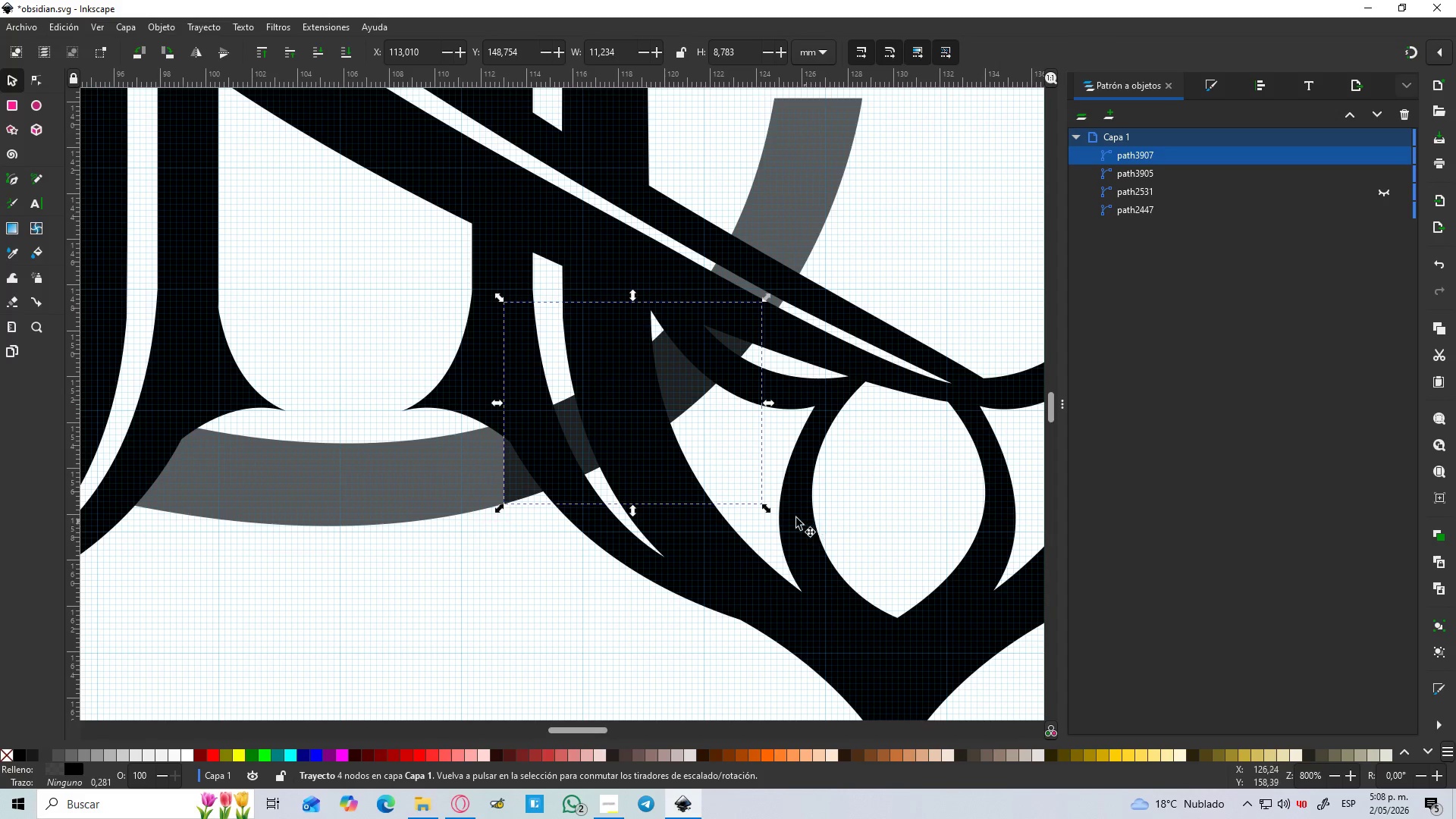 
hold_key(key=ControlLeft, duration=7.08)
hold_key(key=ShiftLeft, duration=1.5)
left_click_drag(start_coordinate=[767, 513], to_coordinate=[501, 517])
 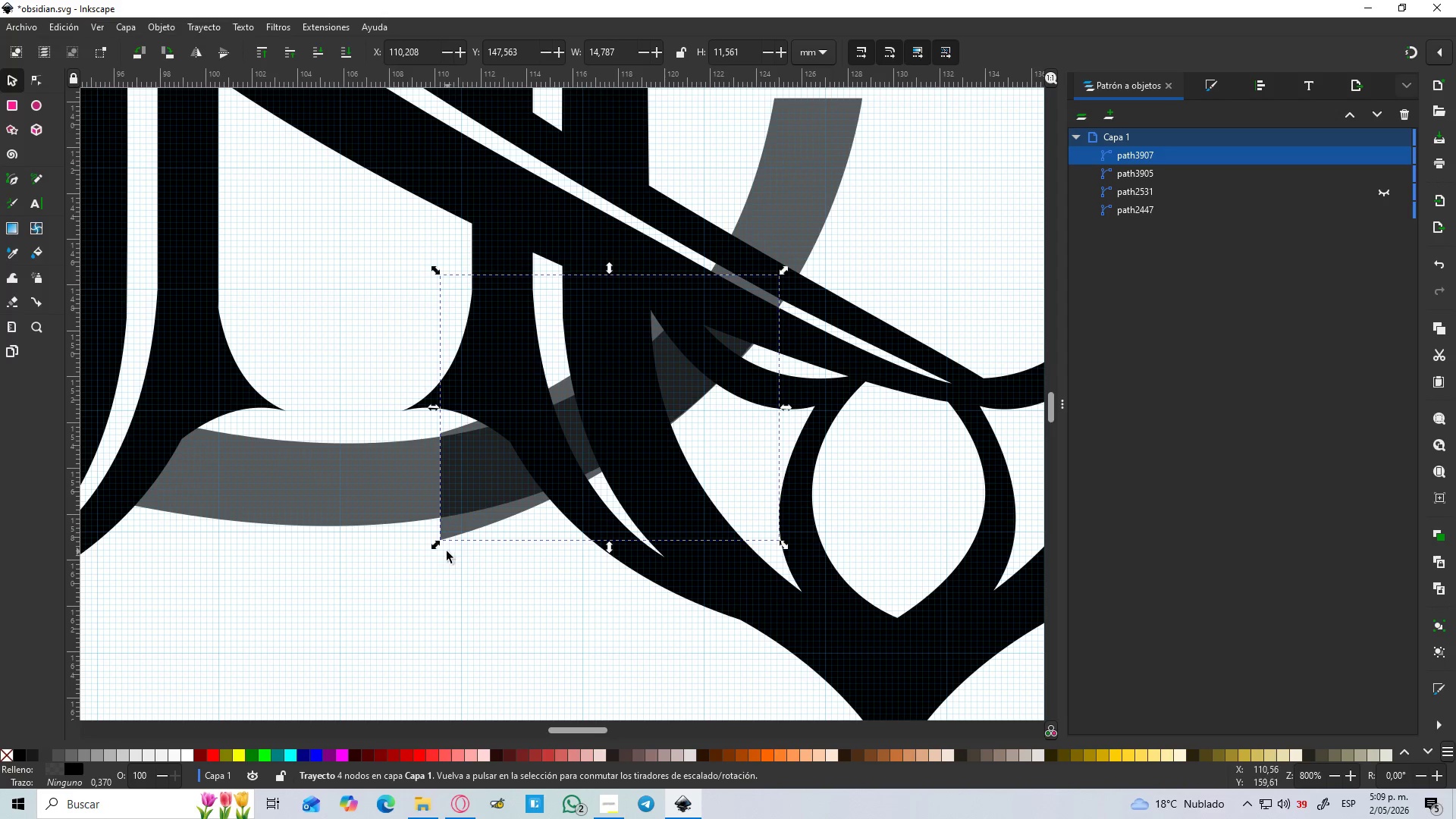 
hold_key(key=ShiftLeft, duration=1.51)
 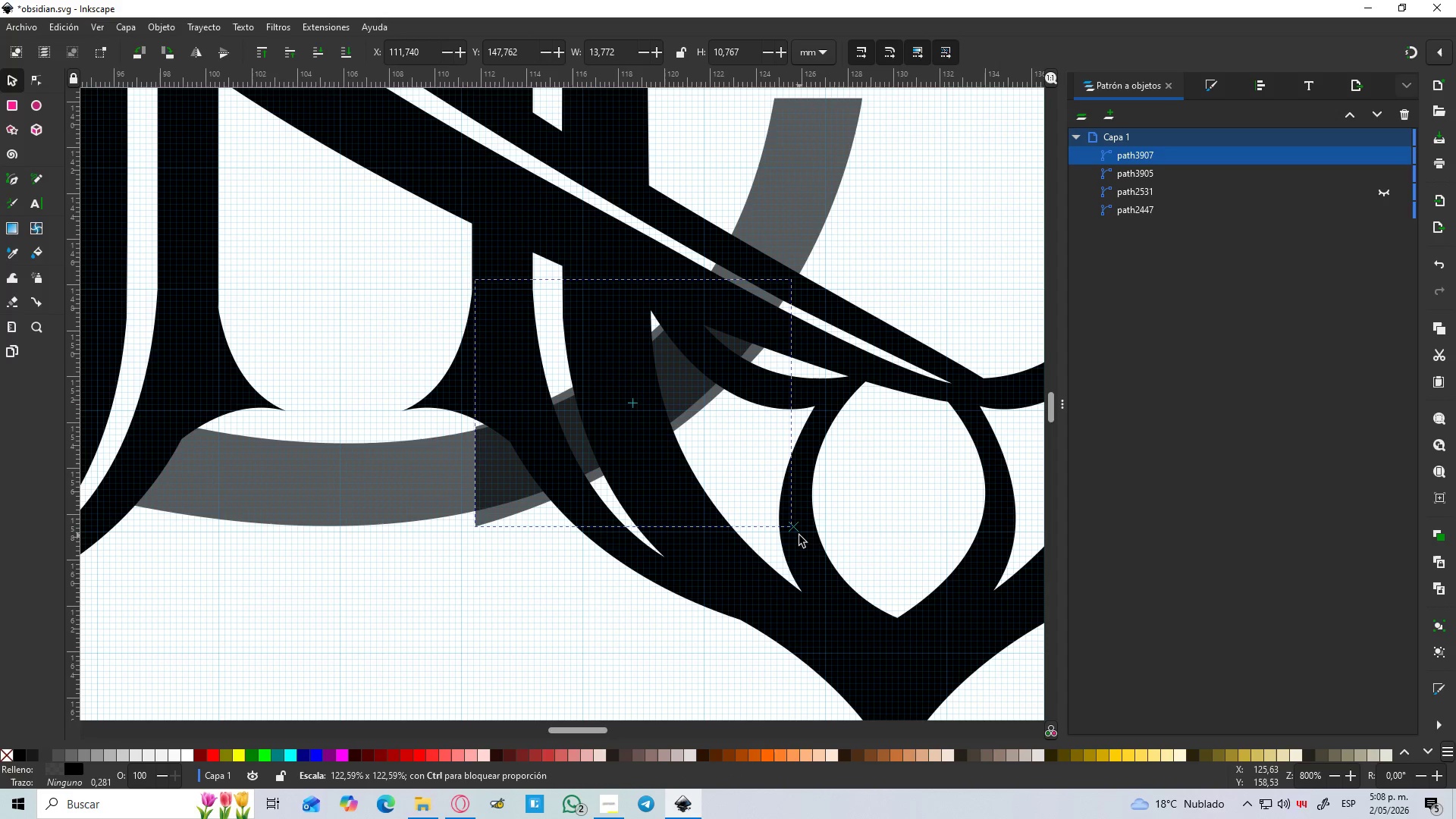 
hold_key(key=ShiftLeft, duration=1.52)
 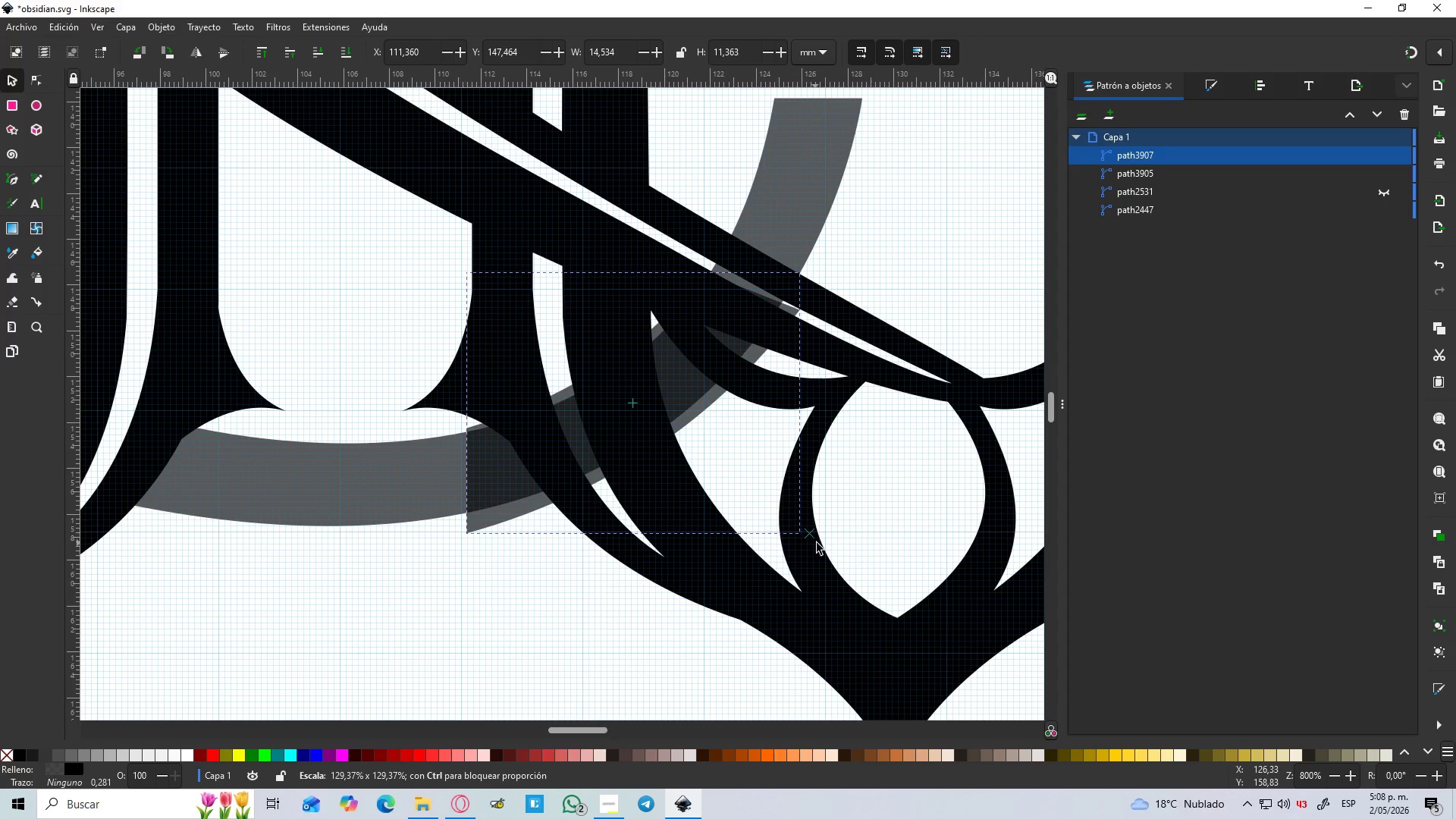 
hold_key(key=ShiftLeft, duration=1.41)
 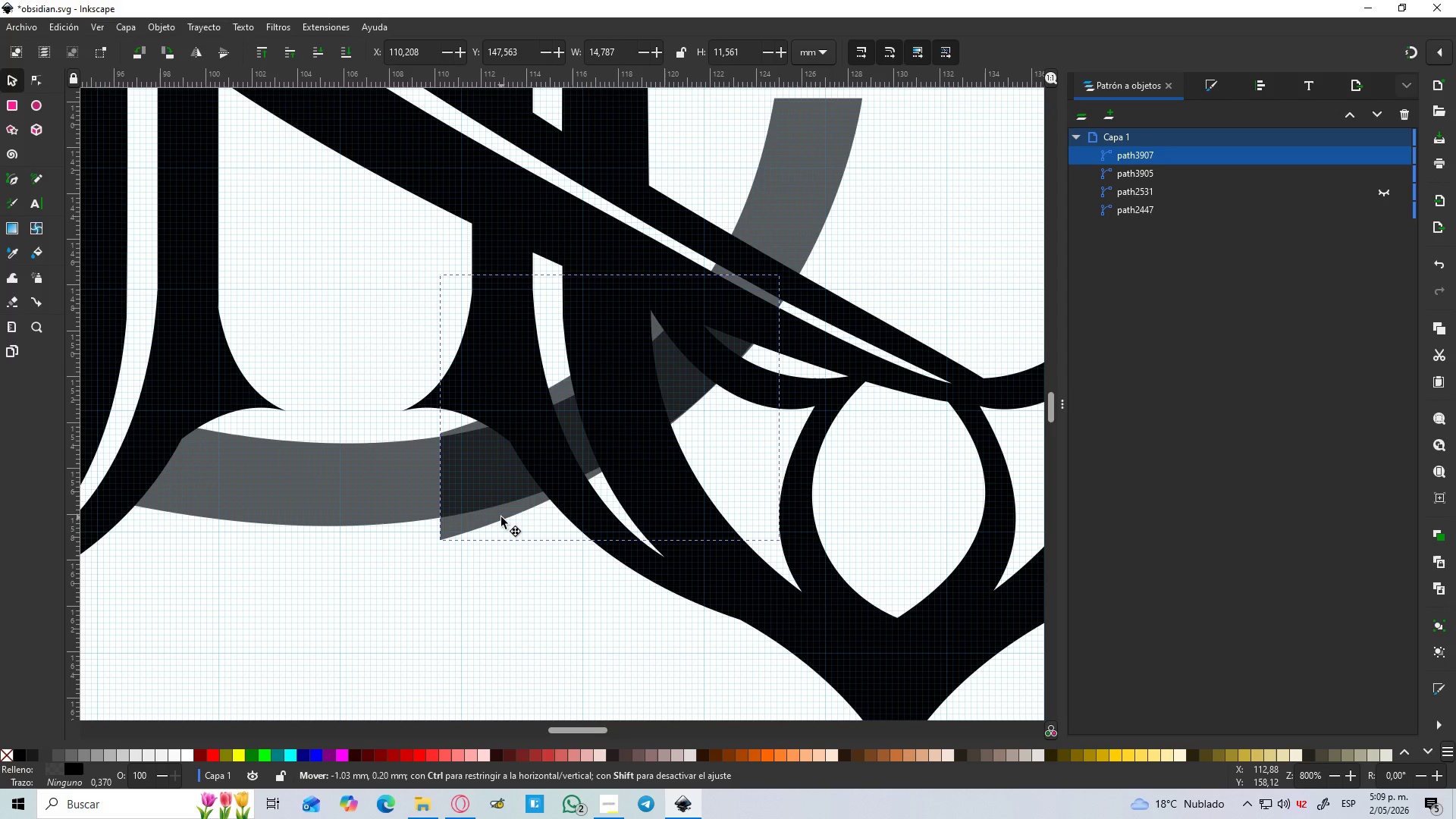 
left_click([462, 519])
 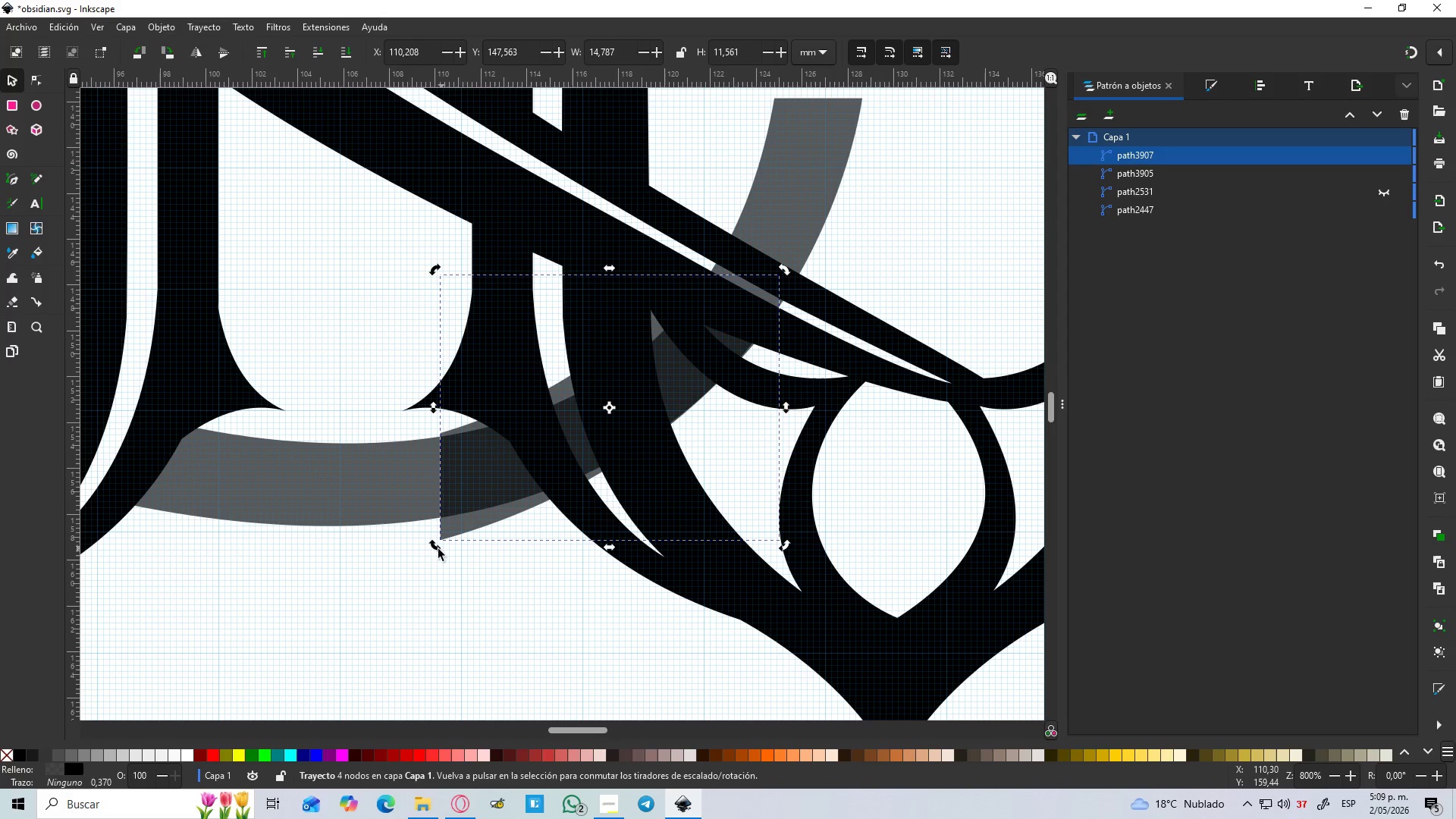 
left_click_drag(start_coordinate=[435, 551], to_coordinate=[428, 541])
 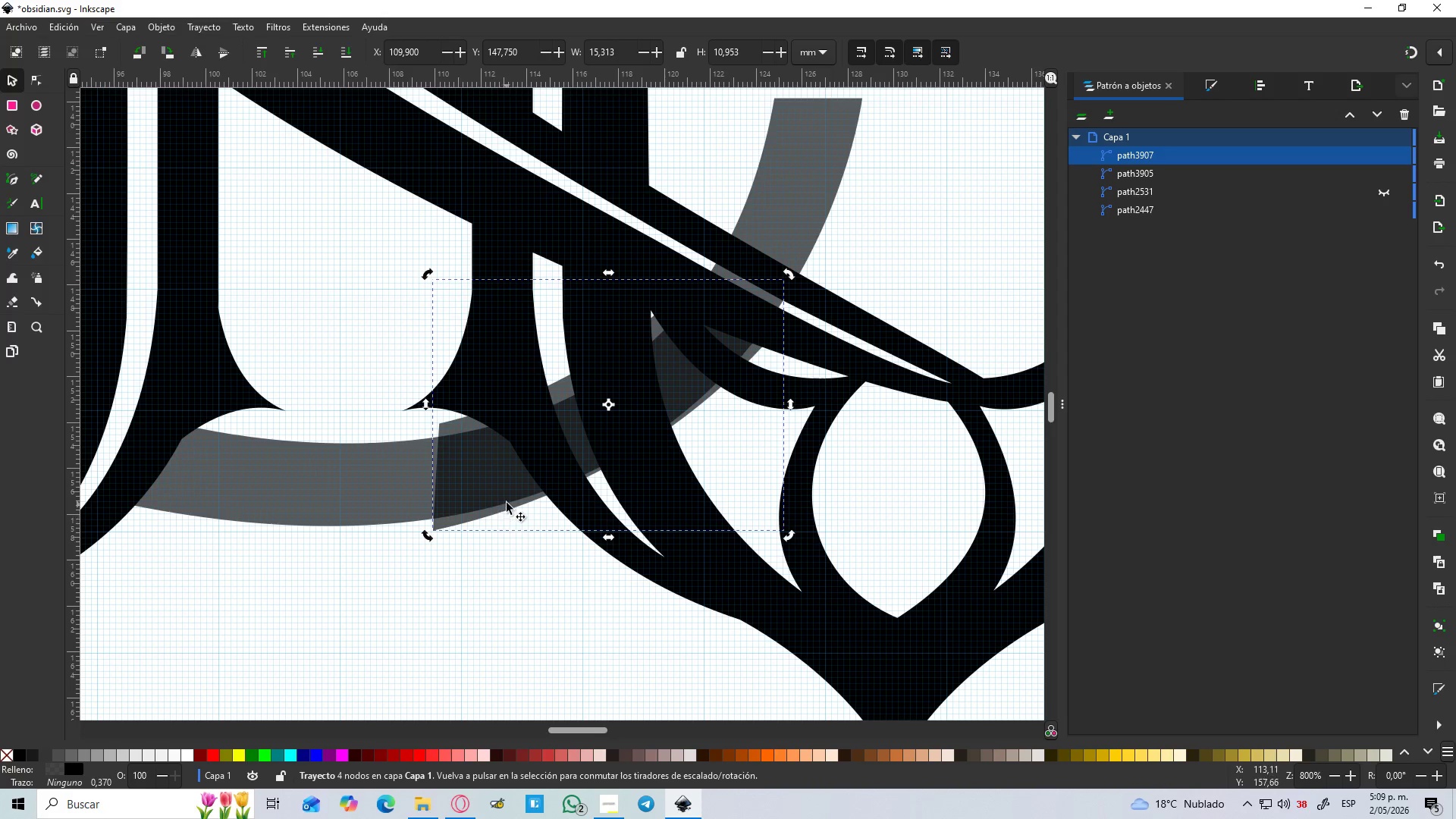 
left_click_drag(start_coordinate=[507, 503], to_coordinate=[507, 514])
 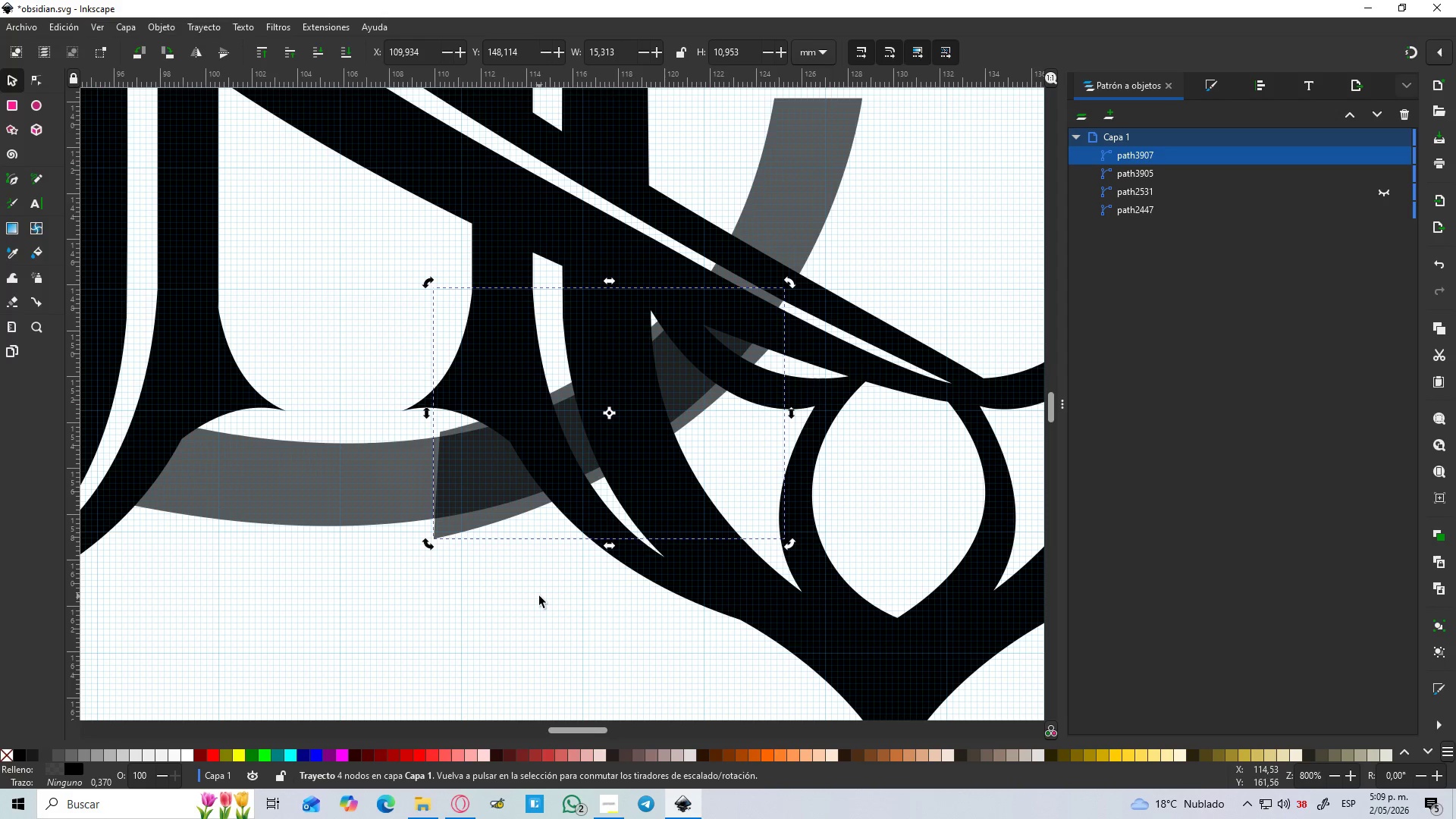 
left_click([539, 596])
 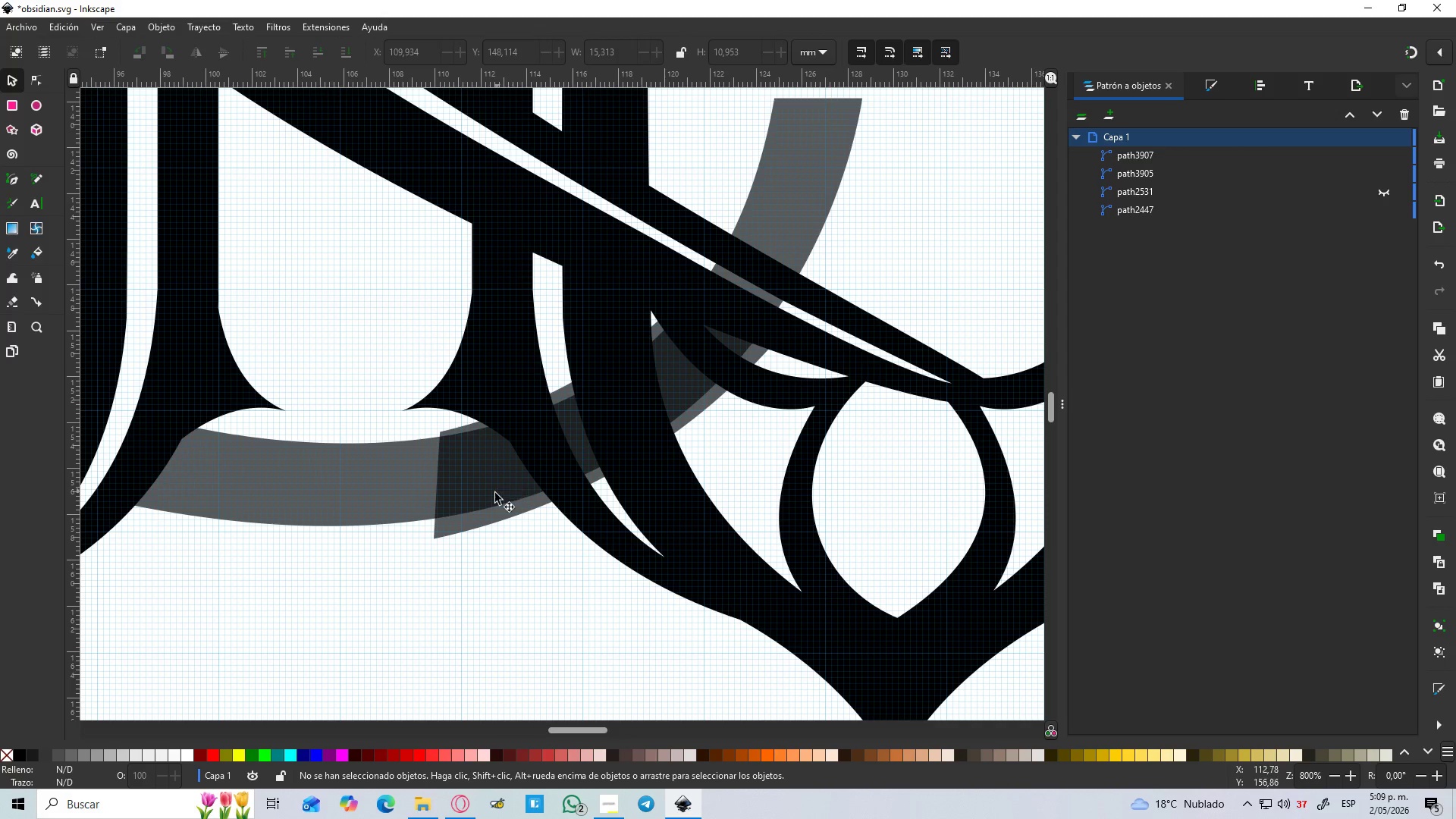 
left_click([479, 525])
 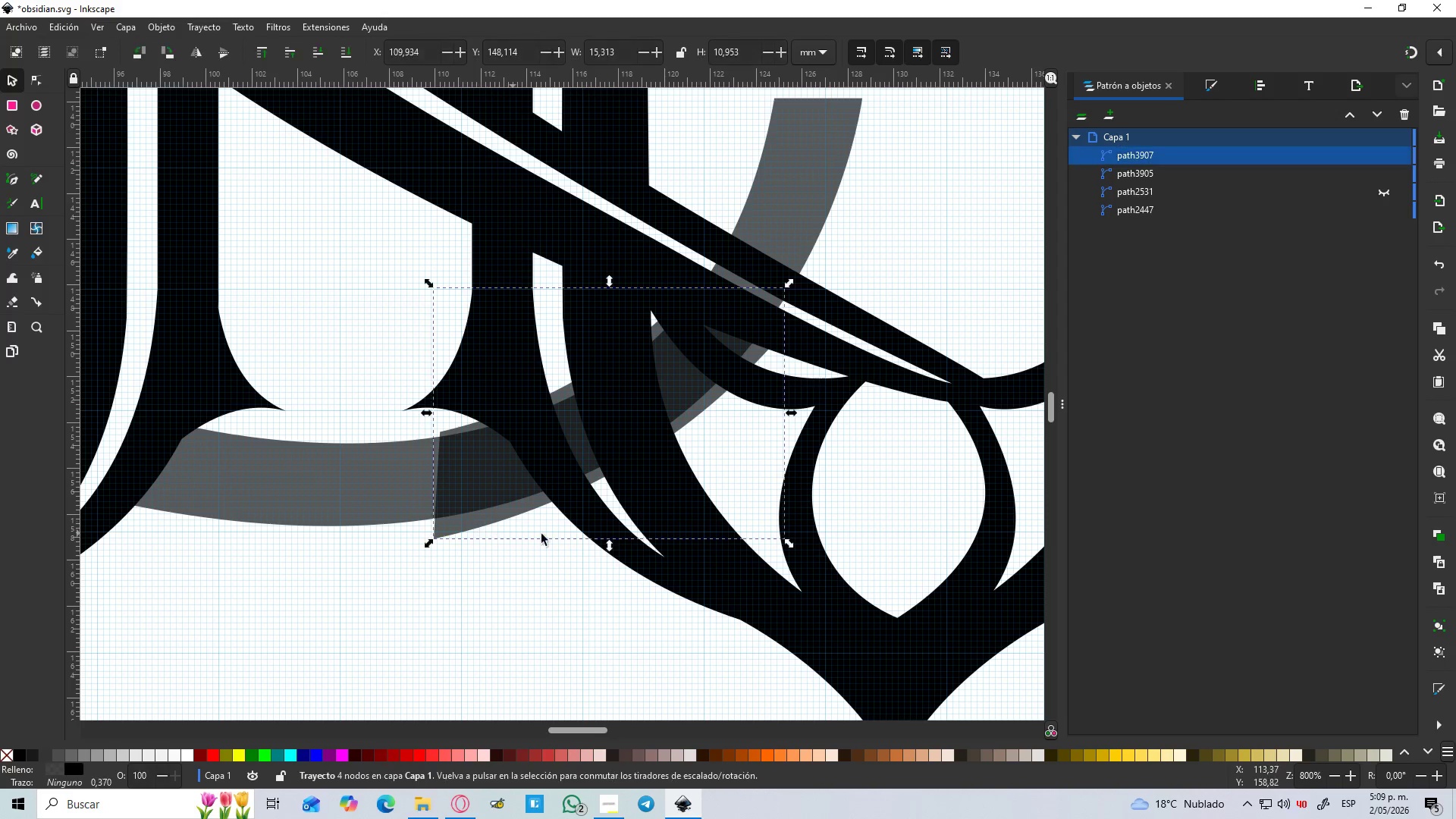 
hold_key(key=ShiftLeft, duration=0.88)
left_click([704, 586])
 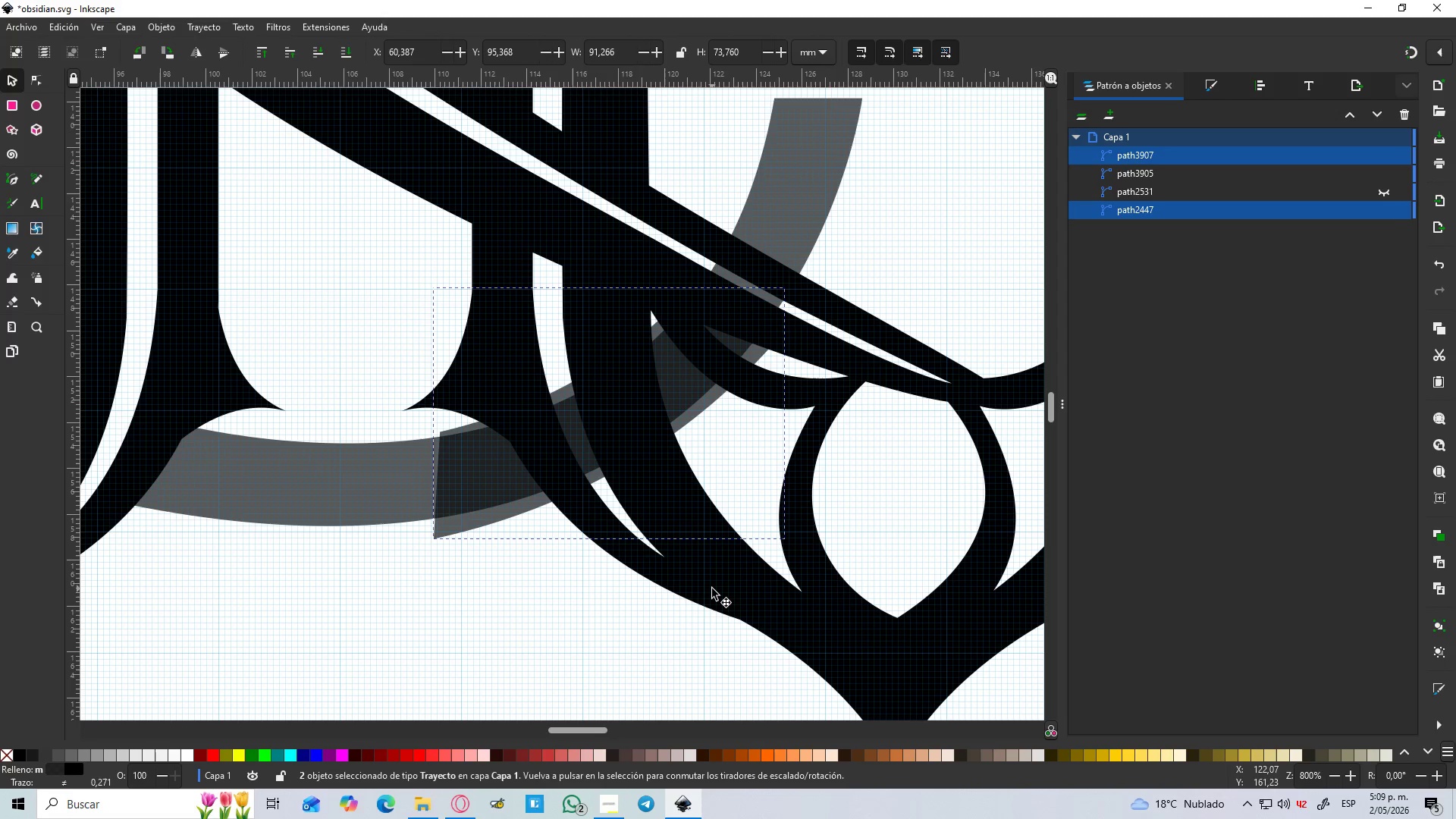 
key(Control+NumpadSubtract)
 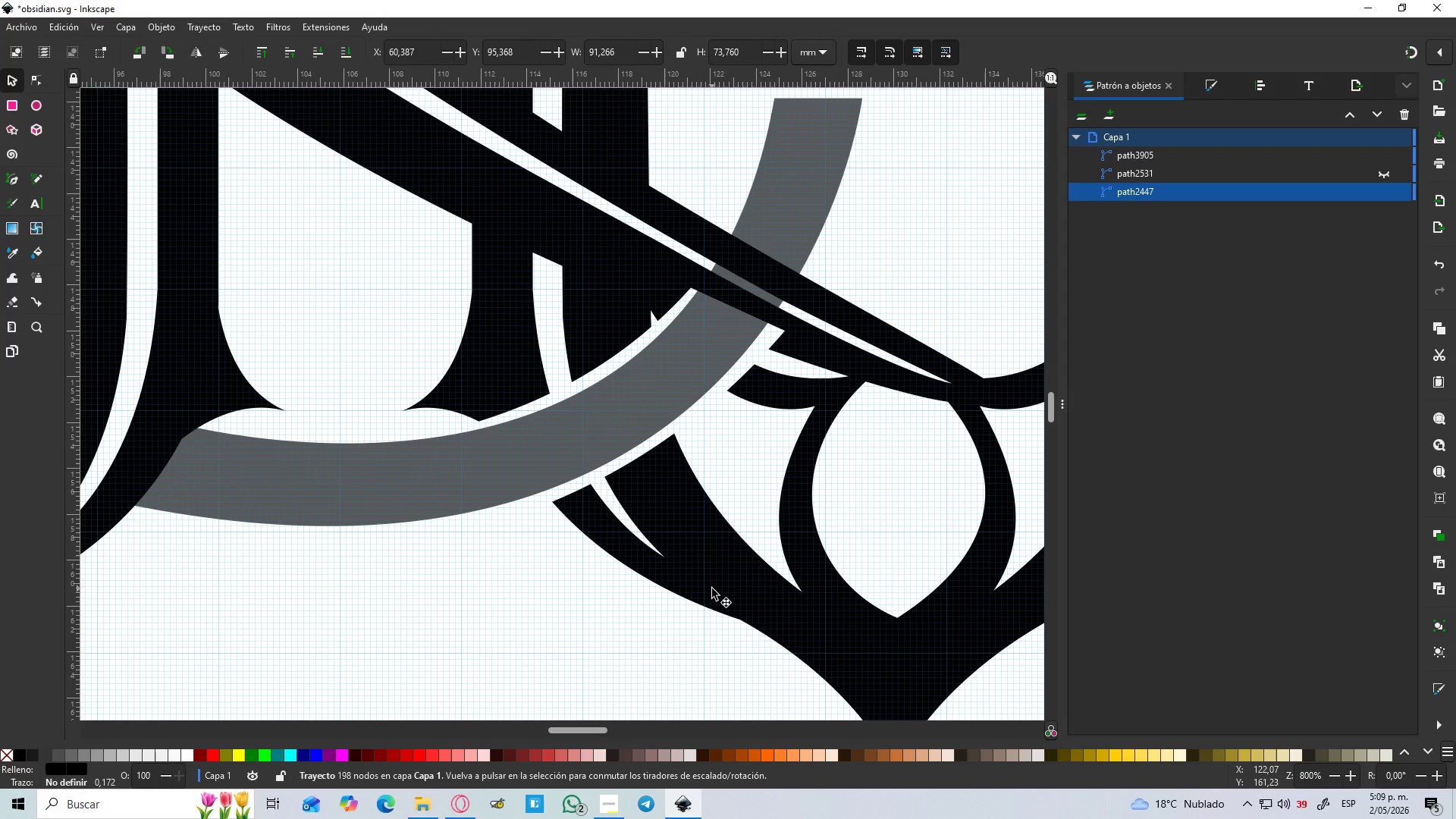 
hold_key(key=ControlLeft, duration=1.5)
scroll: coordinate [720, 590], scroll_direction: down, amount: 2.0
 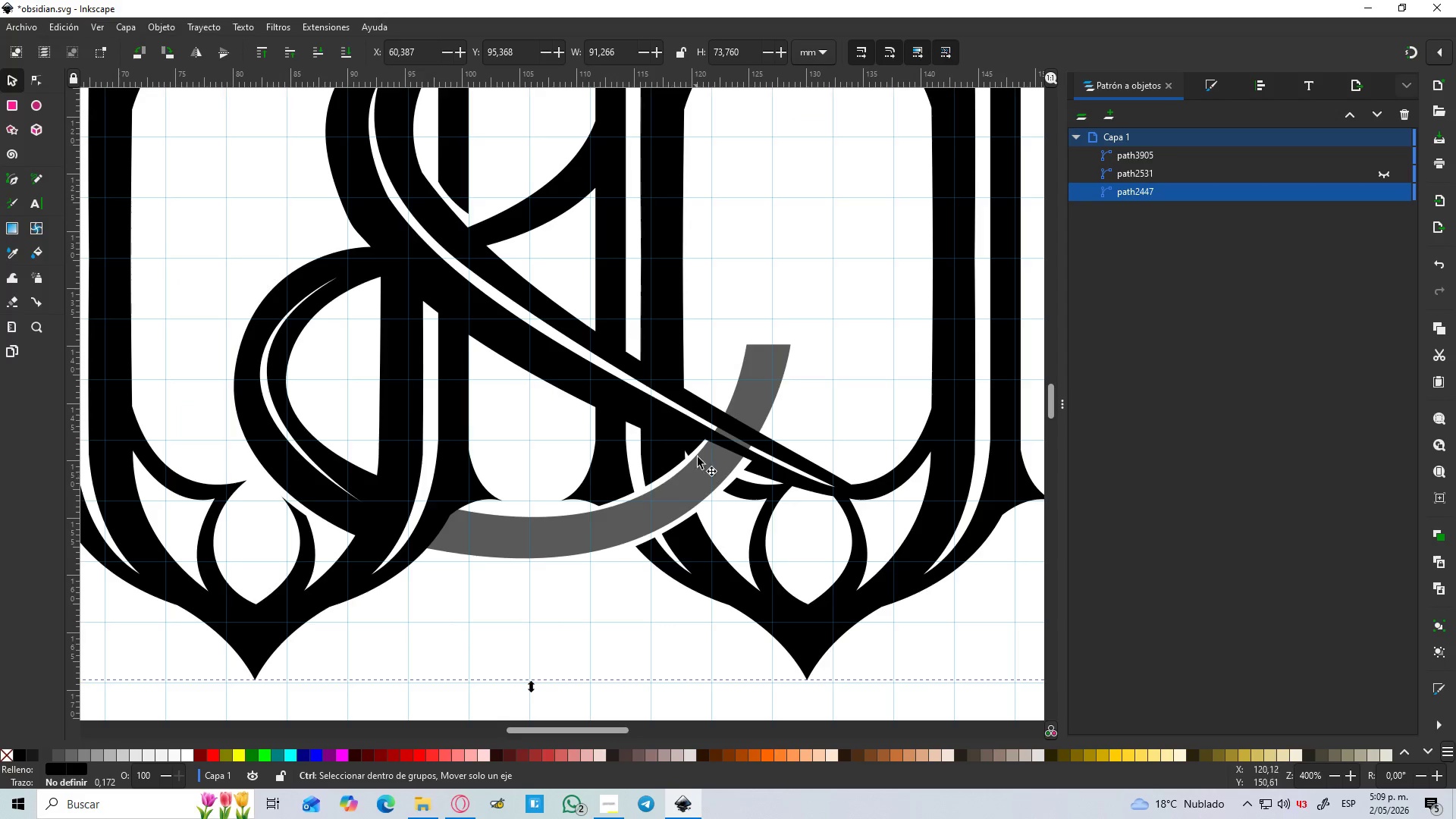 
hold_key(key=ControlLeft, duration=1.53)
scroll: coordinate [706, 447], scroll_direction: down, amount: 1.0
 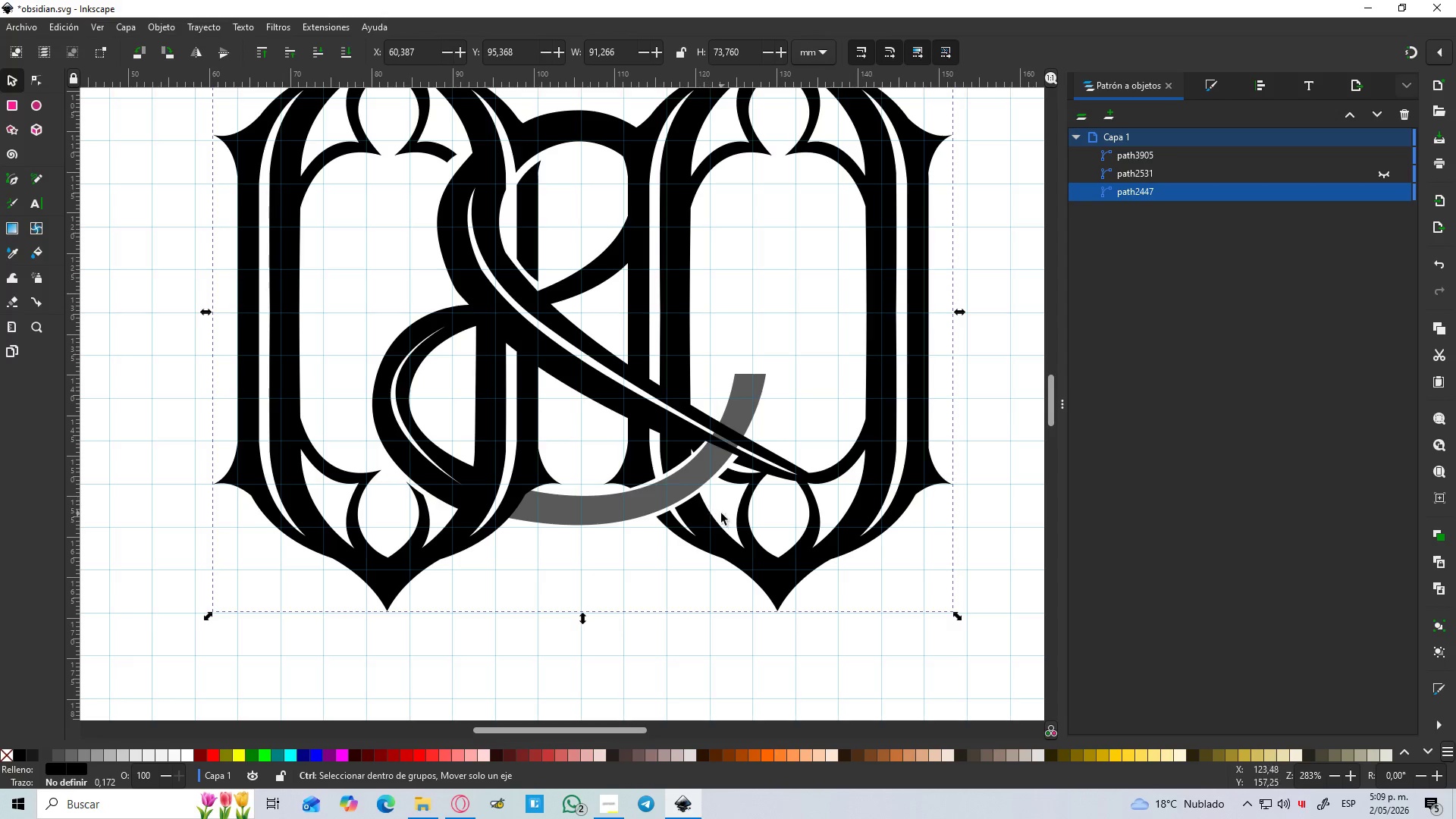 
hold_key(key=ControlLeft, duration=1.5)
scroll: coordinate [704, 480], scroll_direction: down, amount: 2.0
 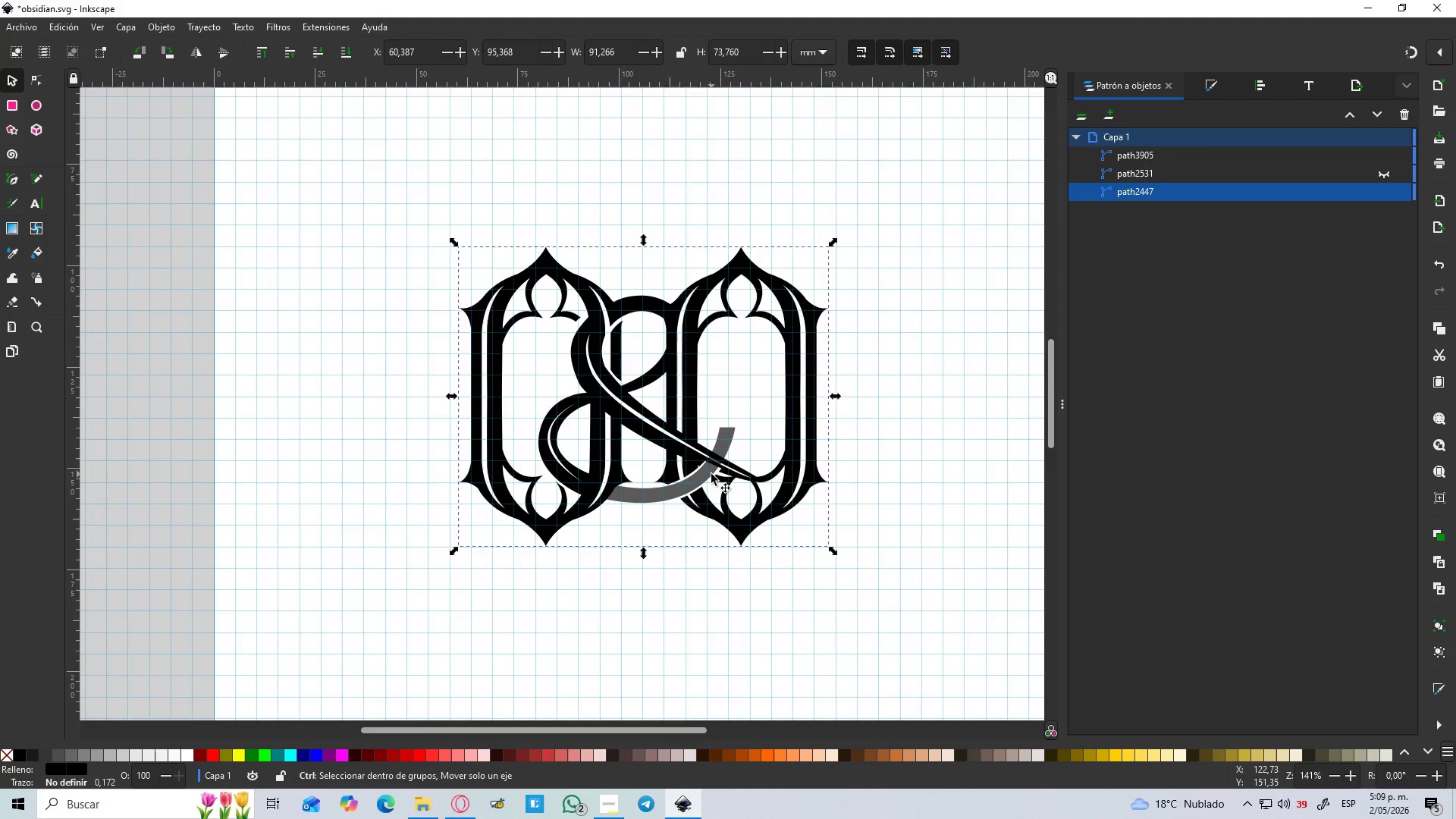 
hold_key(key=ControlLeft, duration=1.5)
 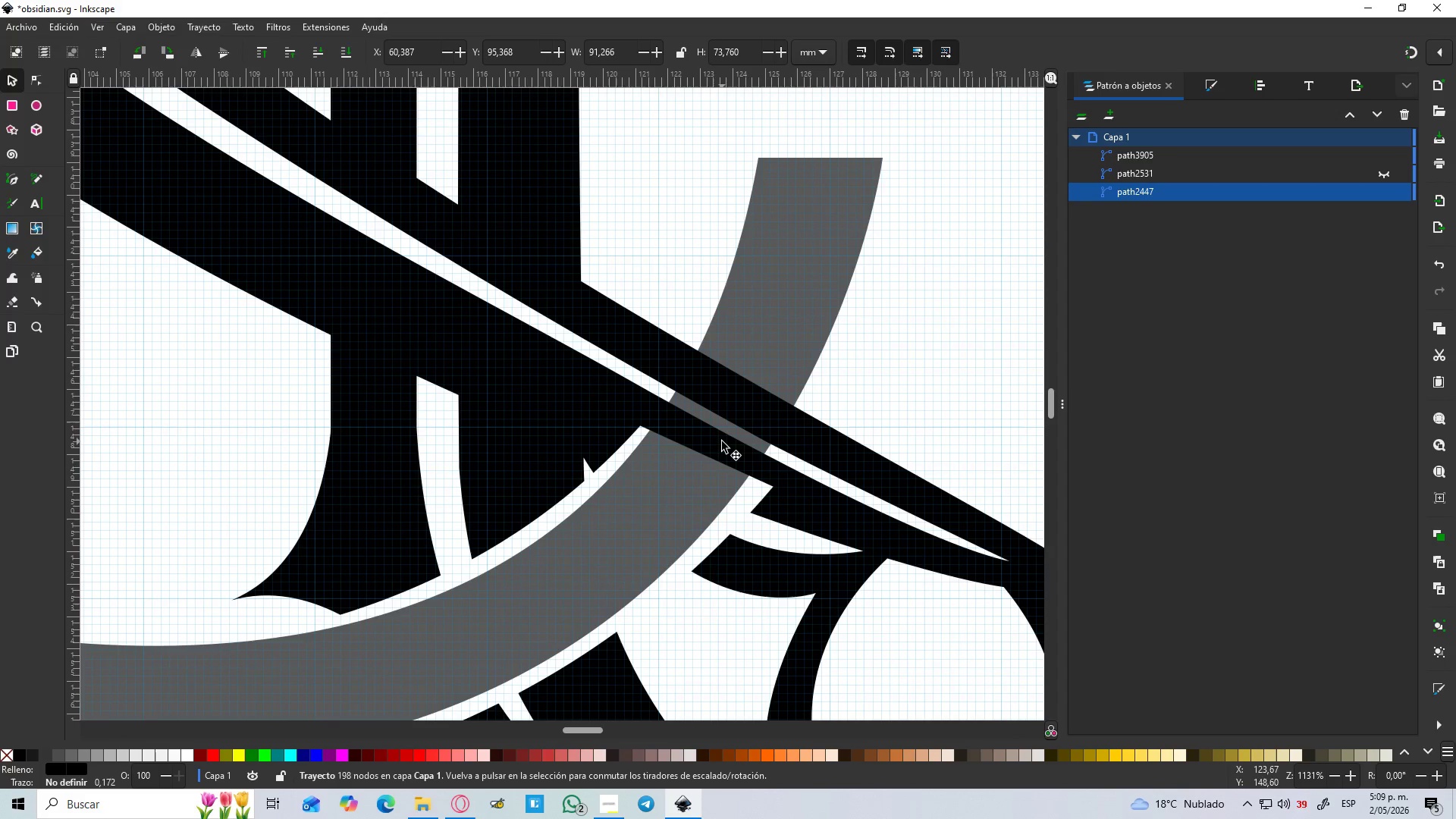 
scroll: coordinate [711, 474], scroll_direction: up, amount: 4.0
 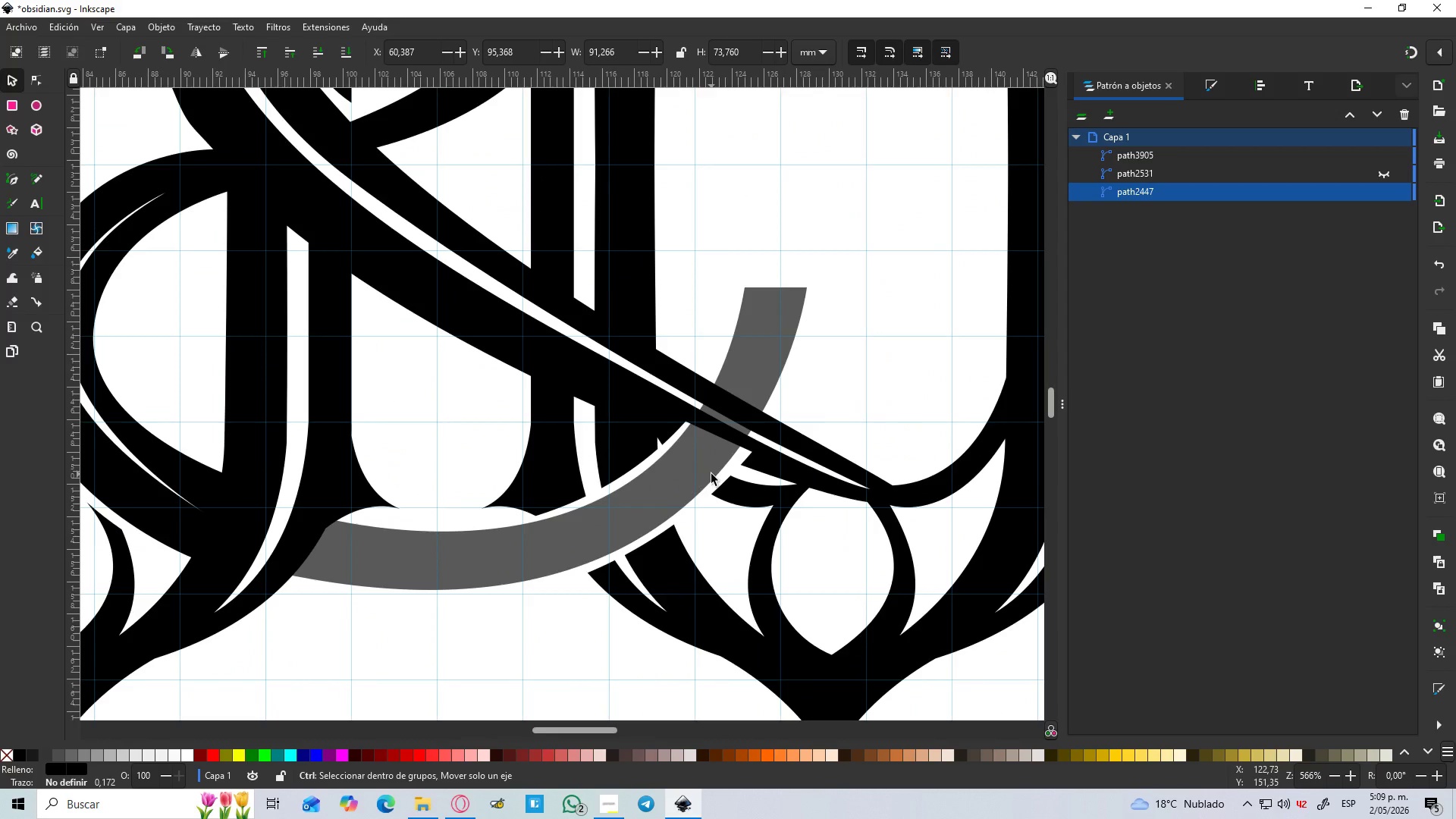 
hold_key(key=ControlLeft, duration=0.39)
 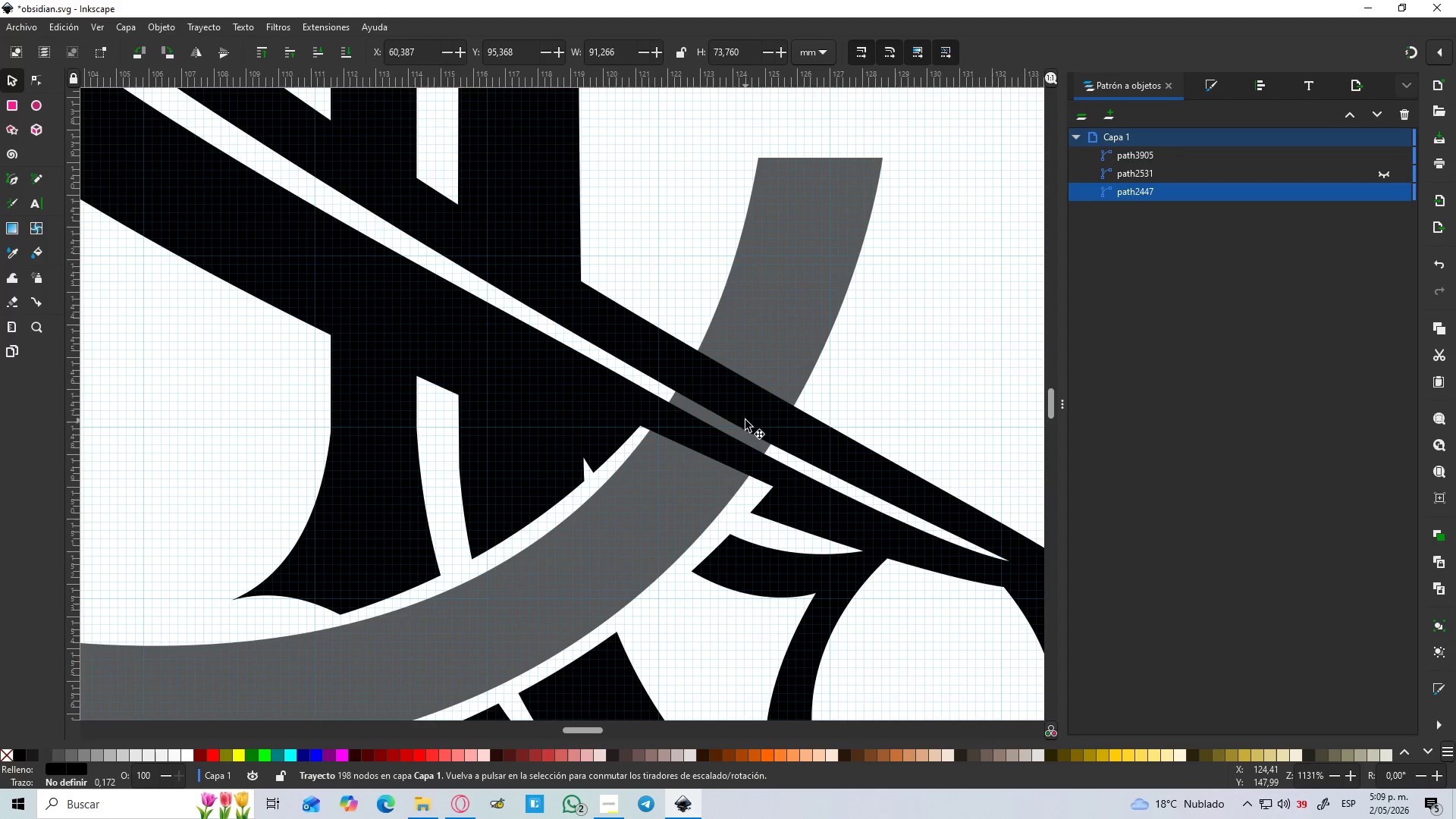 
scroll: coordinate [731, 417], scroll_direction: up, amount: 2.0
 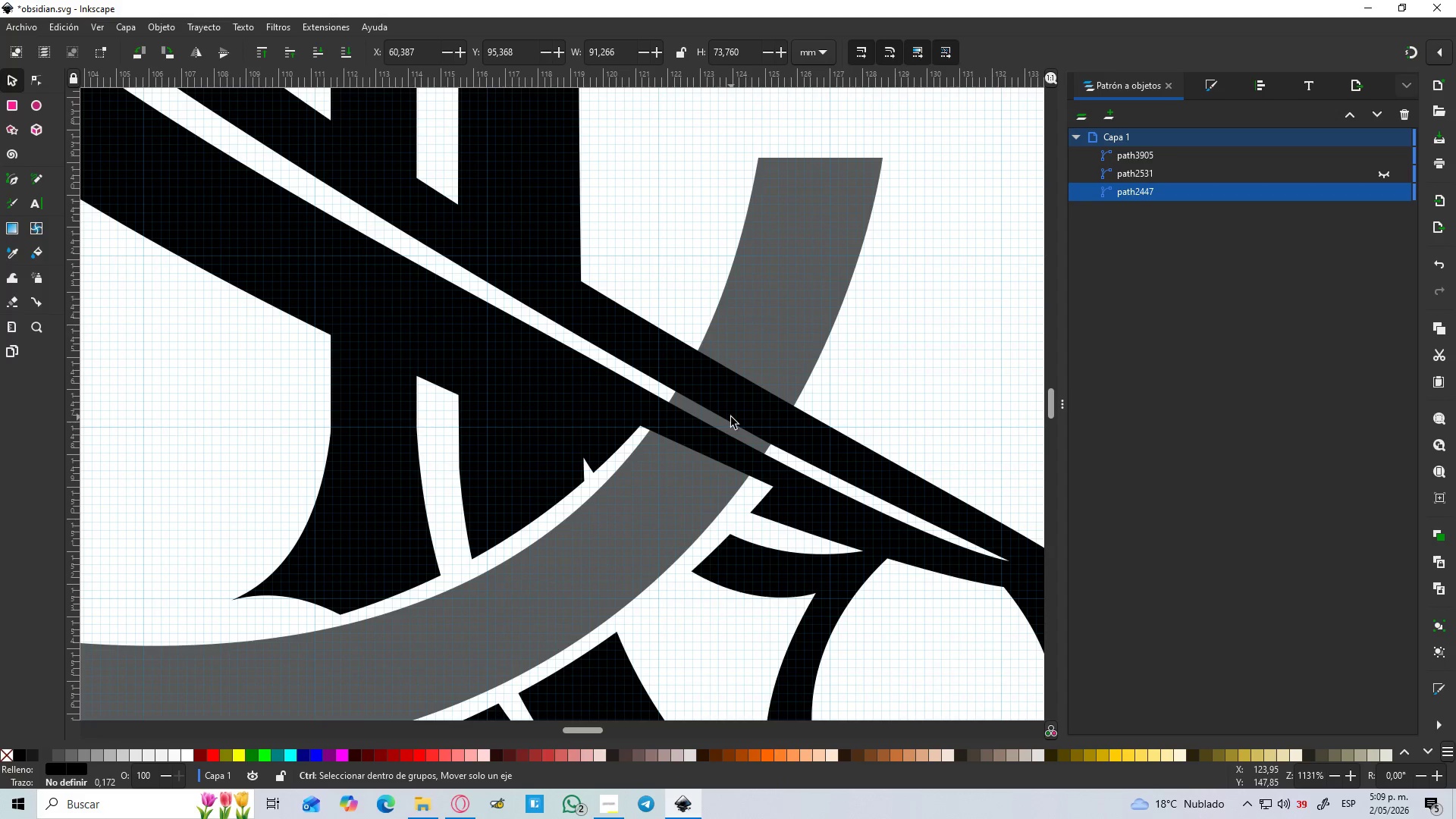 
key(B)
 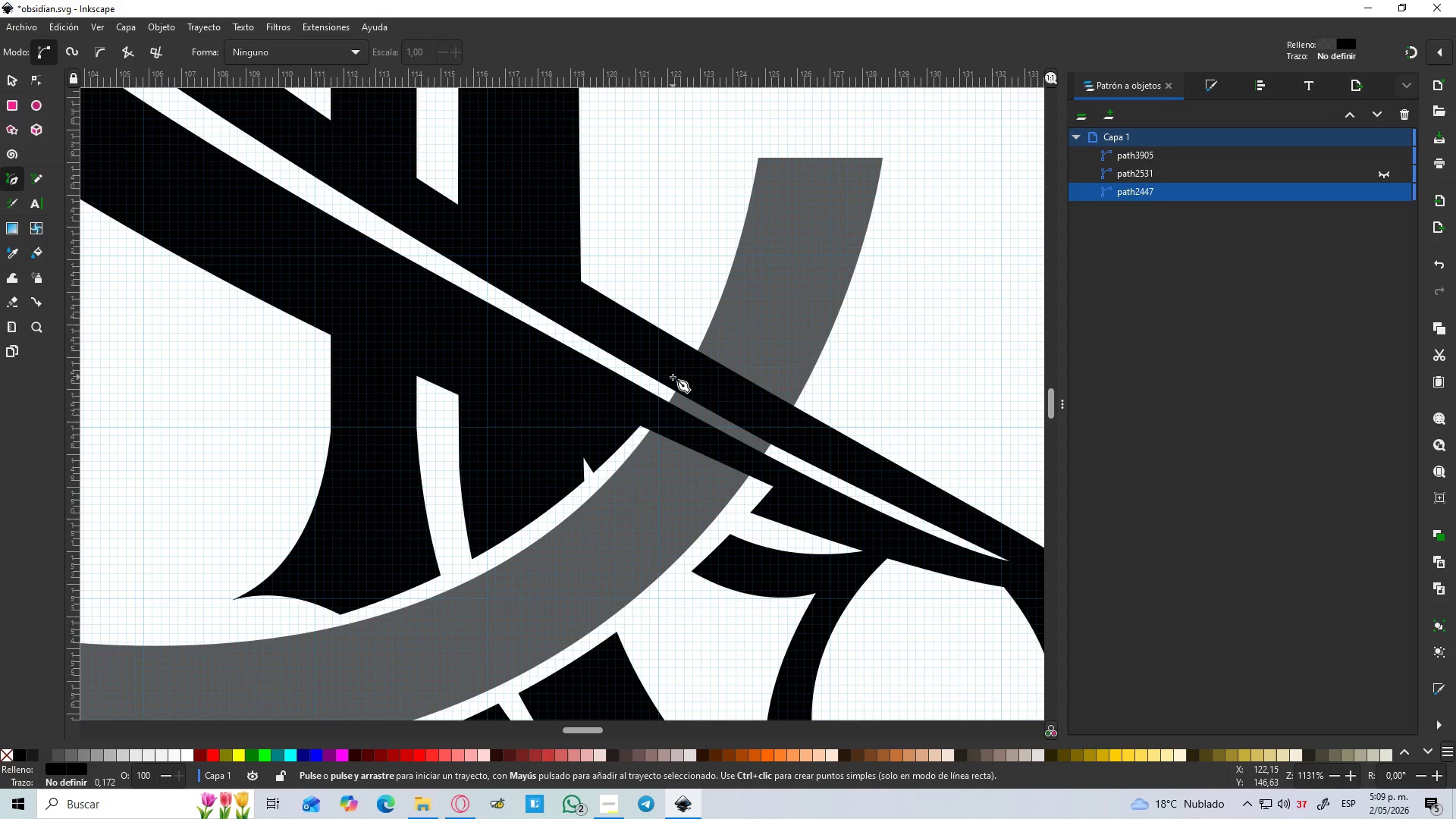 
left_click([673, 377])
 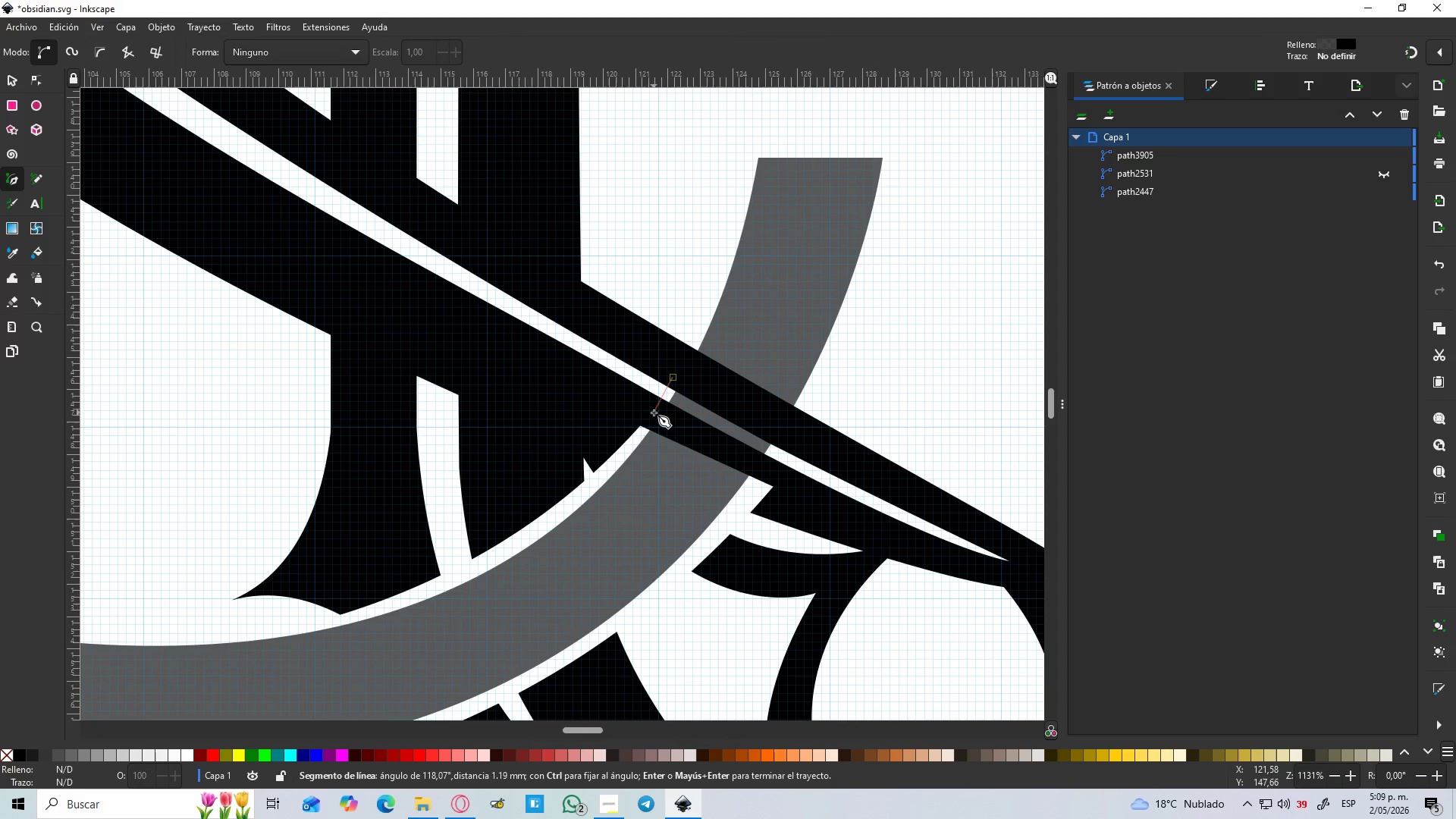 
left_click_drag(start_coordinate=[654, 413], to_coordinate=[664, 416])
 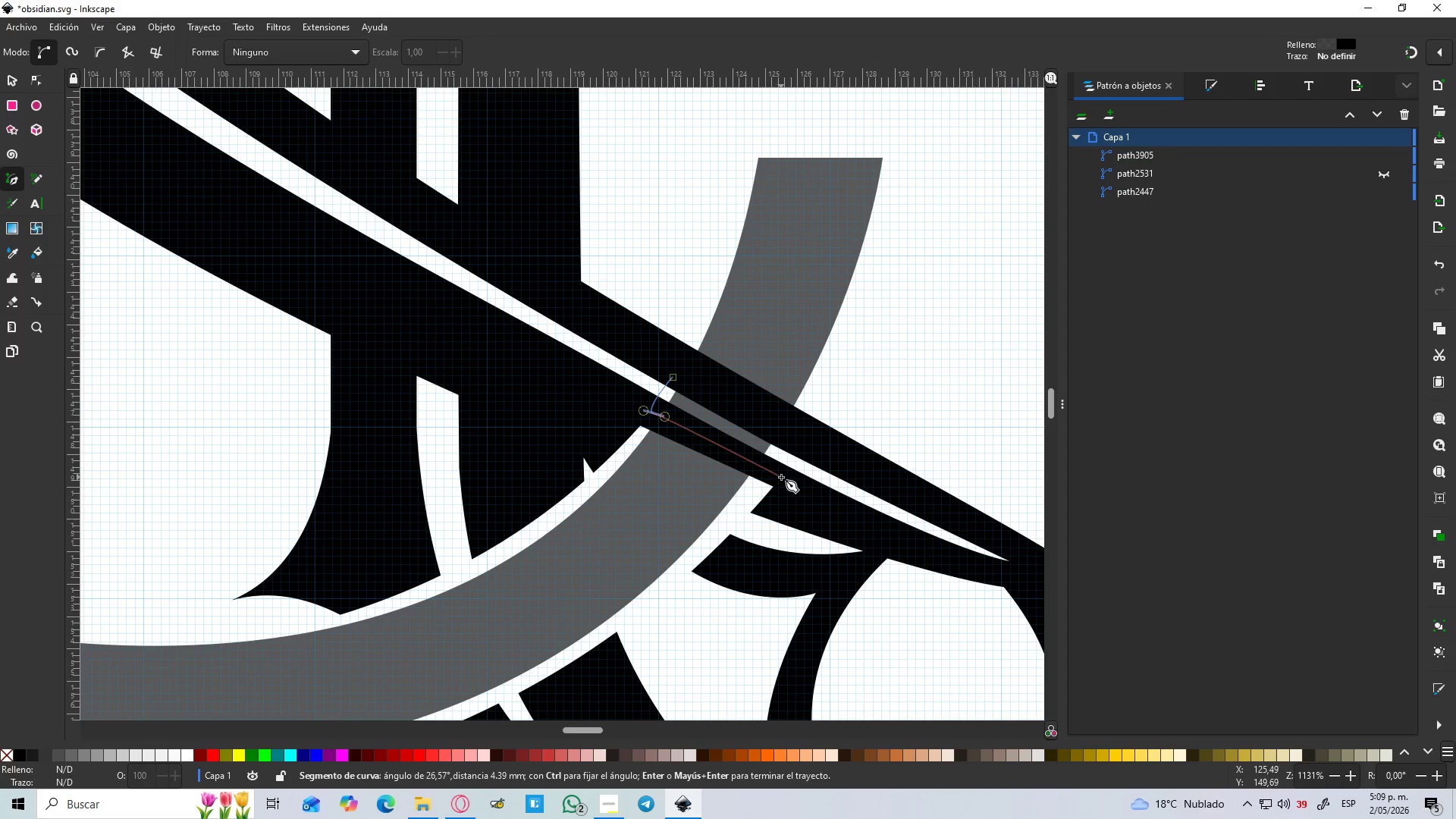 
left_click_drag(start_coordinate=[781, 477], to_coordinate=[785, 469])
 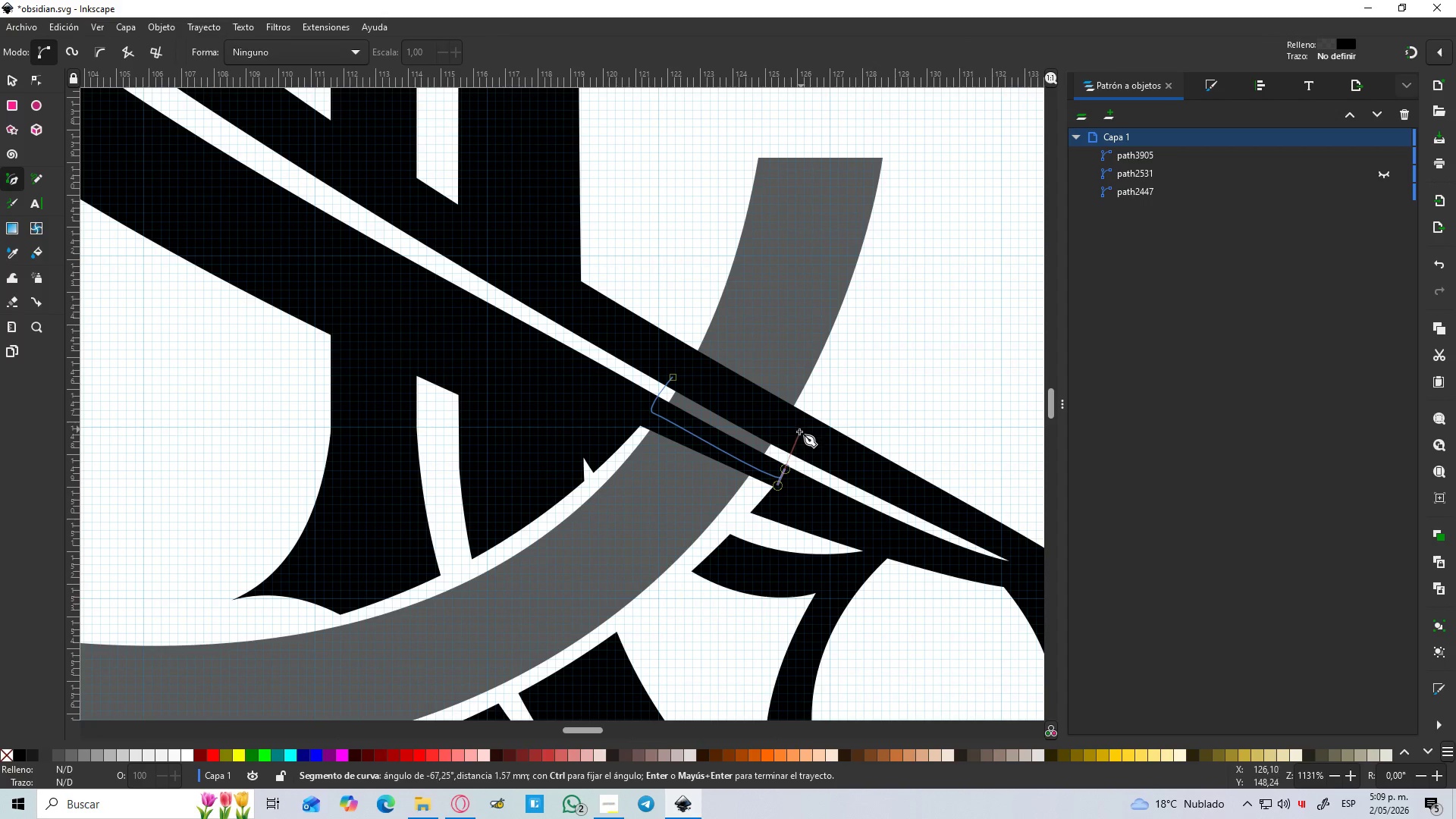 
left_click_drag(start_coordinate=[799, 431], to_coordinate=[792, 426])
 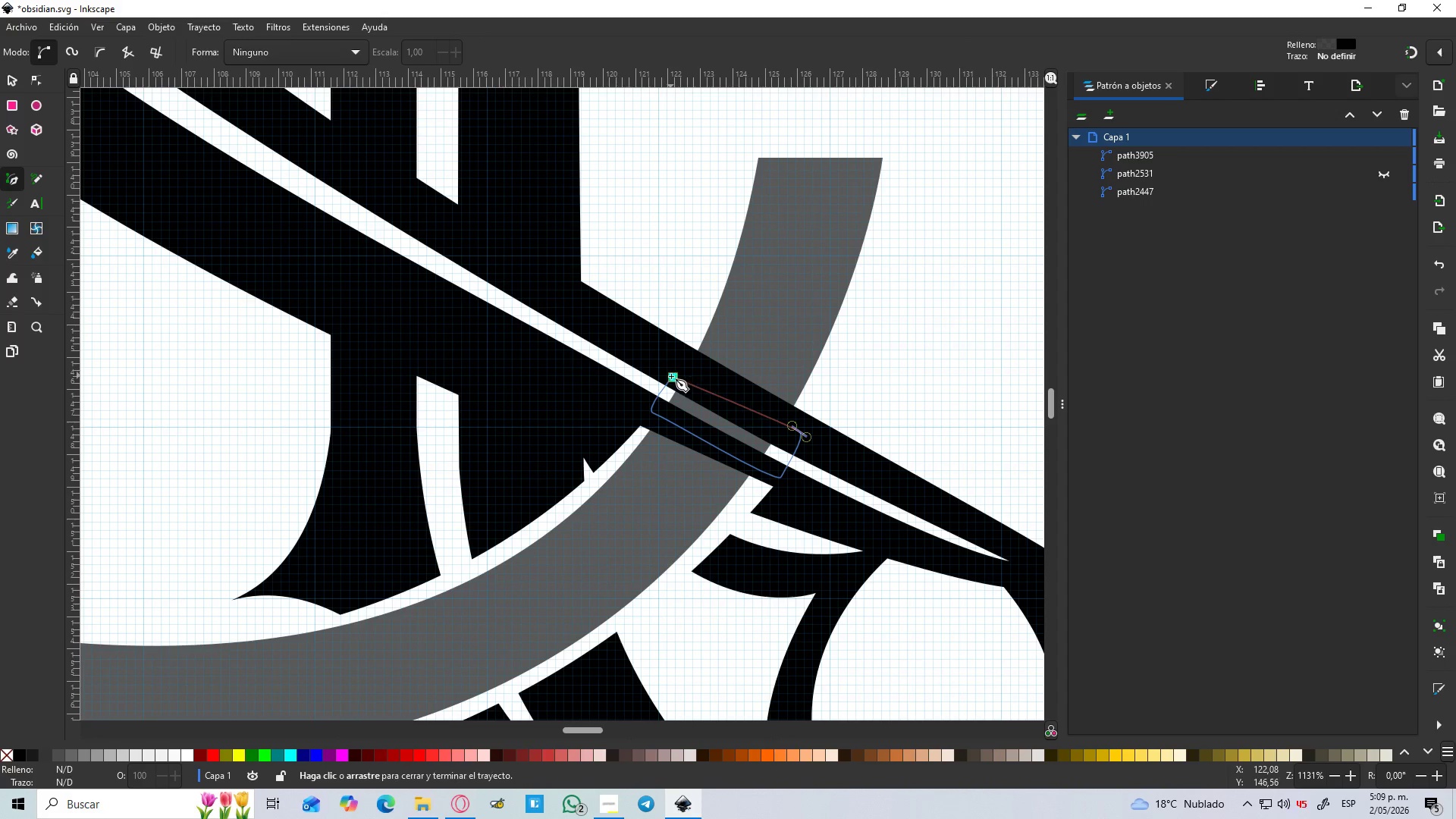 
left_click([671, 376])
 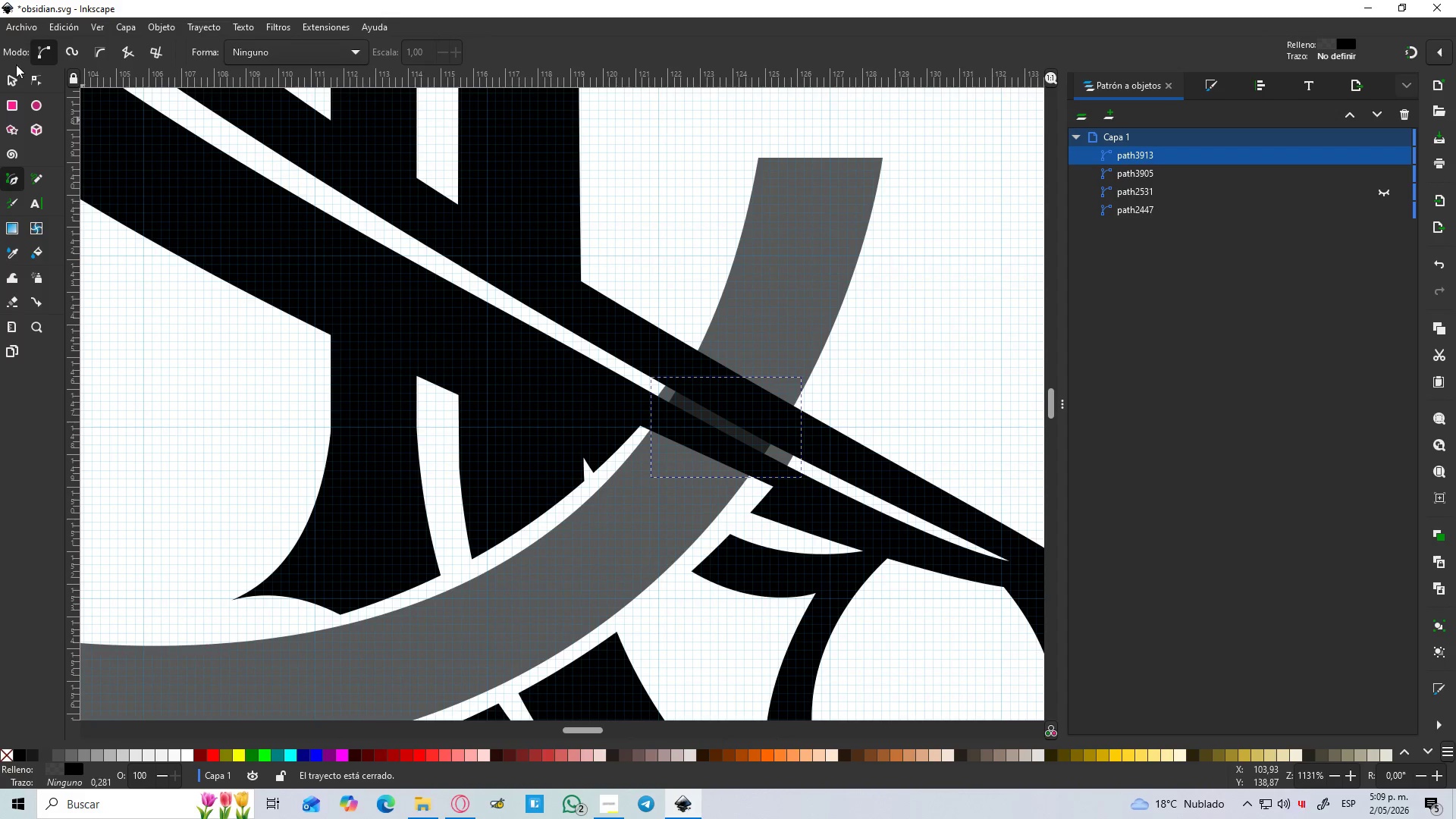 
left_click([9, 83])
 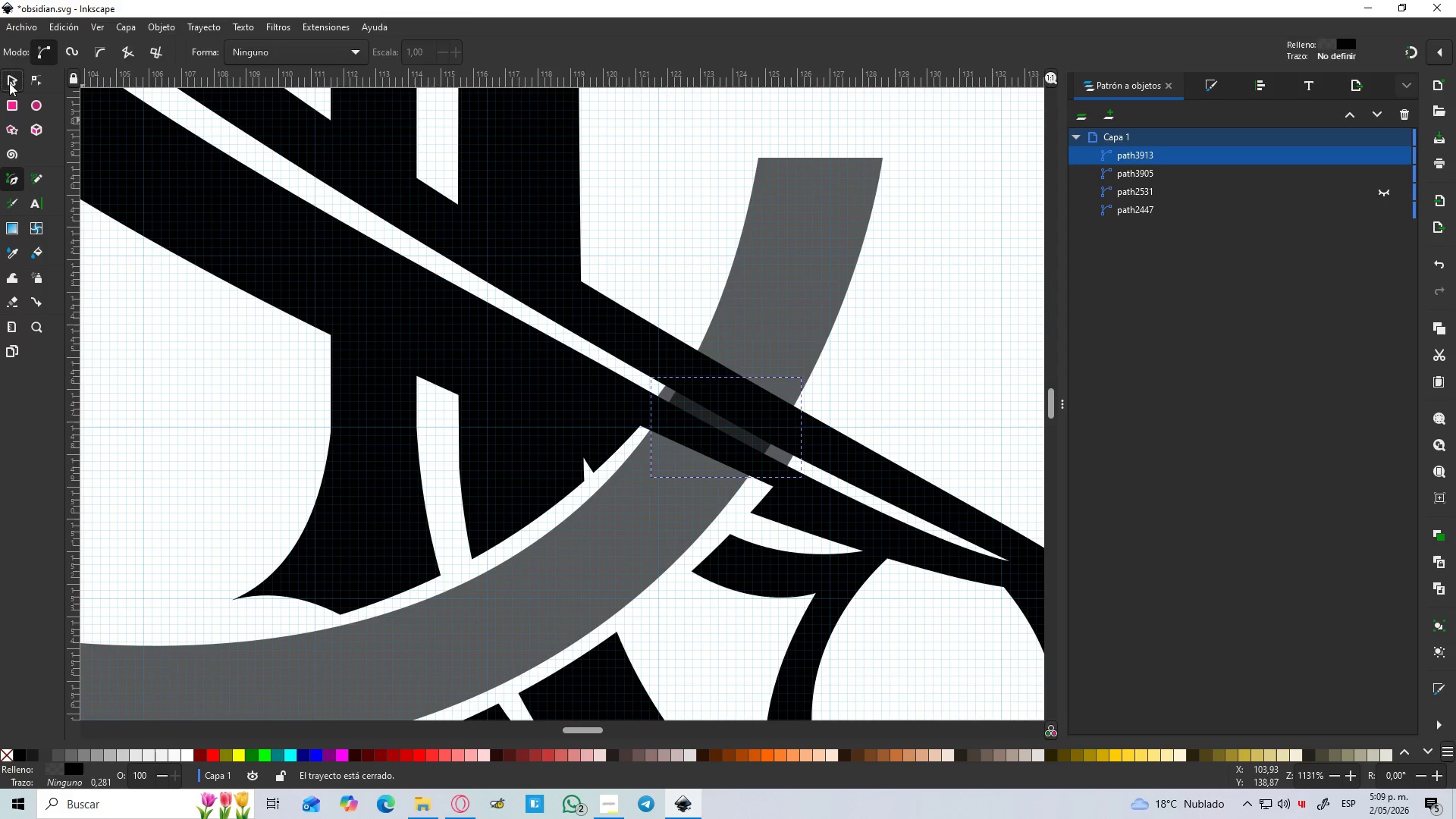 
hold_key(key=ShiftLeft, duration=0.95)
left_click([788, 232])
 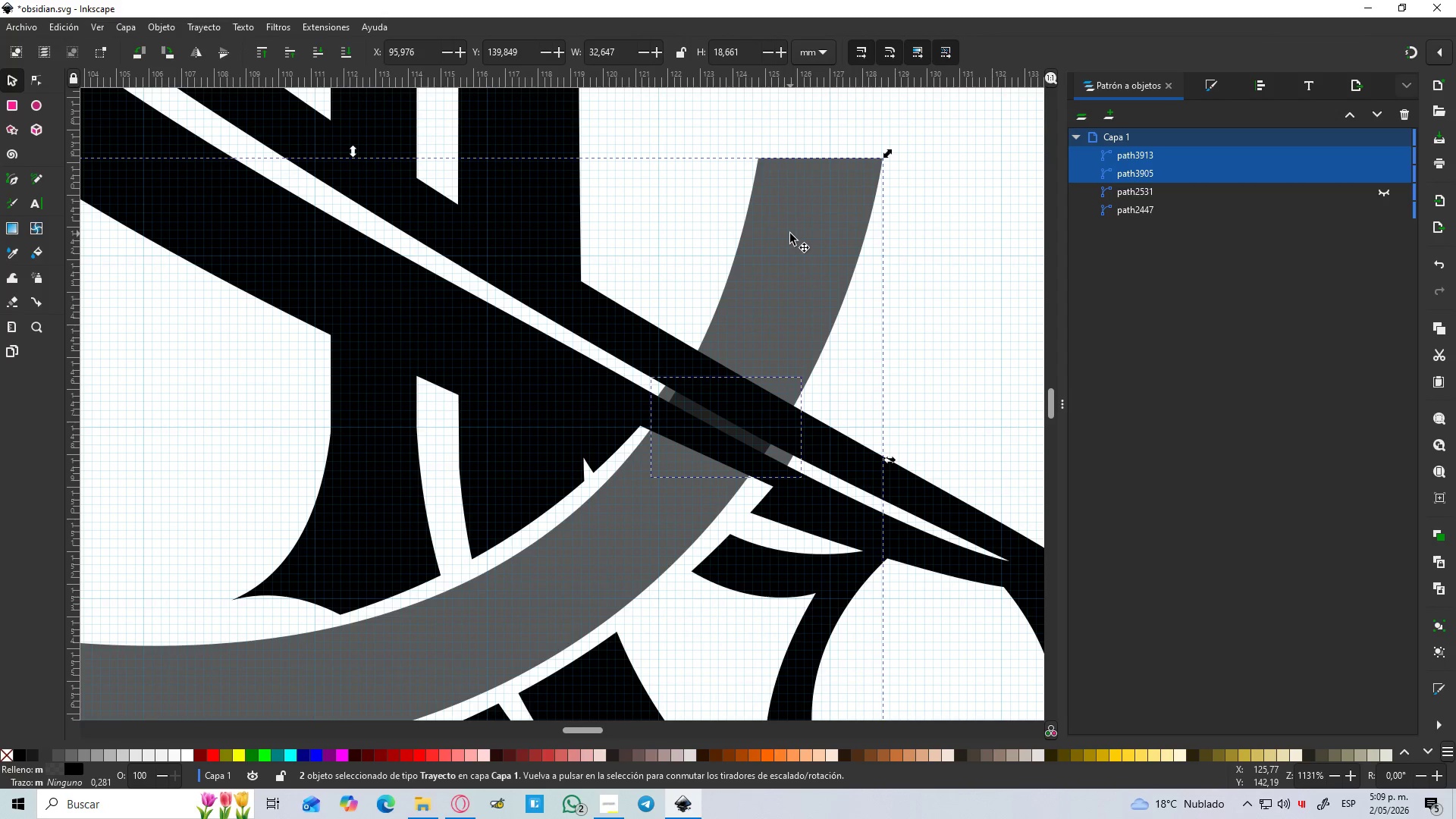 
key(Control+NumpadSubtract)
 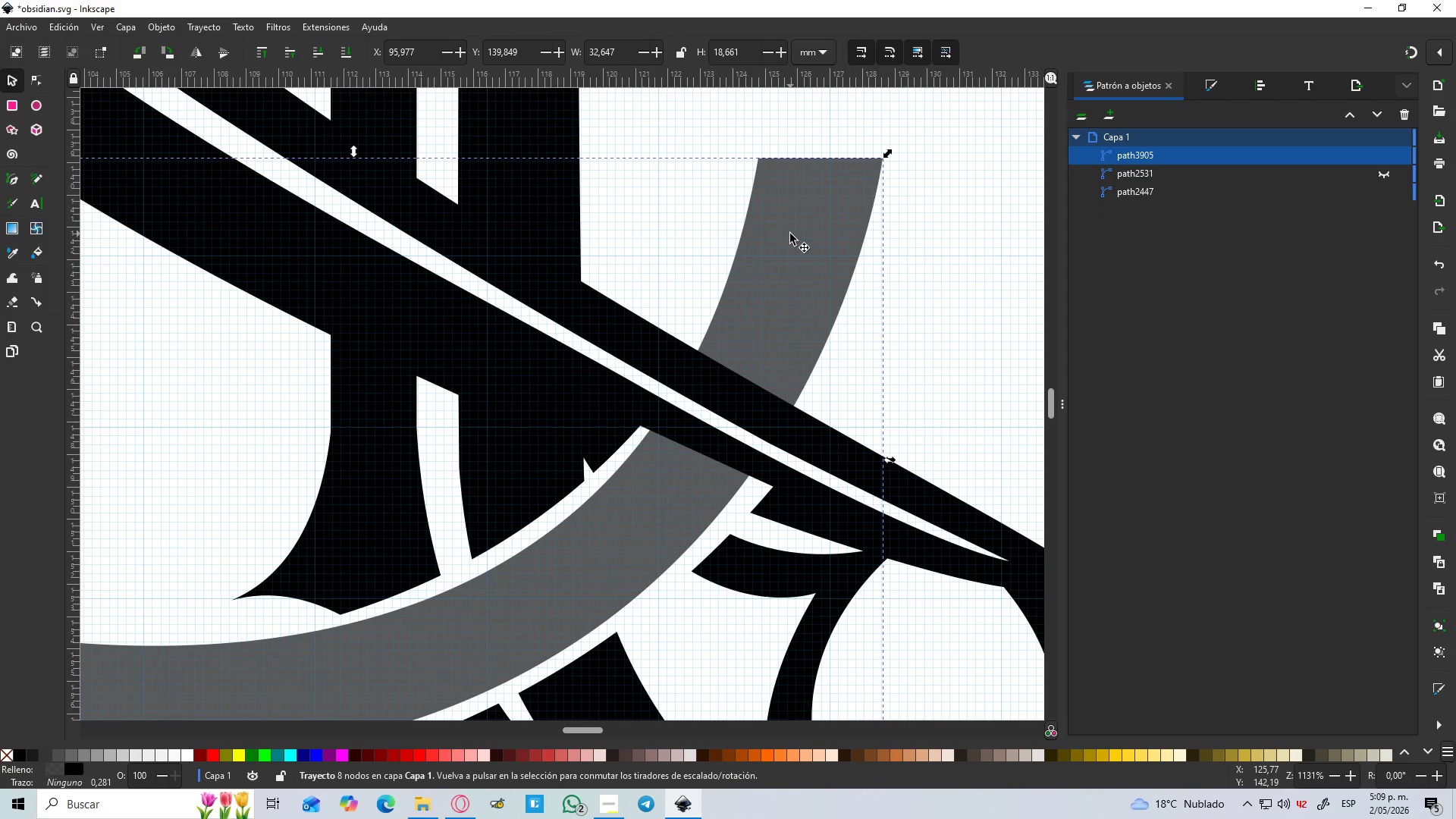 
hold_key(key=ControlLeft, duration=0.56)
scroll: coordinate [790, 234], scroll_direction: down, amount: 4.0
 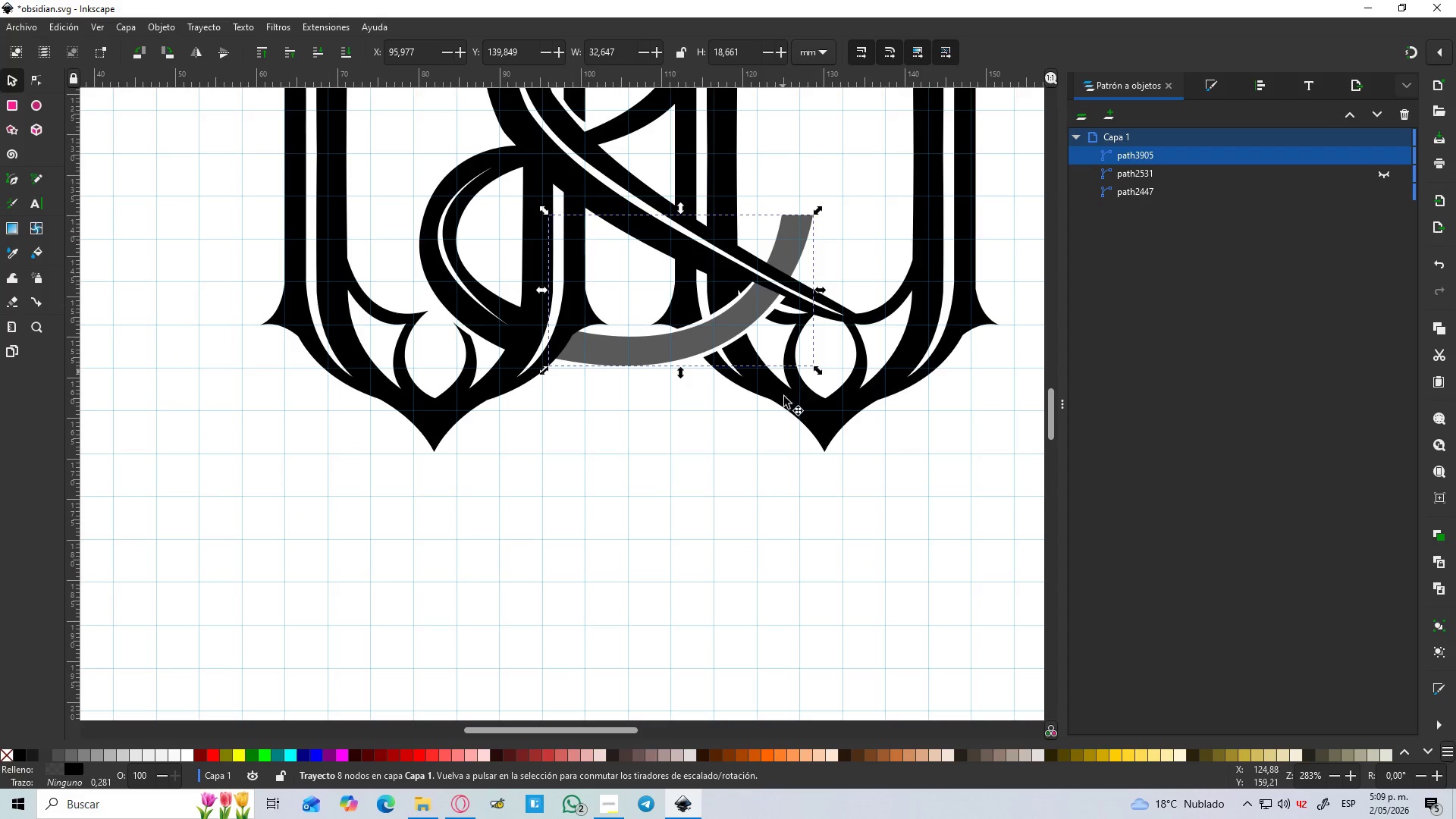 
hold_key(key=ShiftLeft, duration=0.69)
left_click([827, 411])
 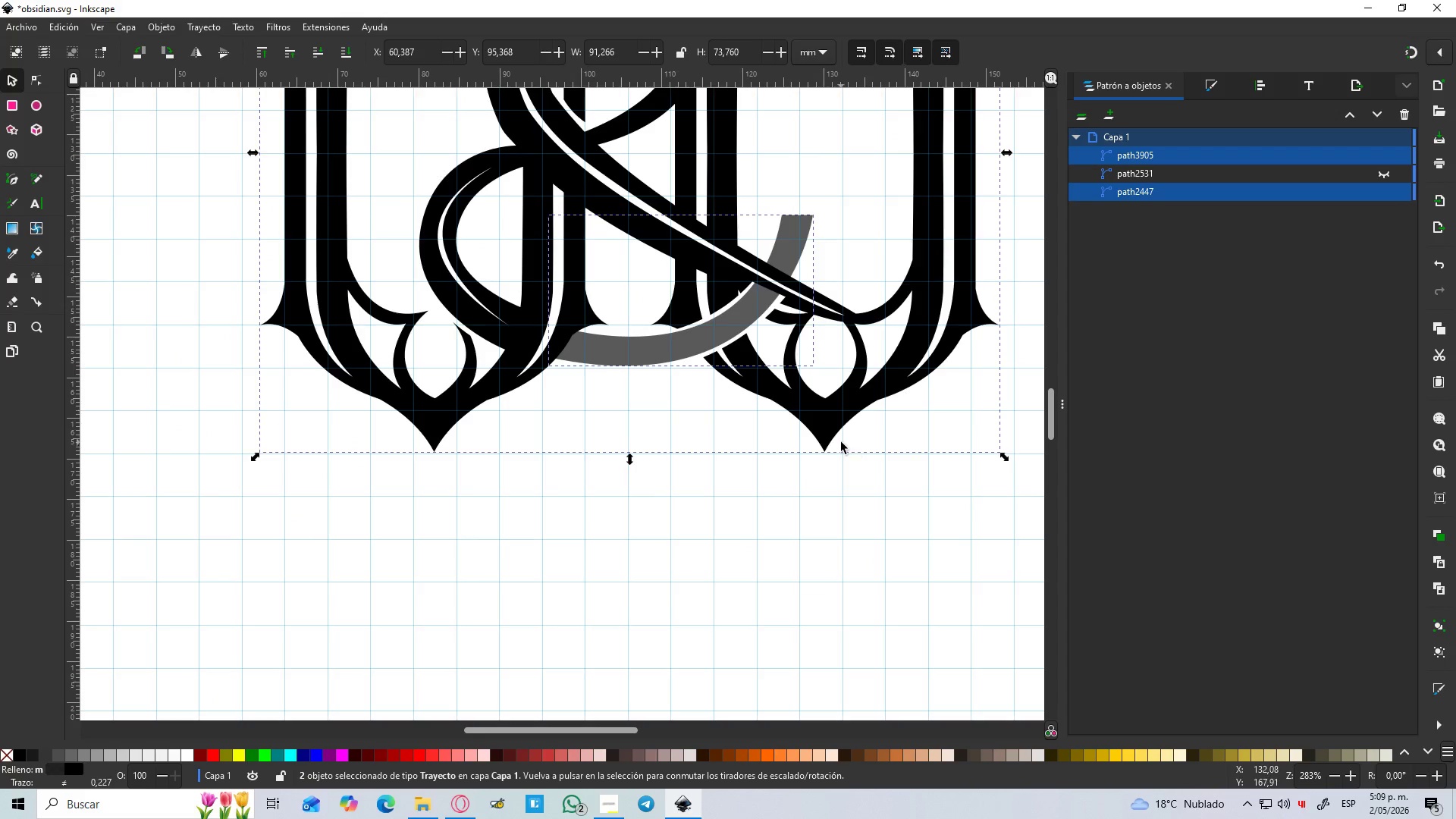 
key(Control+NumpadAdd)
 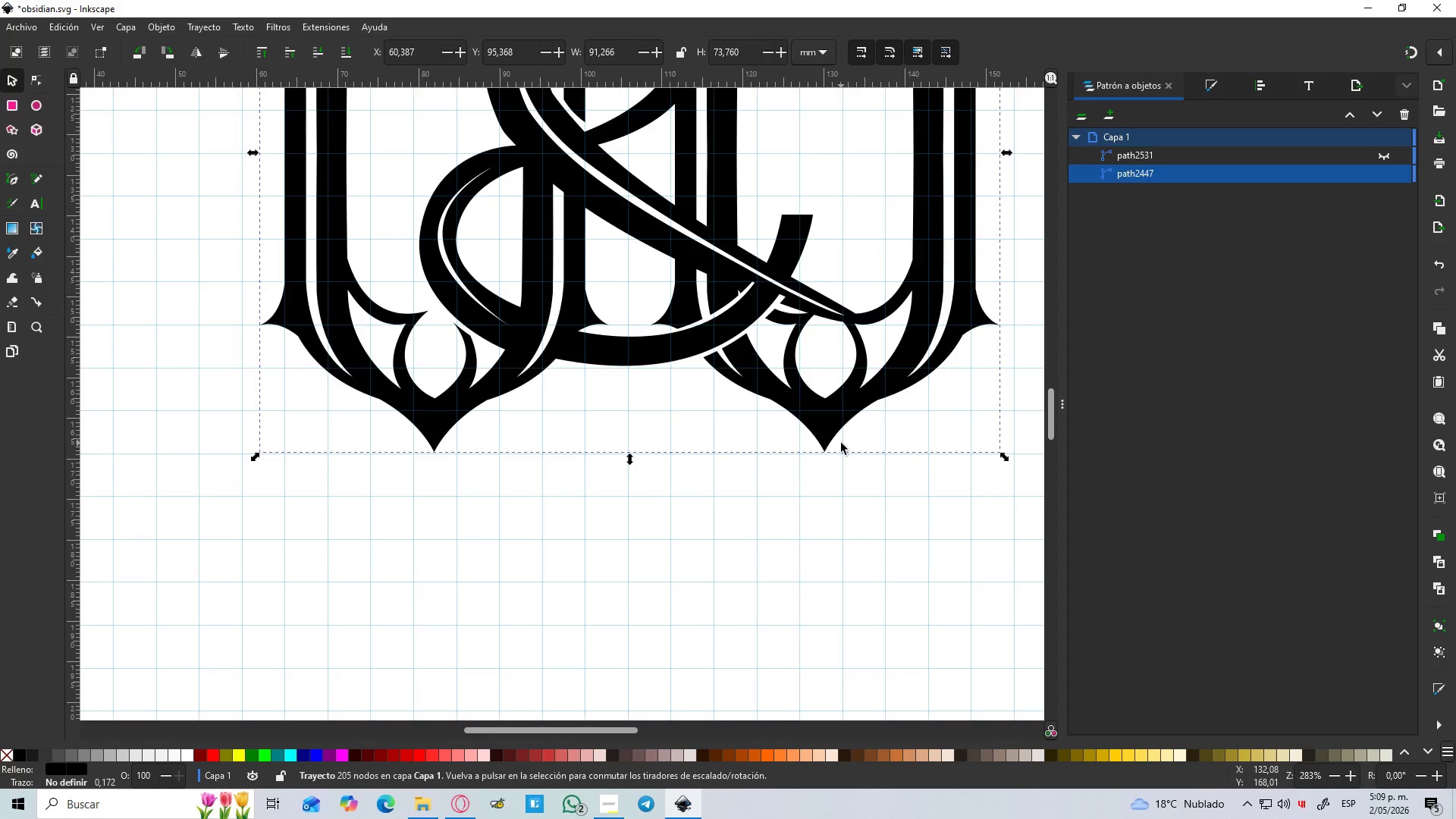 
hold_key(key=ControlLeft, duration=0.44)
scroll: coordinate [837, 443], scroll_direction: down, amount: 2.0
 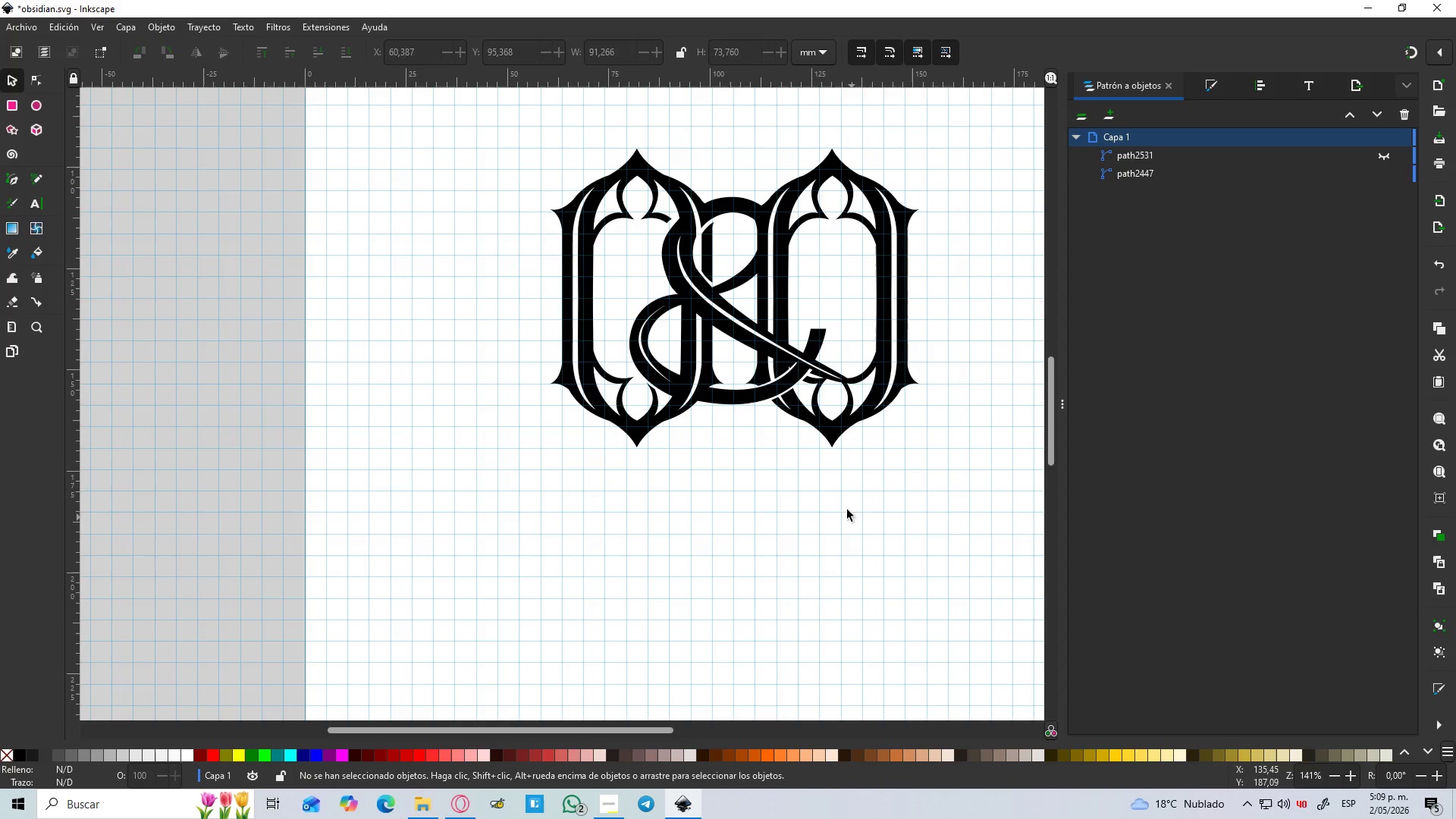 
hold_key(key=Space, duration=0.73)
 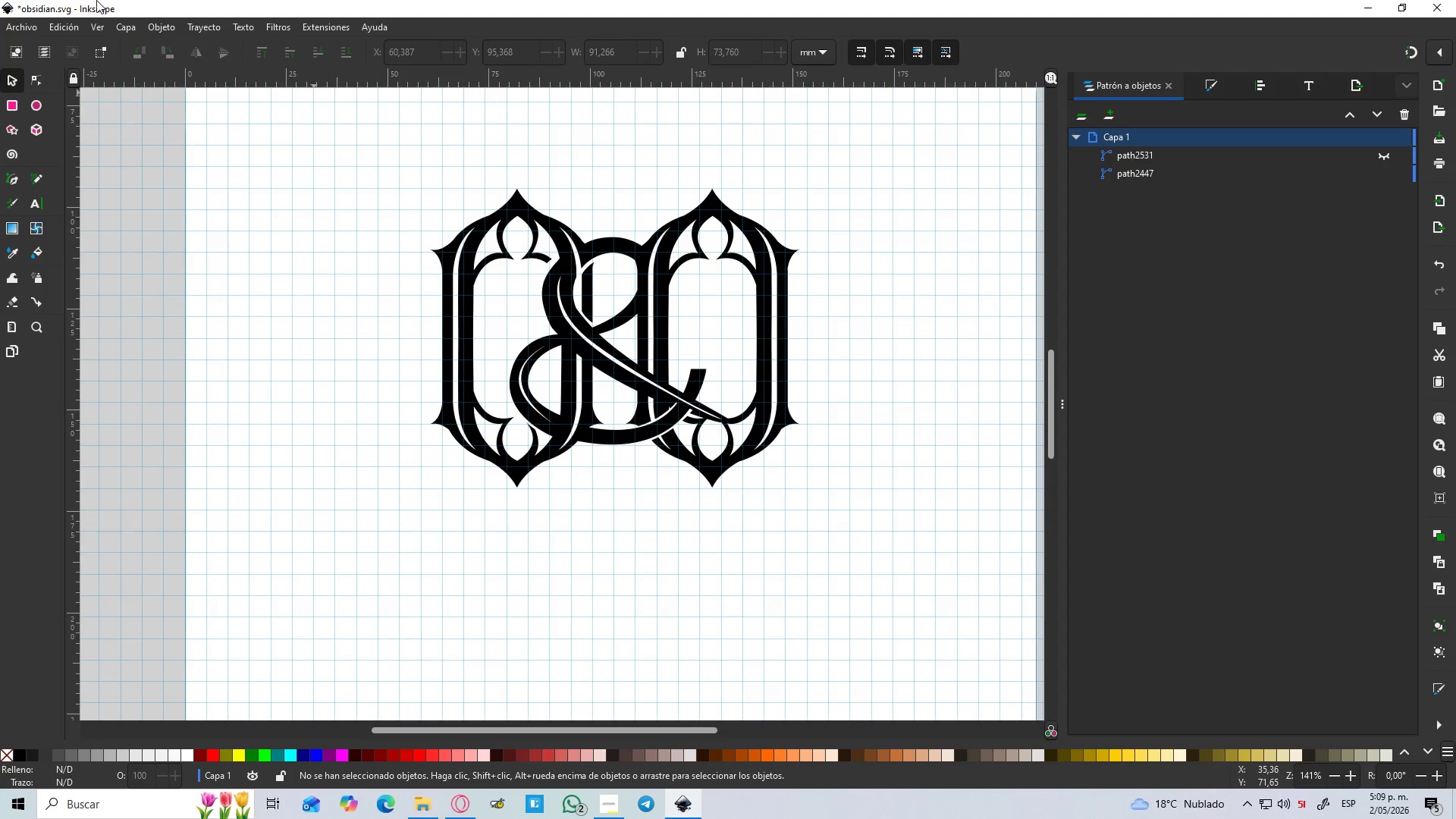 
left_click_drag(start_coordinate=[796, 496], to_coordinate=[724, 524])
 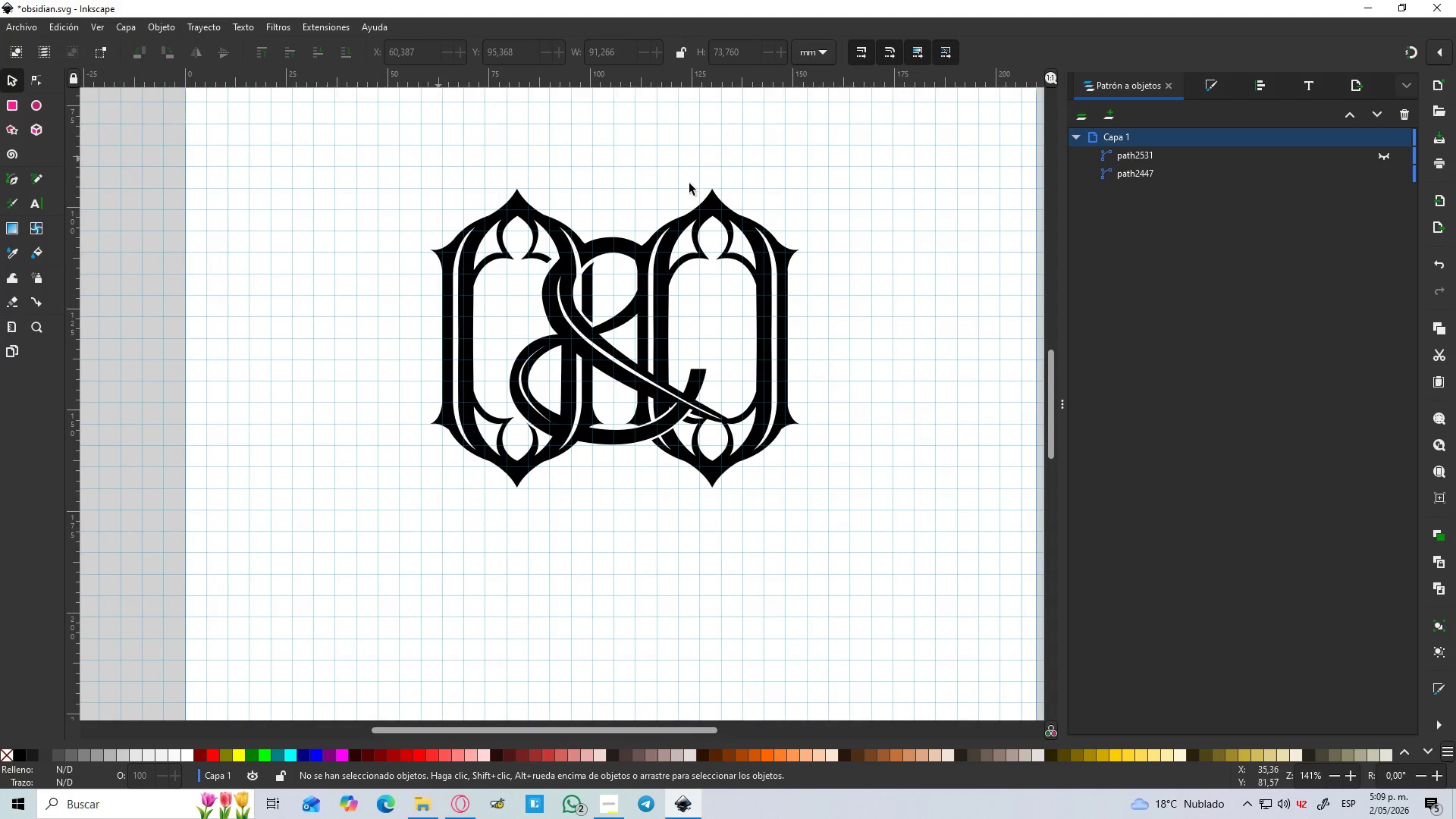 
hold_key(key=ControlLeft, duration=1.5)
scroll: coordinate [676, 396], scroll_direction: down, amount: 2.0
 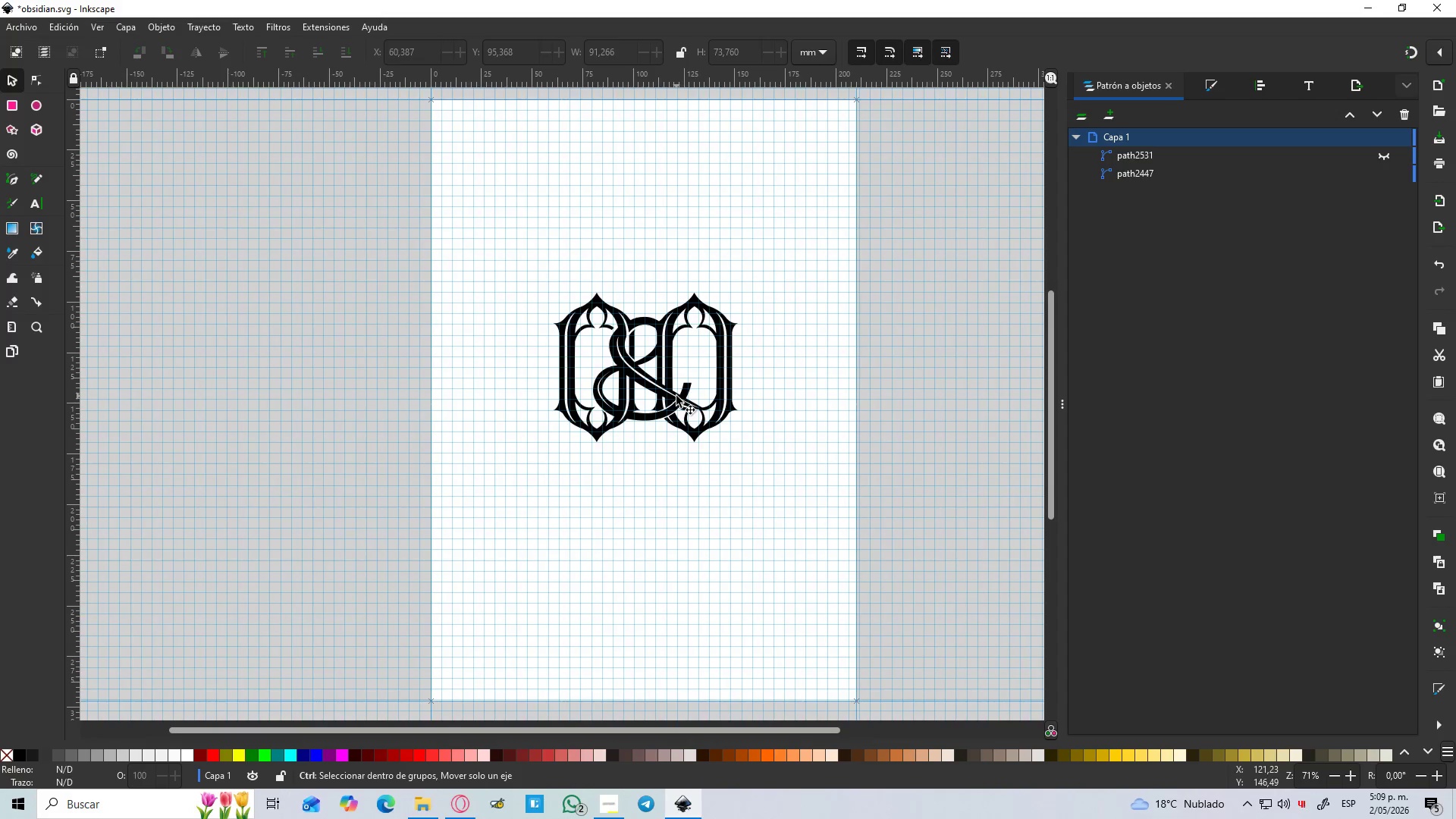 
hold_key(key=ControlLeft, duration=1.51)
scroll: coordinate [701, 372], scroll_direction: up, amount: 5.0
 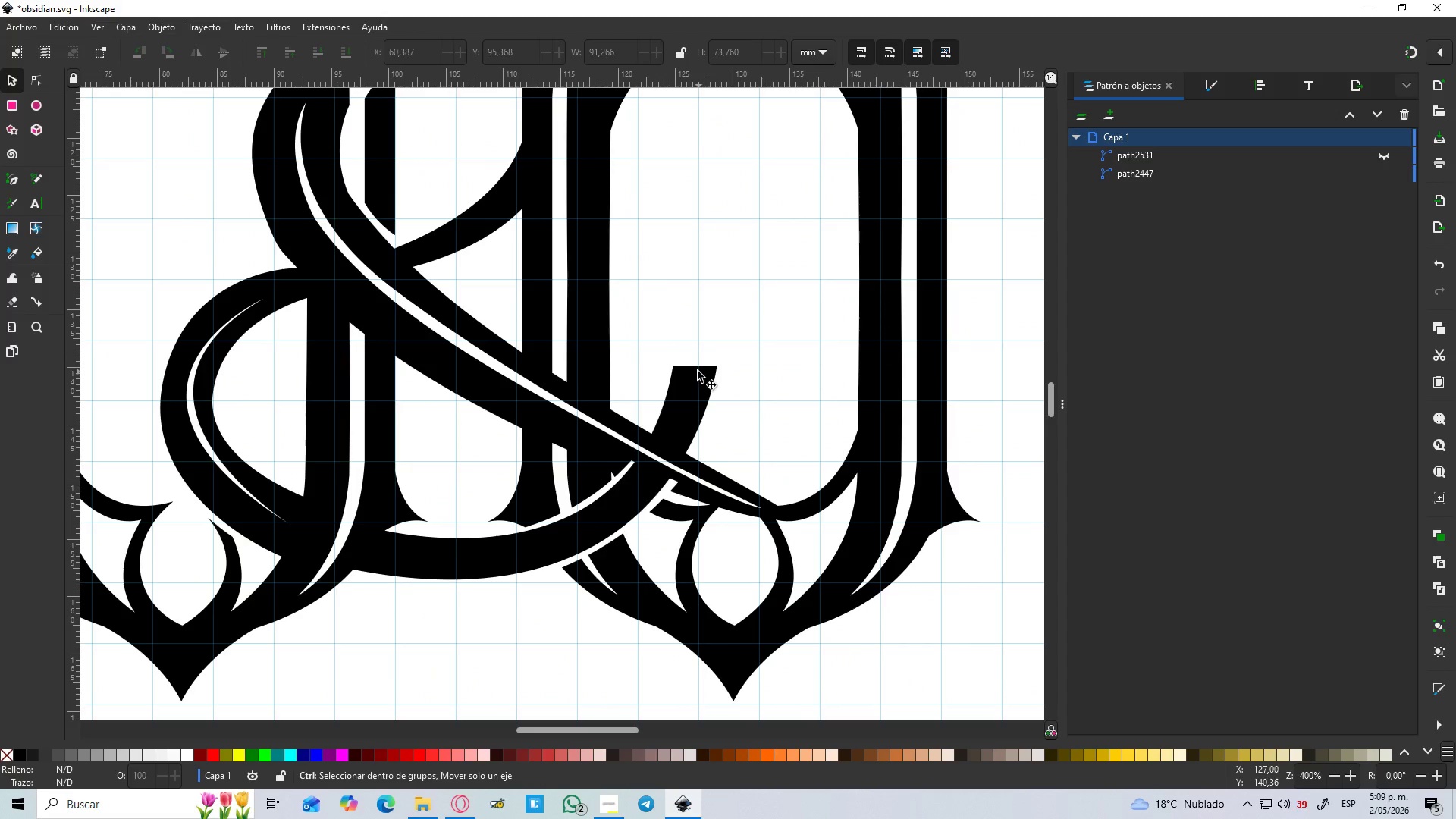 
hold_key(key=ControlLeft, duration=0.33)
 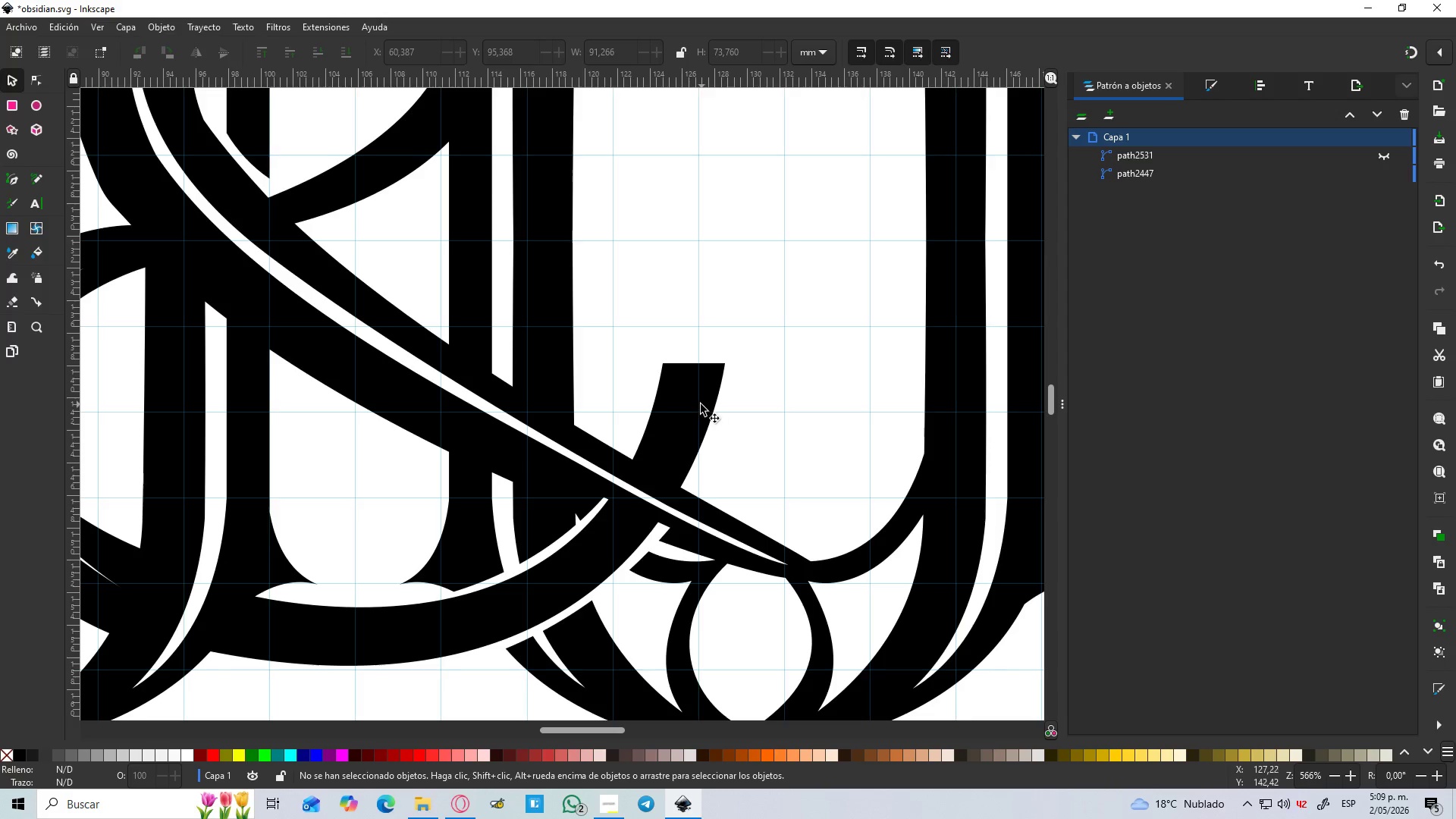 
scroll: coordinate [698, 371], scroll_direction: up, amount: 1.0
 